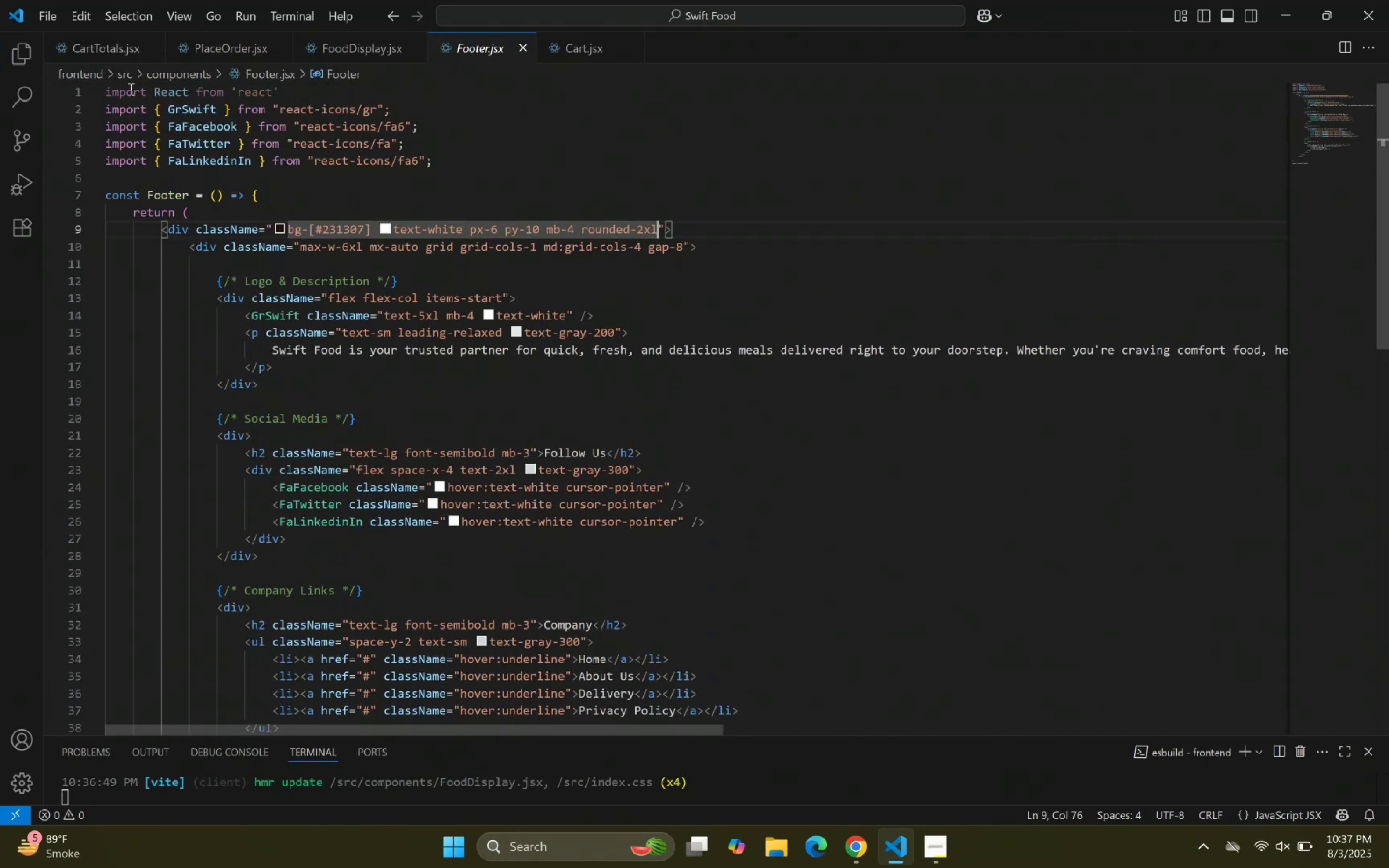 
mouse_move([52, 64])
 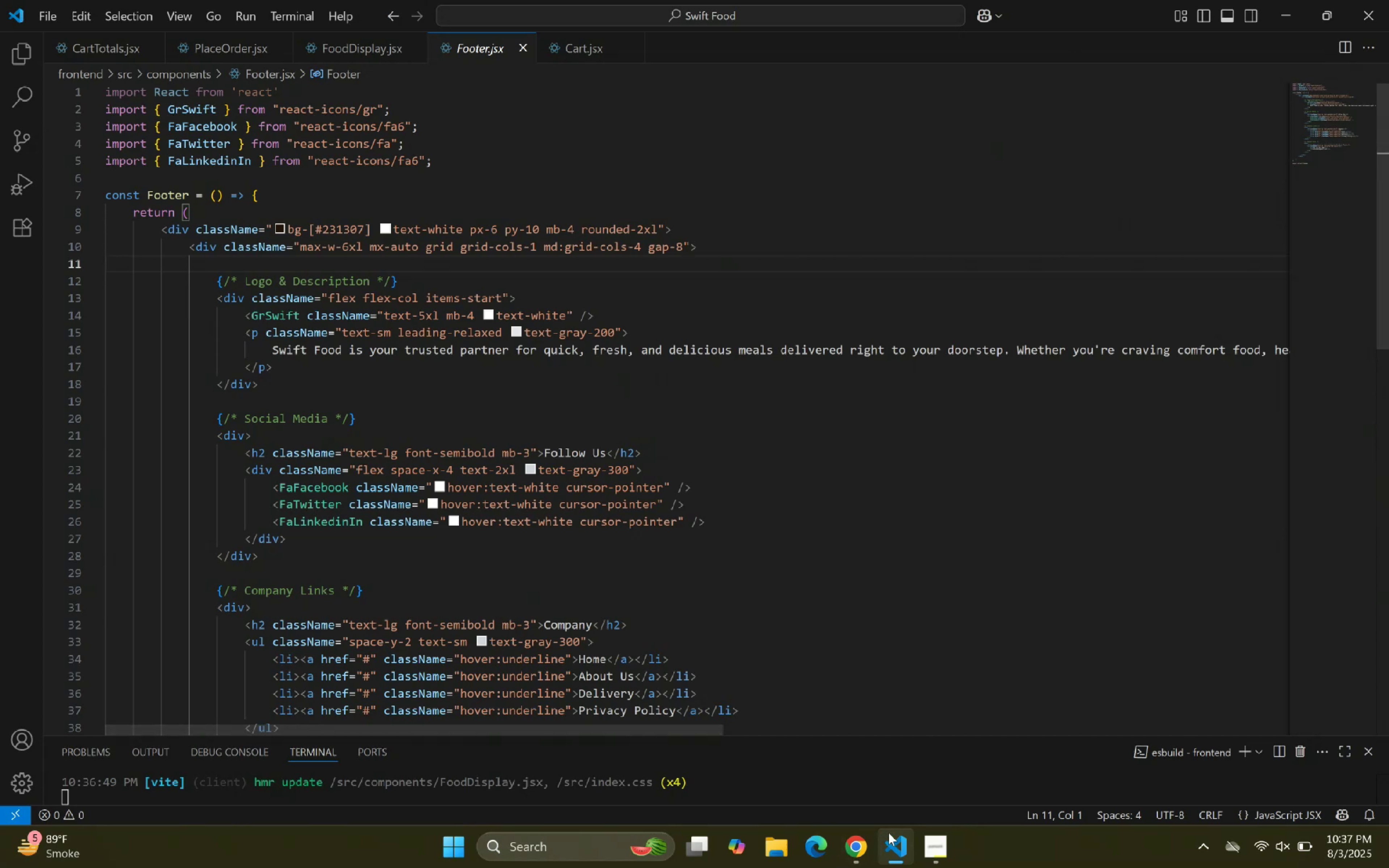 
left_click([905, 846])
 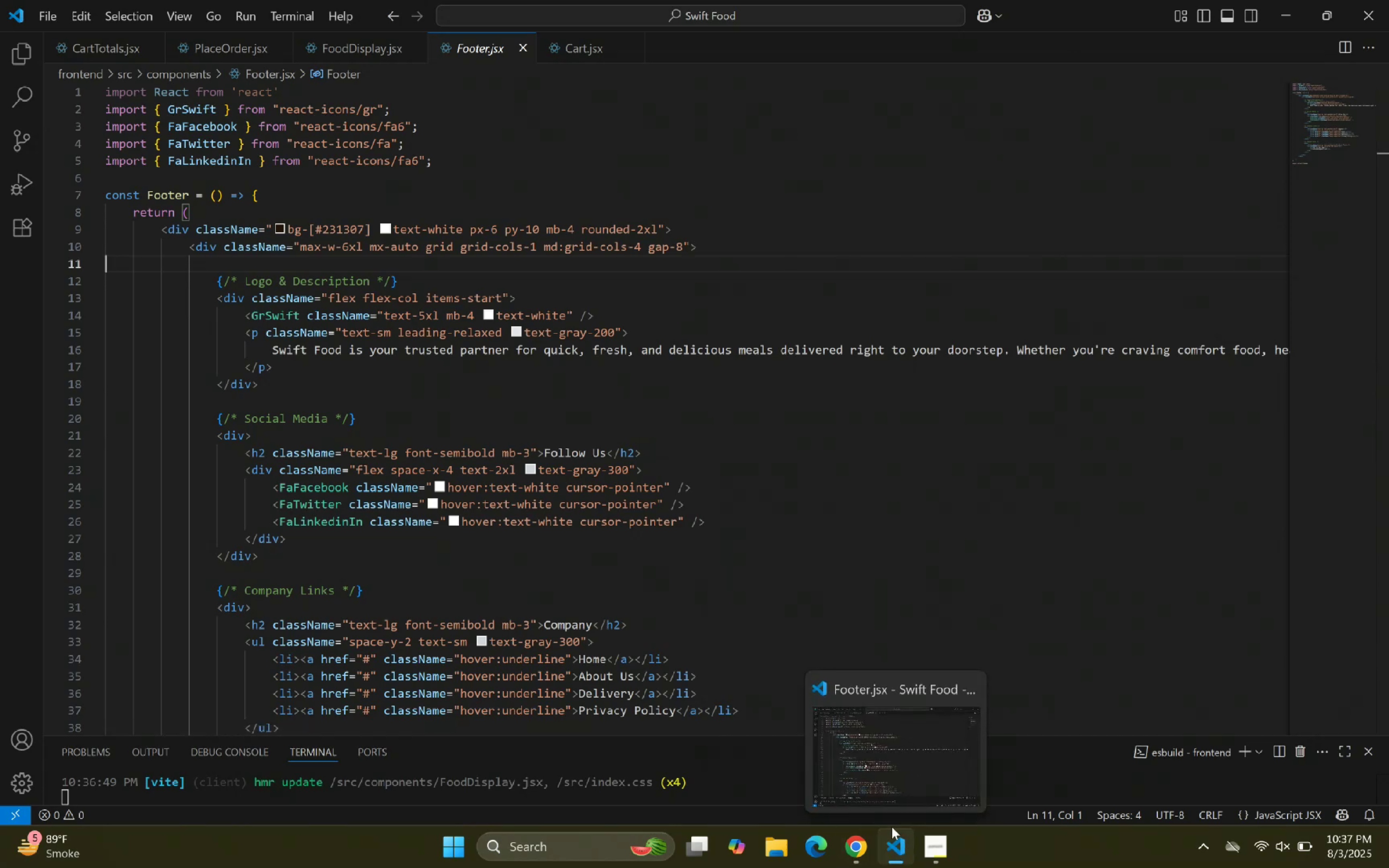 
scroll: coordinate [778, 544], scroll_direction: down, amount: 6.0
 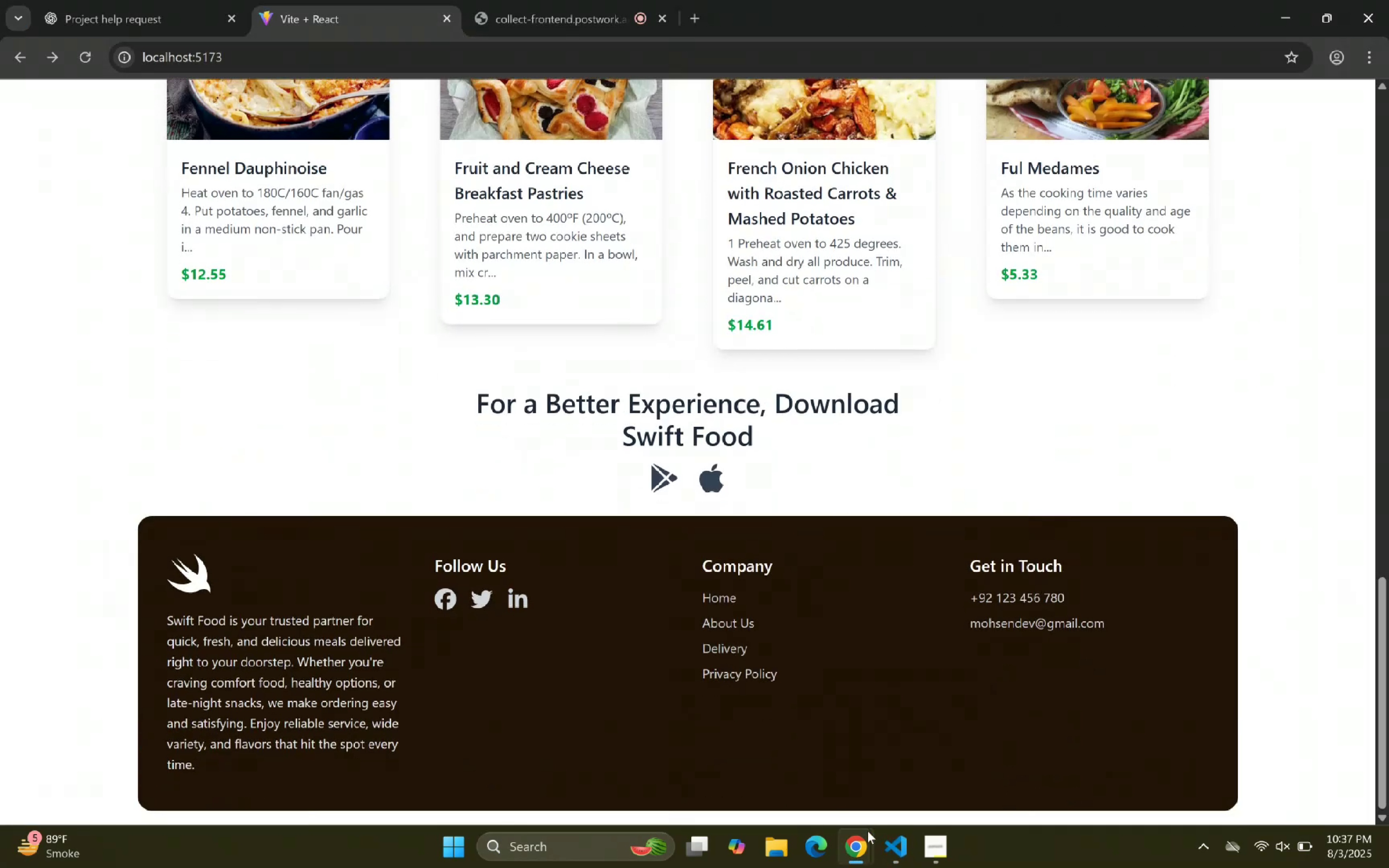 
left_click([885, 857])
 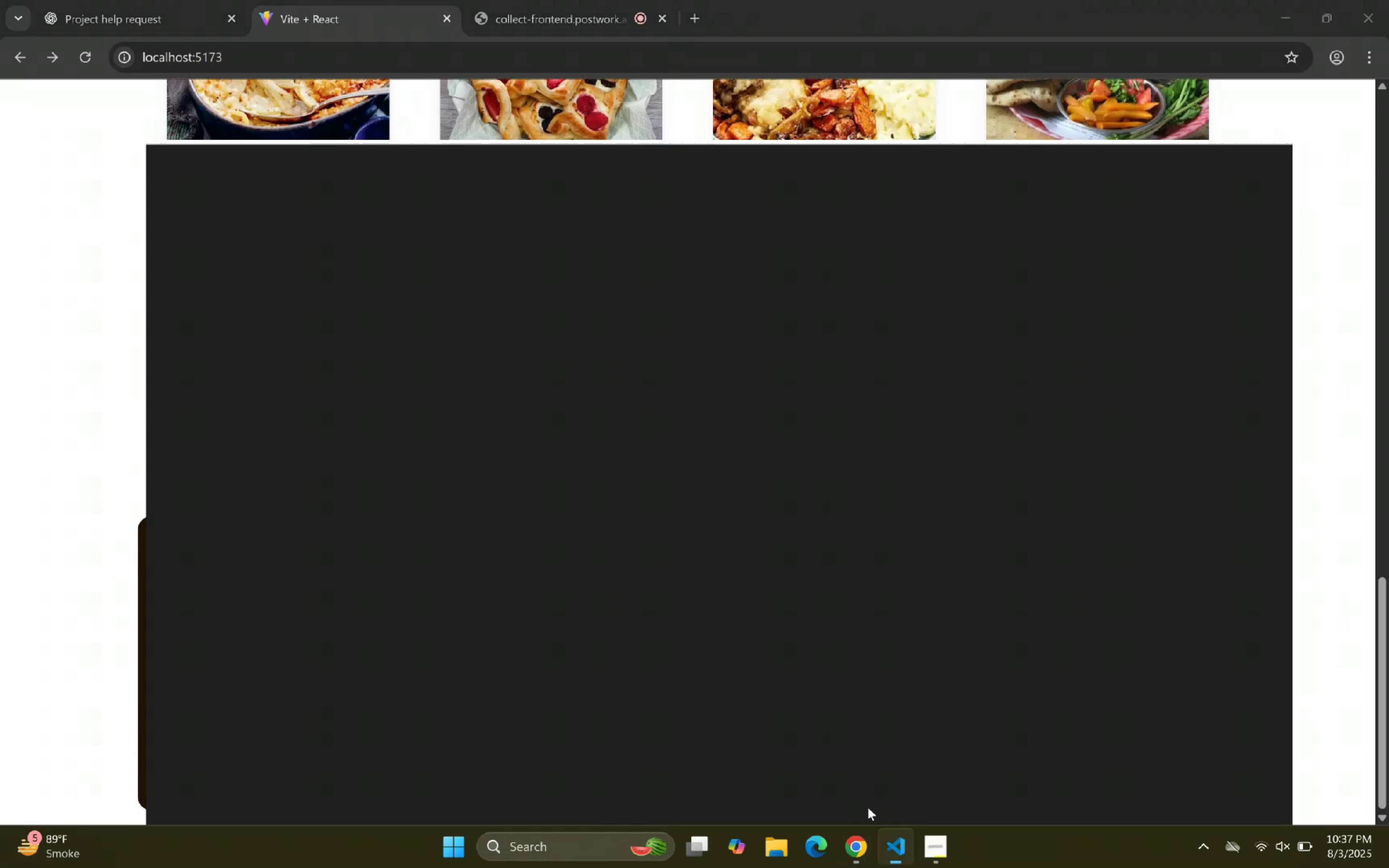 
scroll: coordinate [612, 406], scroll_direction: up, amount: 2.0
 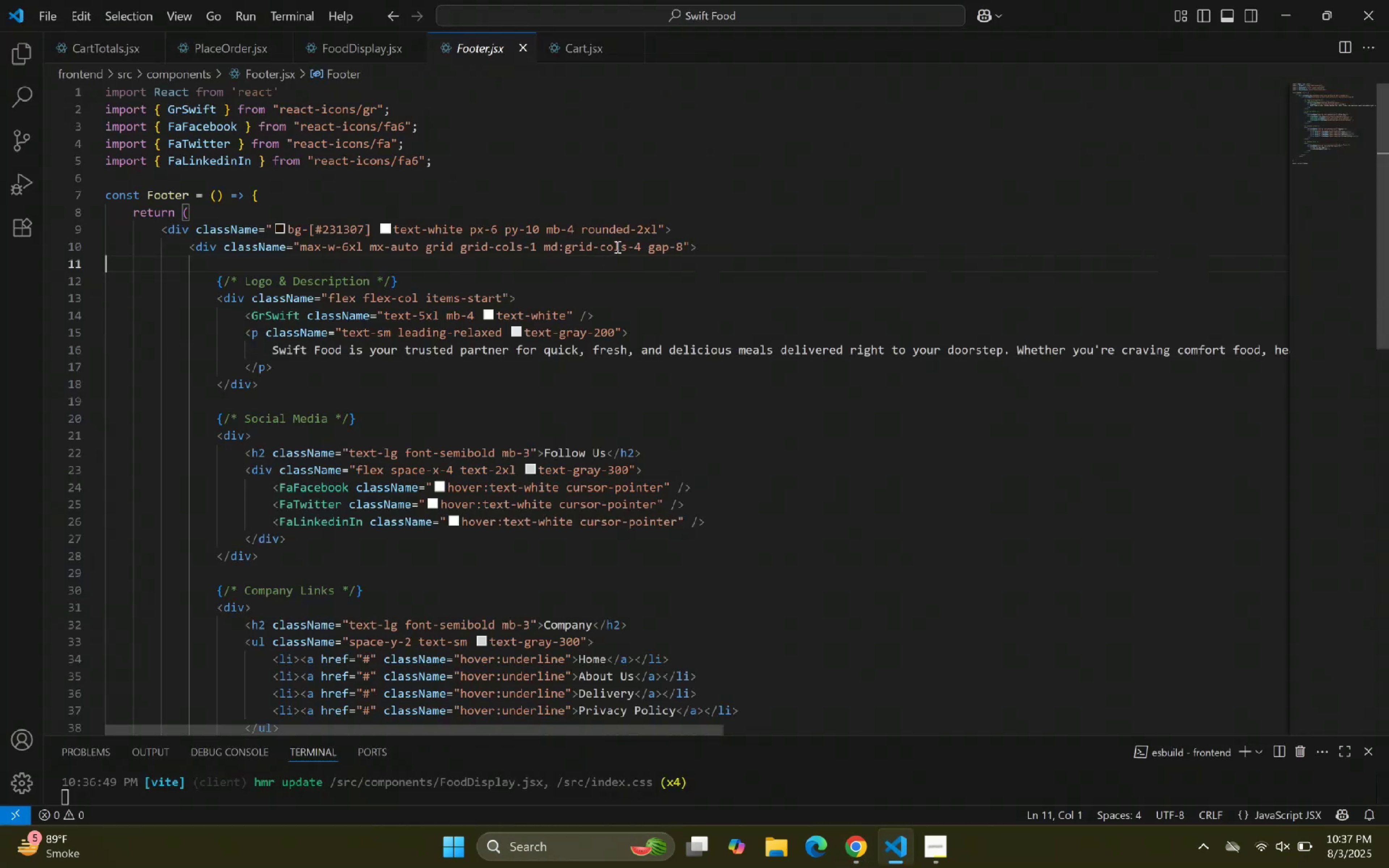 
double_click([657, 221])
 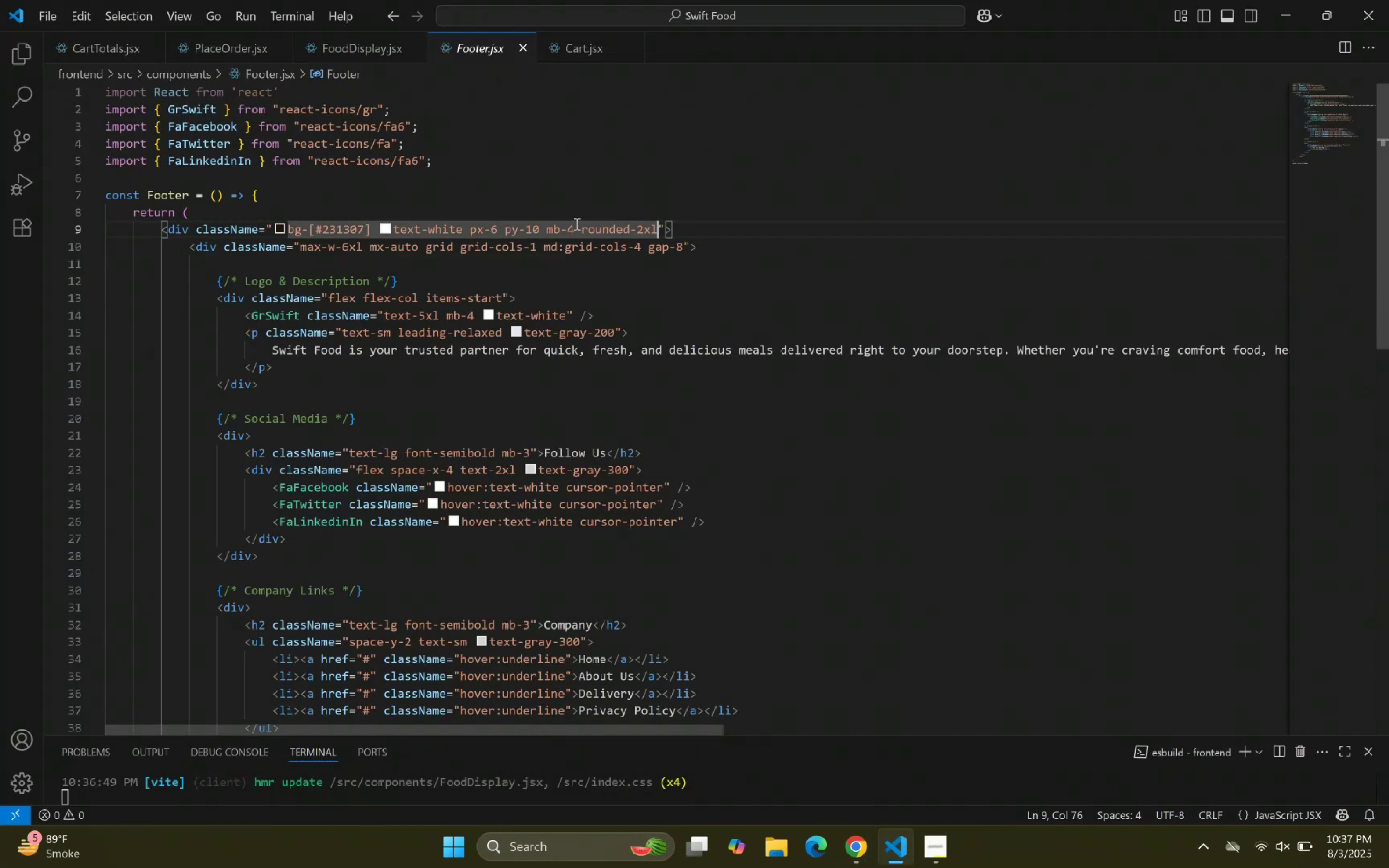 
triple_click([552, 223])
 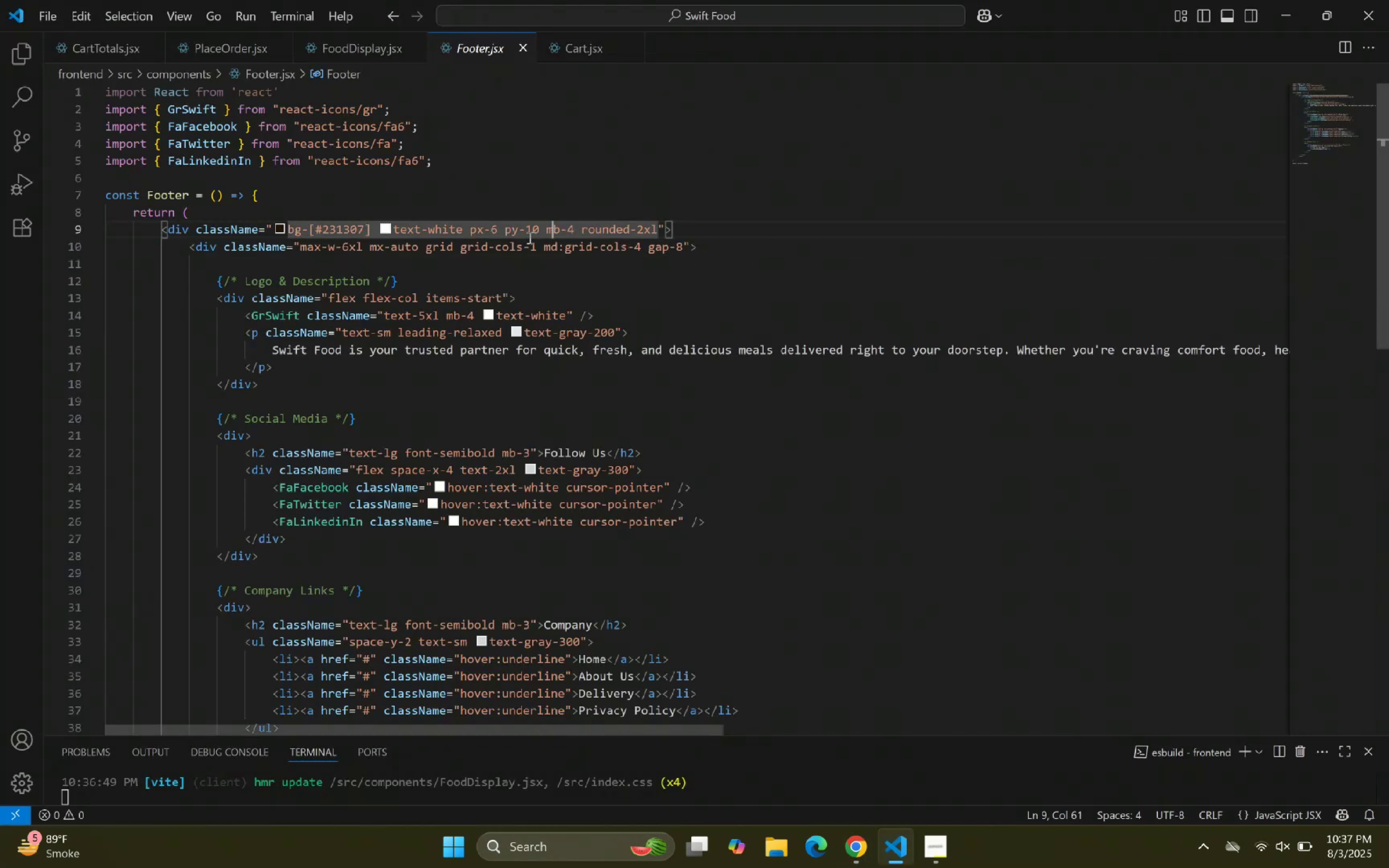 
triple_click([530, 237])
 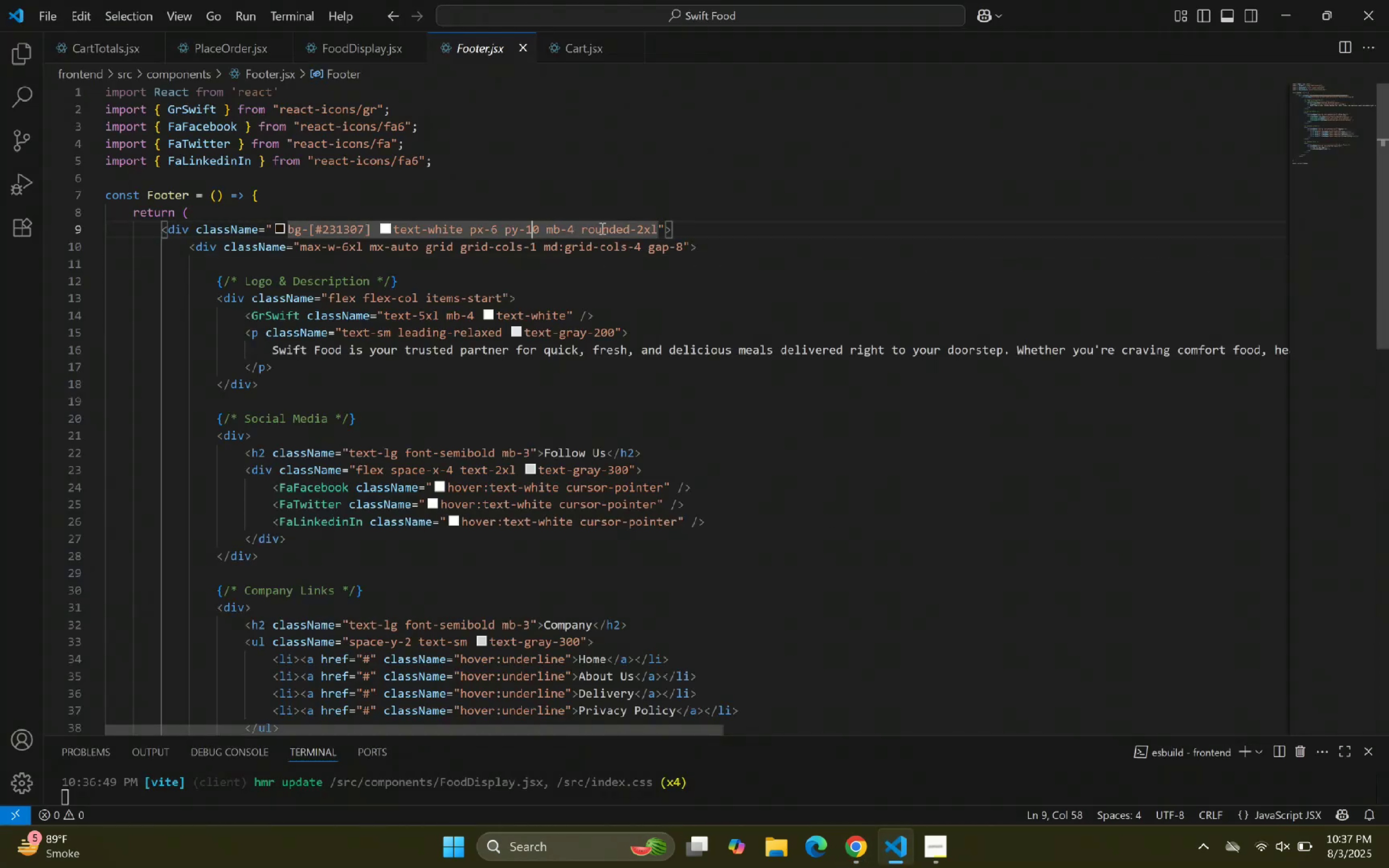 
triple_click([608, 227])
 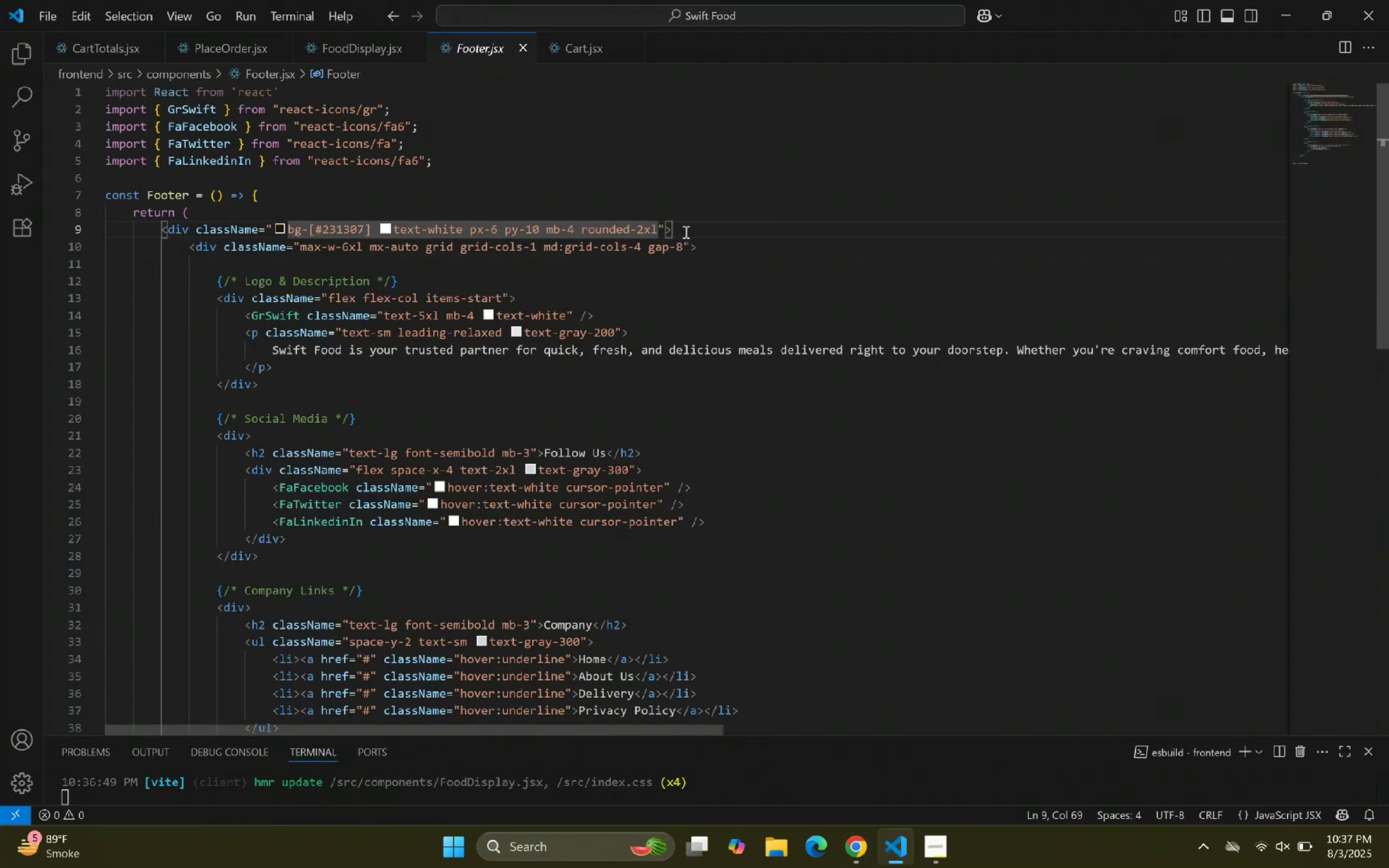 
left_click_drag(start_coordinate=[650, 326], to_coordinate=[651, 328])
 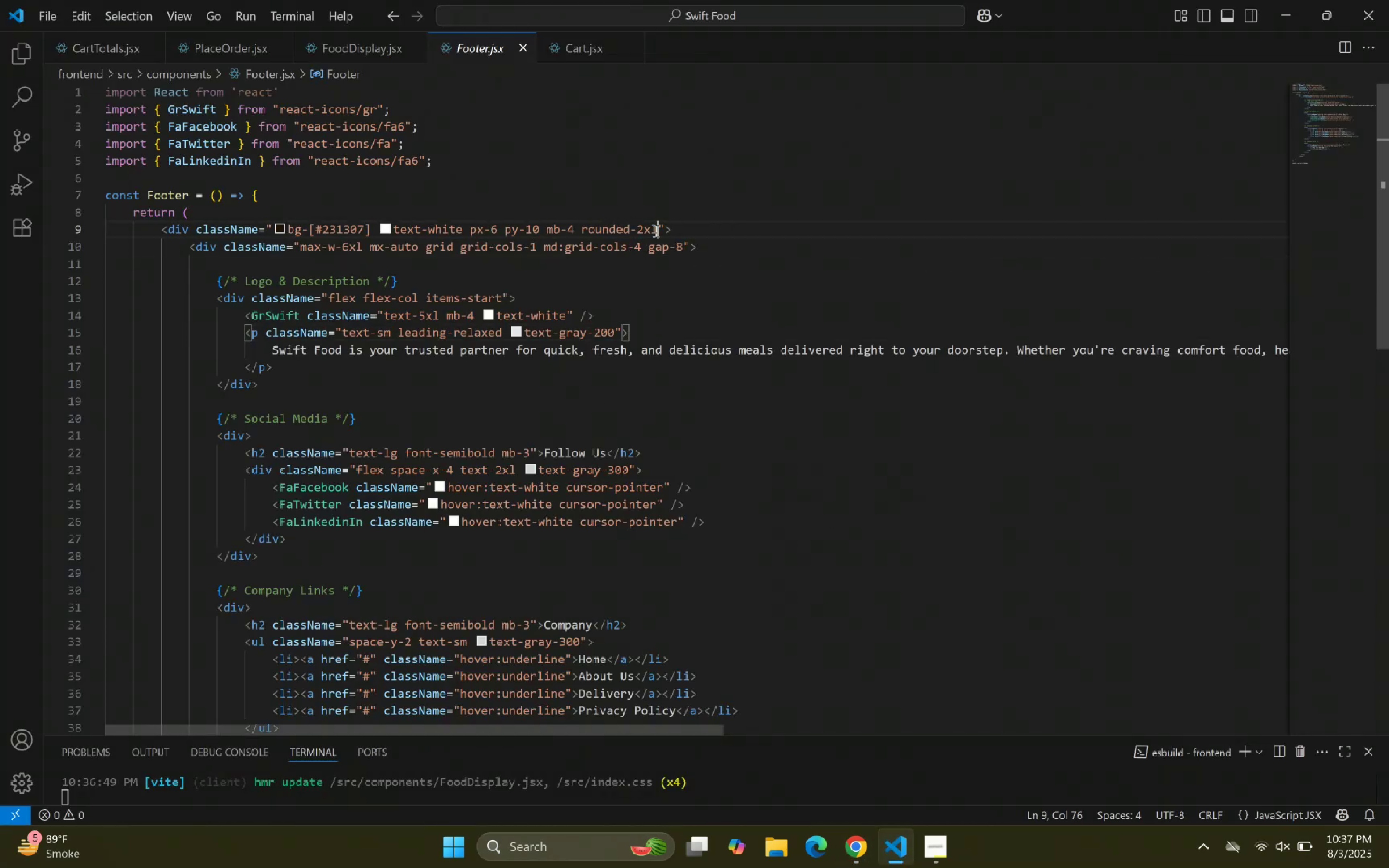 
type( mt-20)
 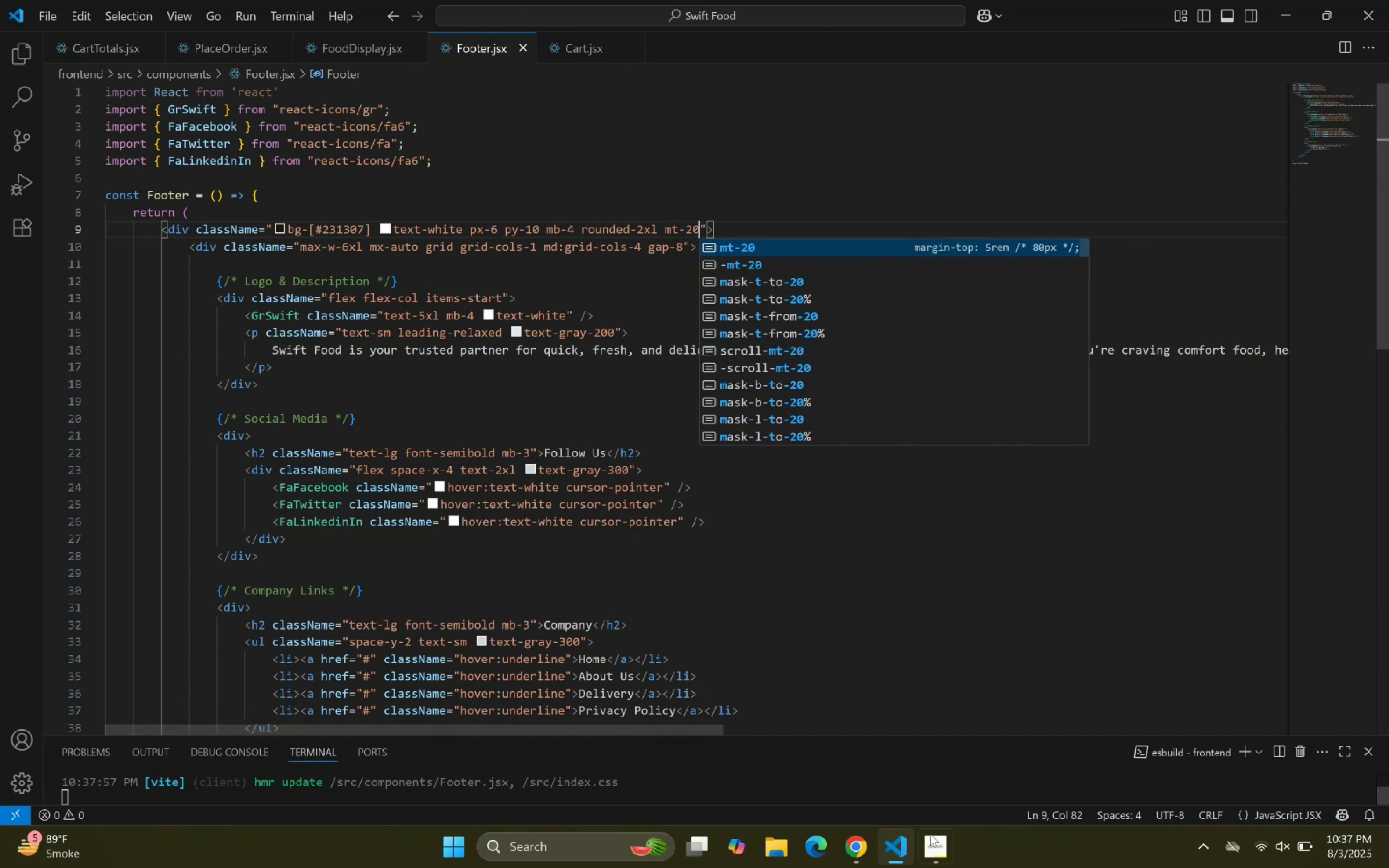 
left_click_drag(start_coordinate=[900, 843], to_coordinate=[897, 819])
 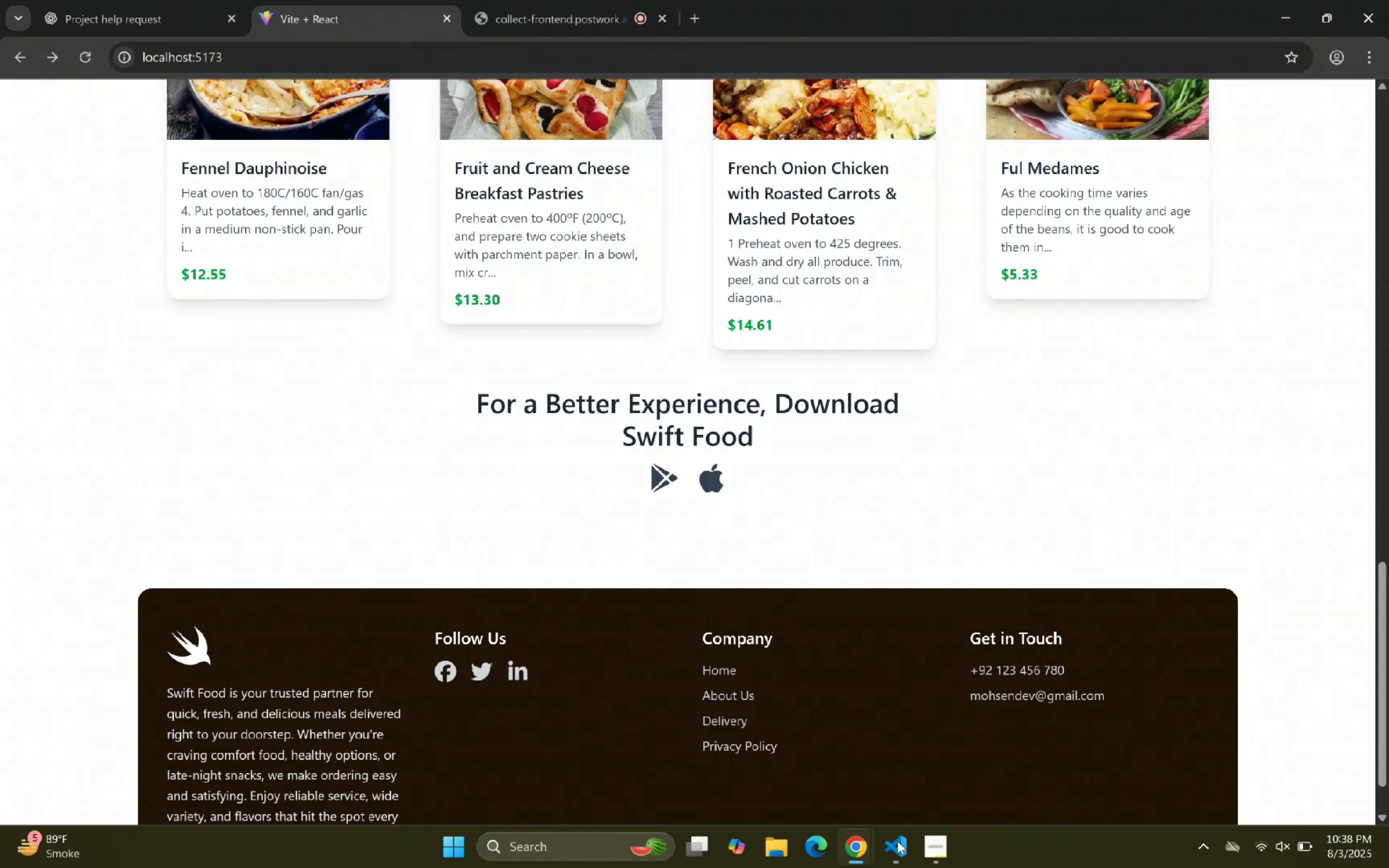 
left_click([889, 845])
 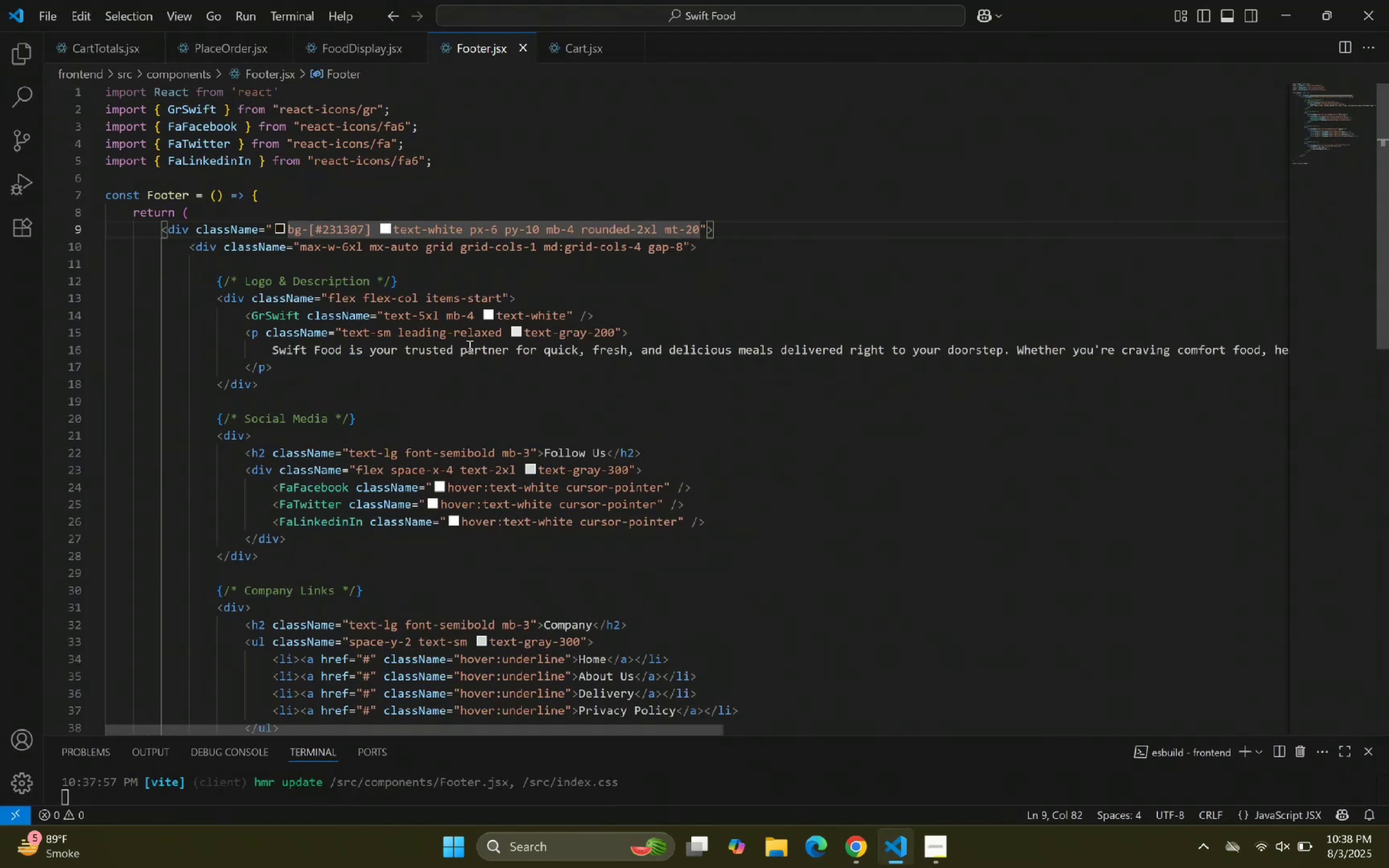 
left_click([560, 262])
 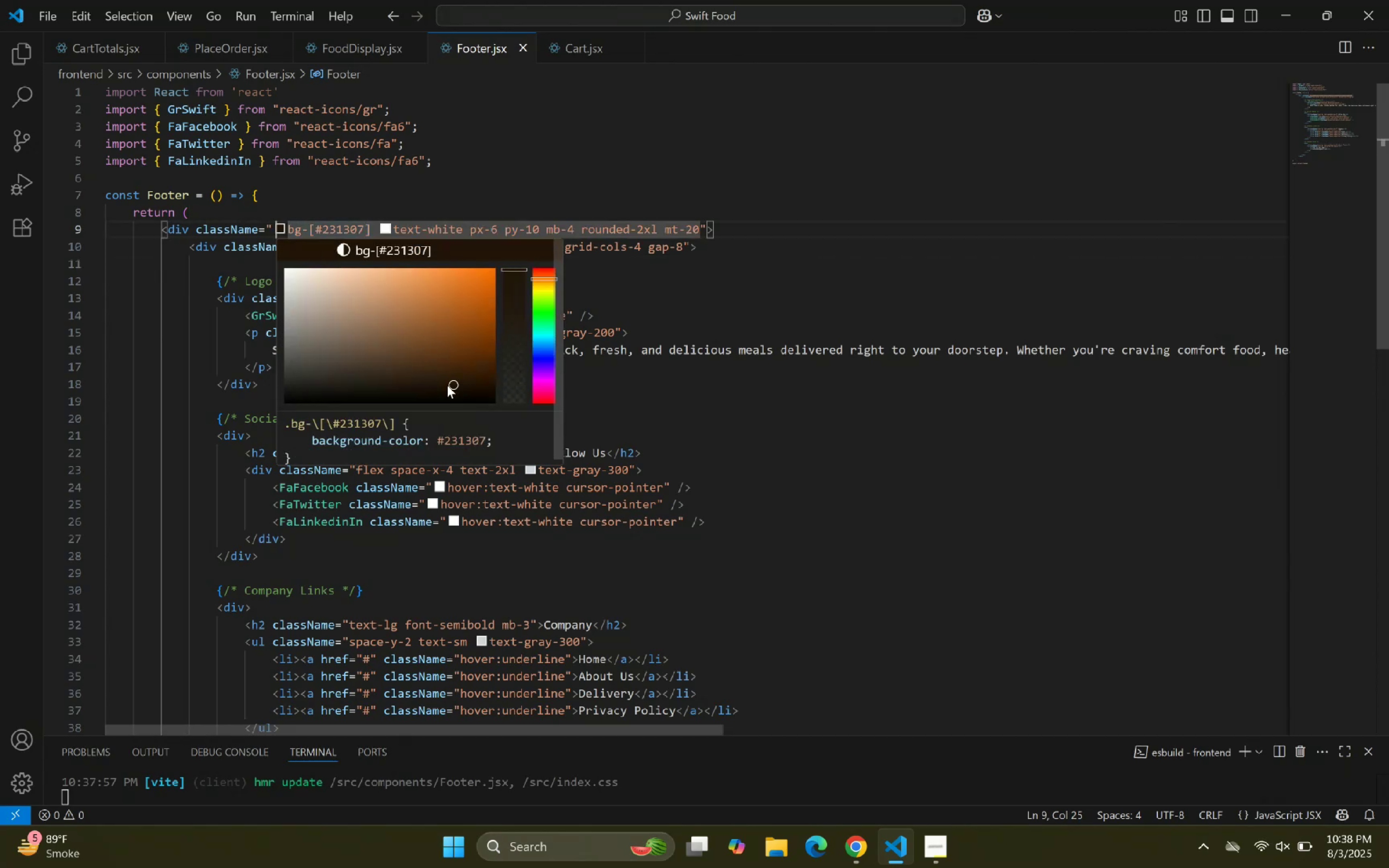 
left_click_drag(start_coordinate=[450, 385], to_coordinate=[450, 395])
 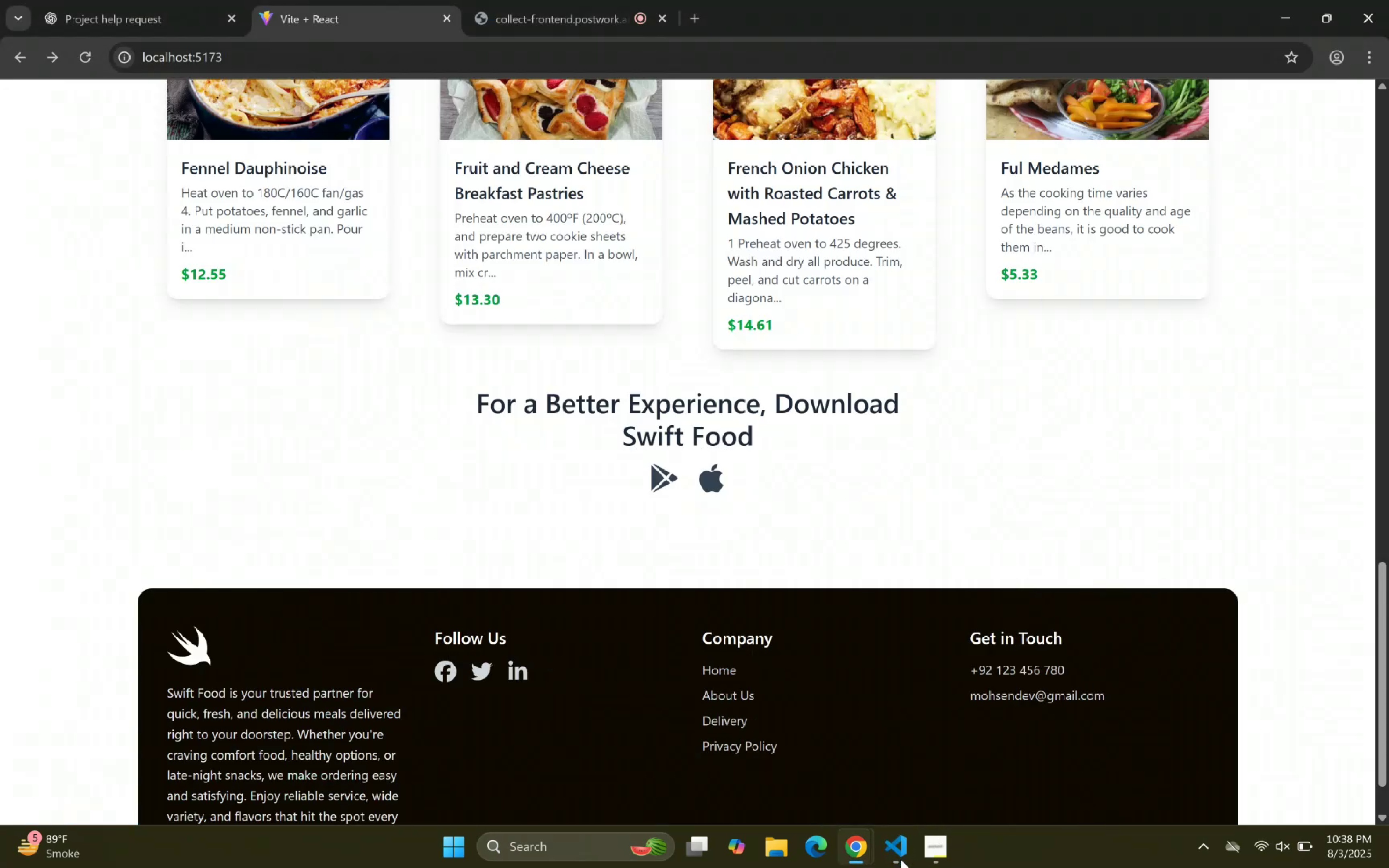 
scroll: coordinate [908, 435], scroll_direction: down, amount: 6.0
 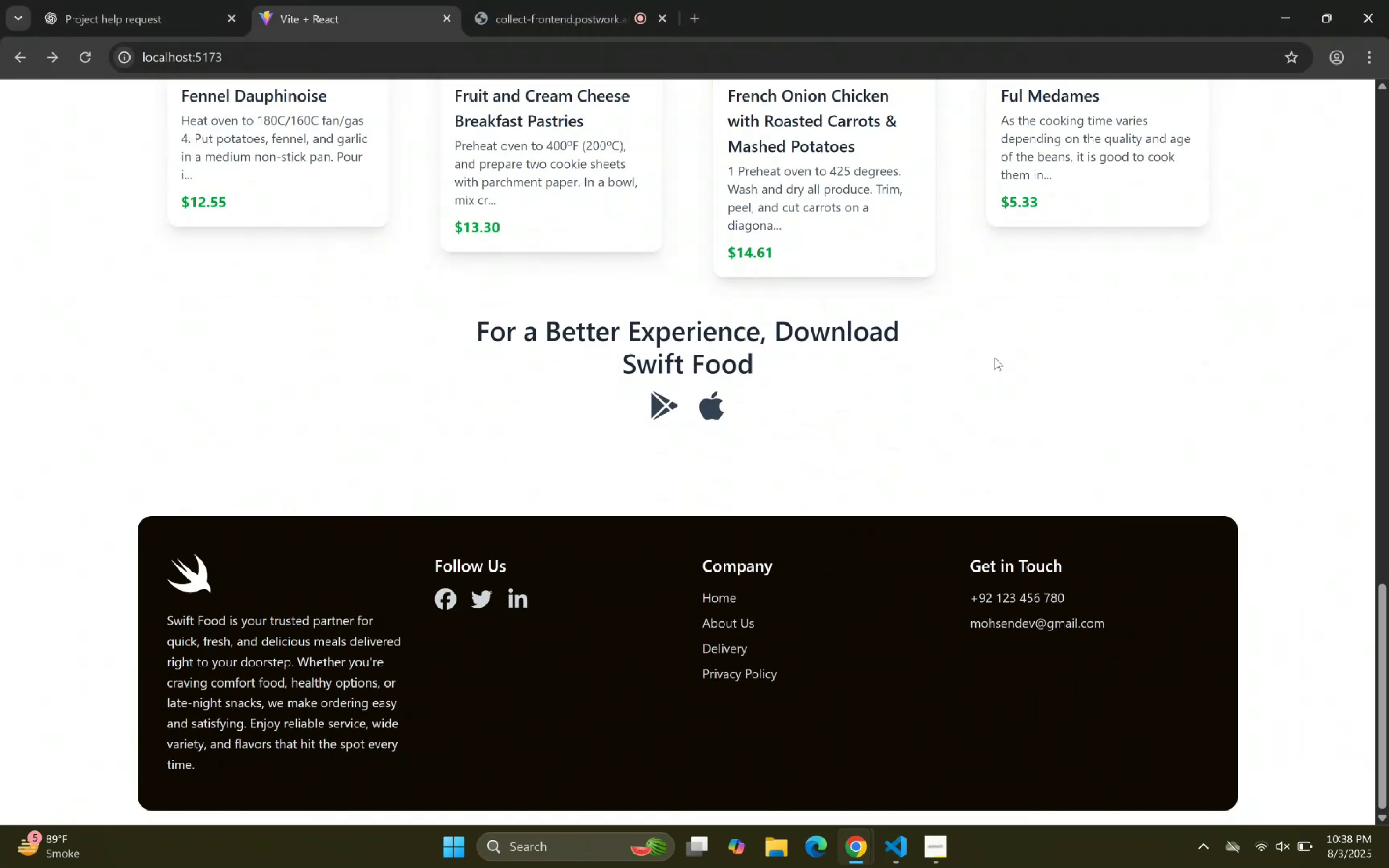 
scroll: coordinate [986, 361], scroll_direction: up, amount: 15.0
 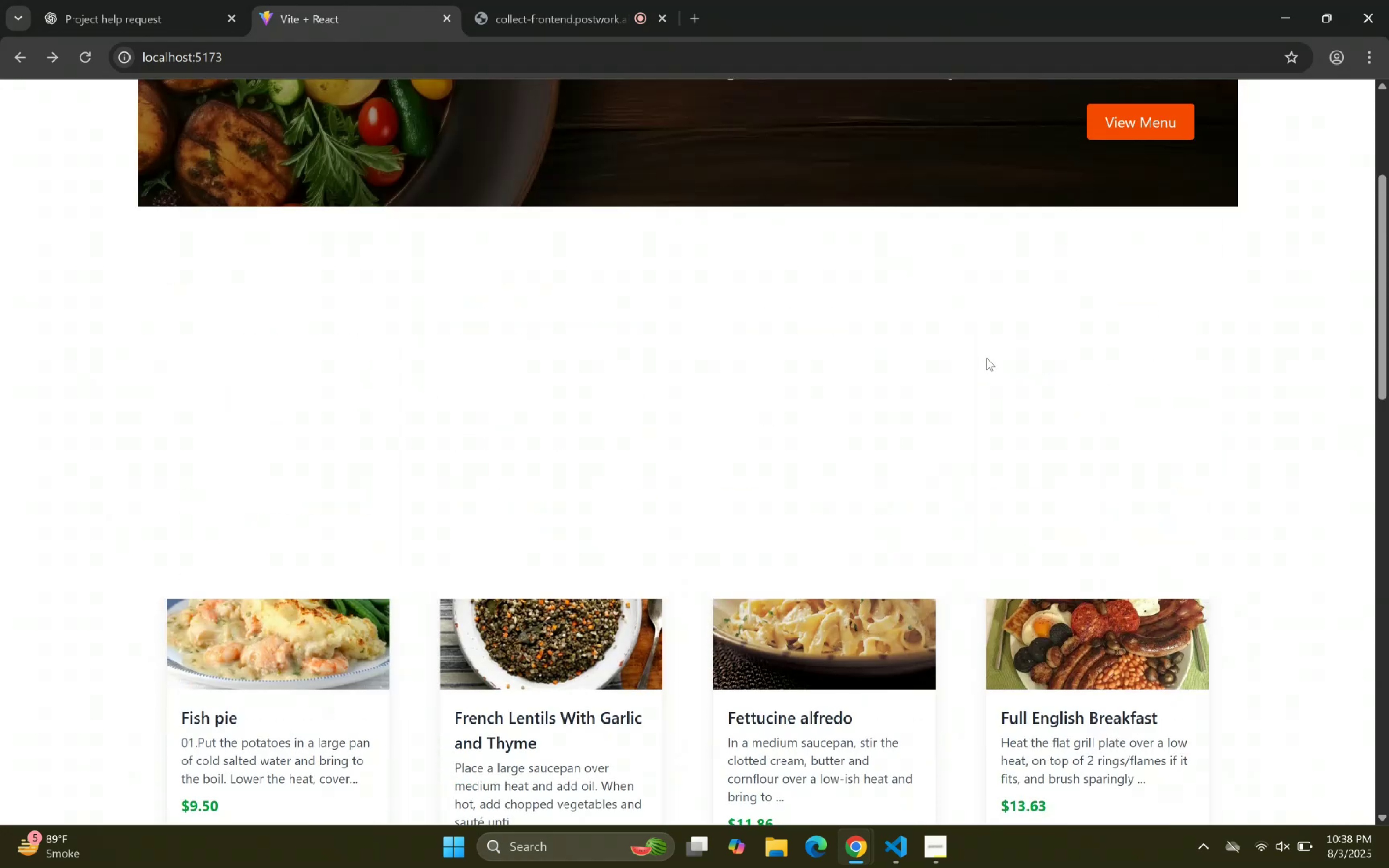 
scroll: coordinate [985, 363], scroll_direction: down, amount: 19.0
 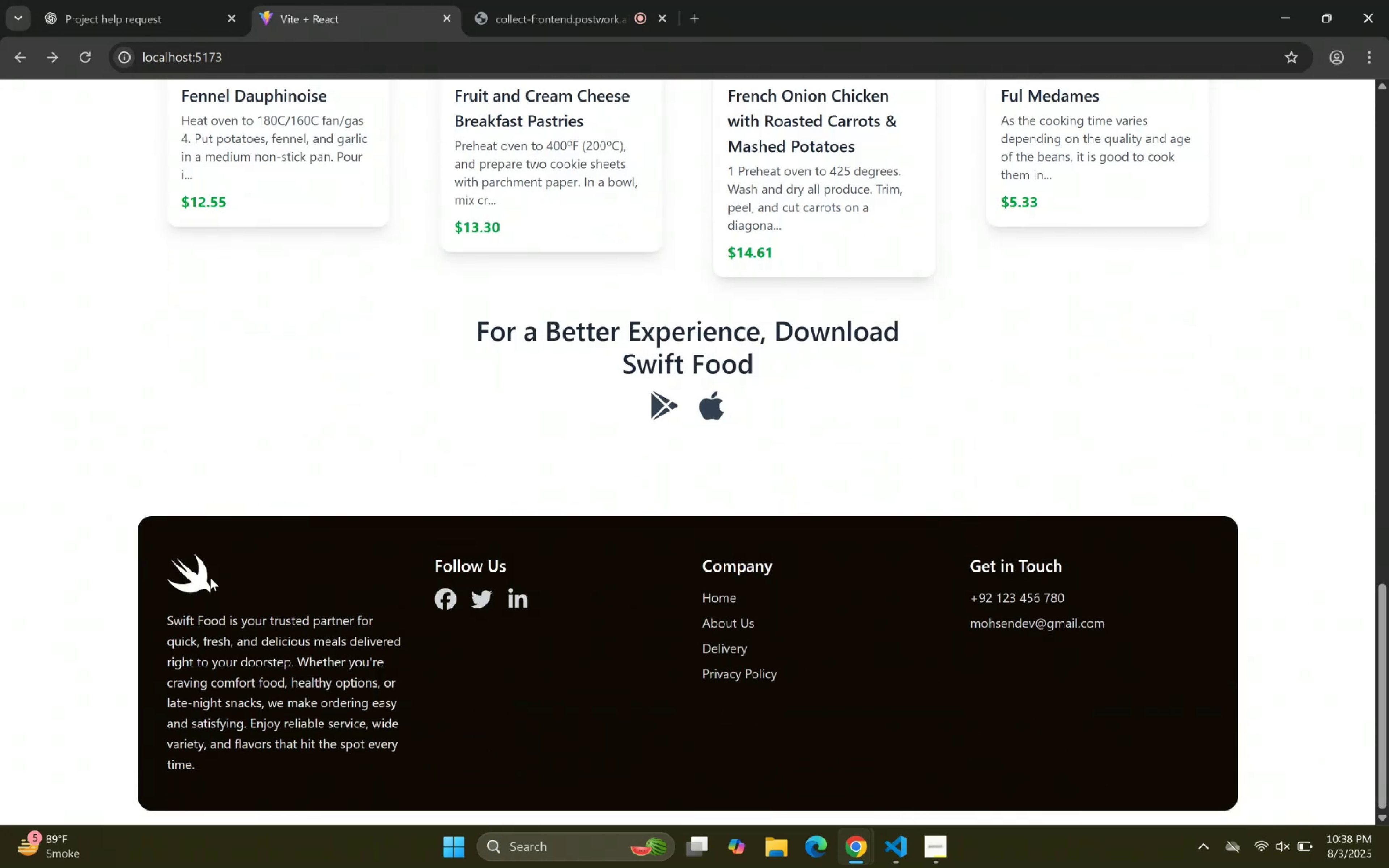 
wait(5.25)
 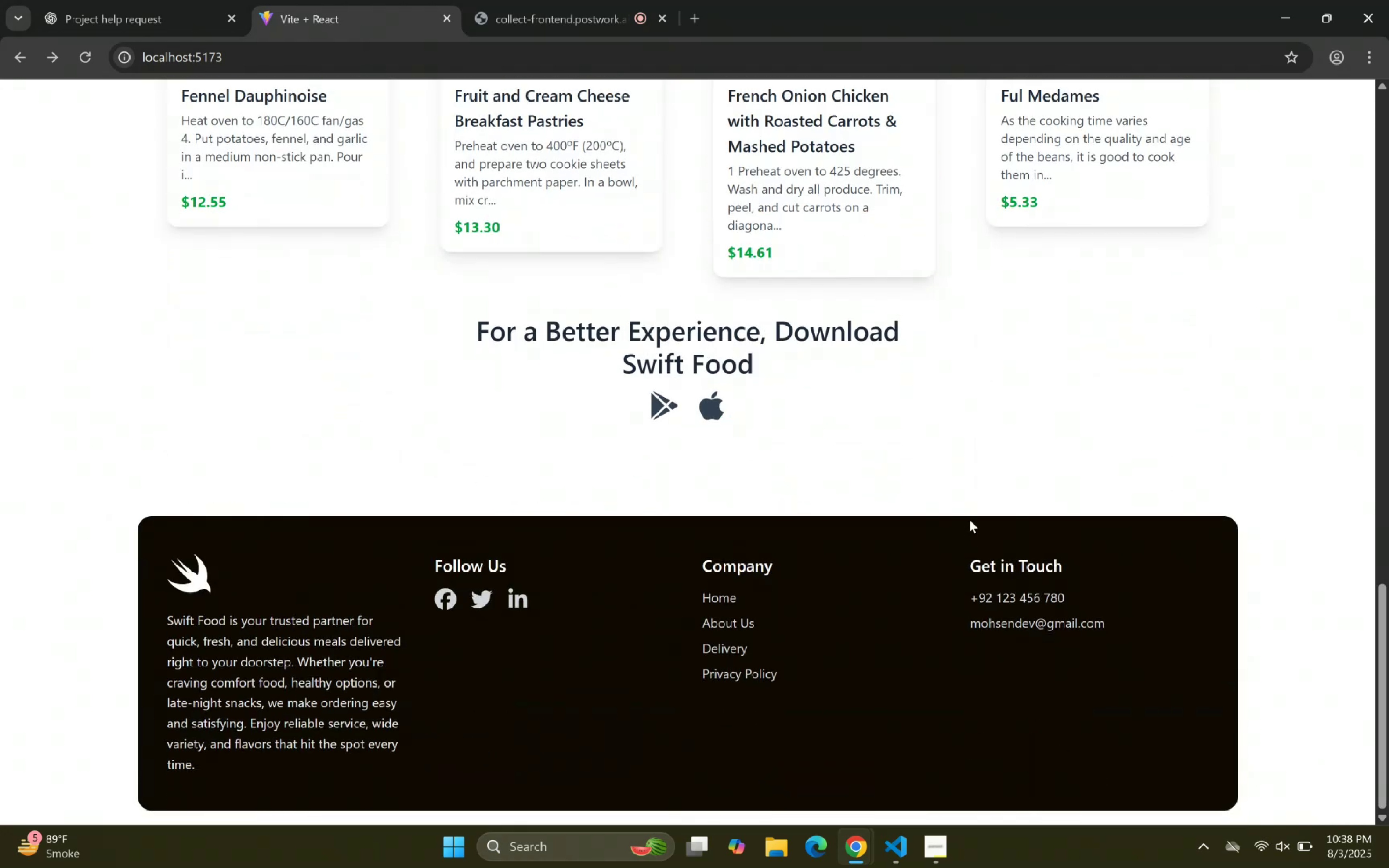 
left_click([891, 849])
 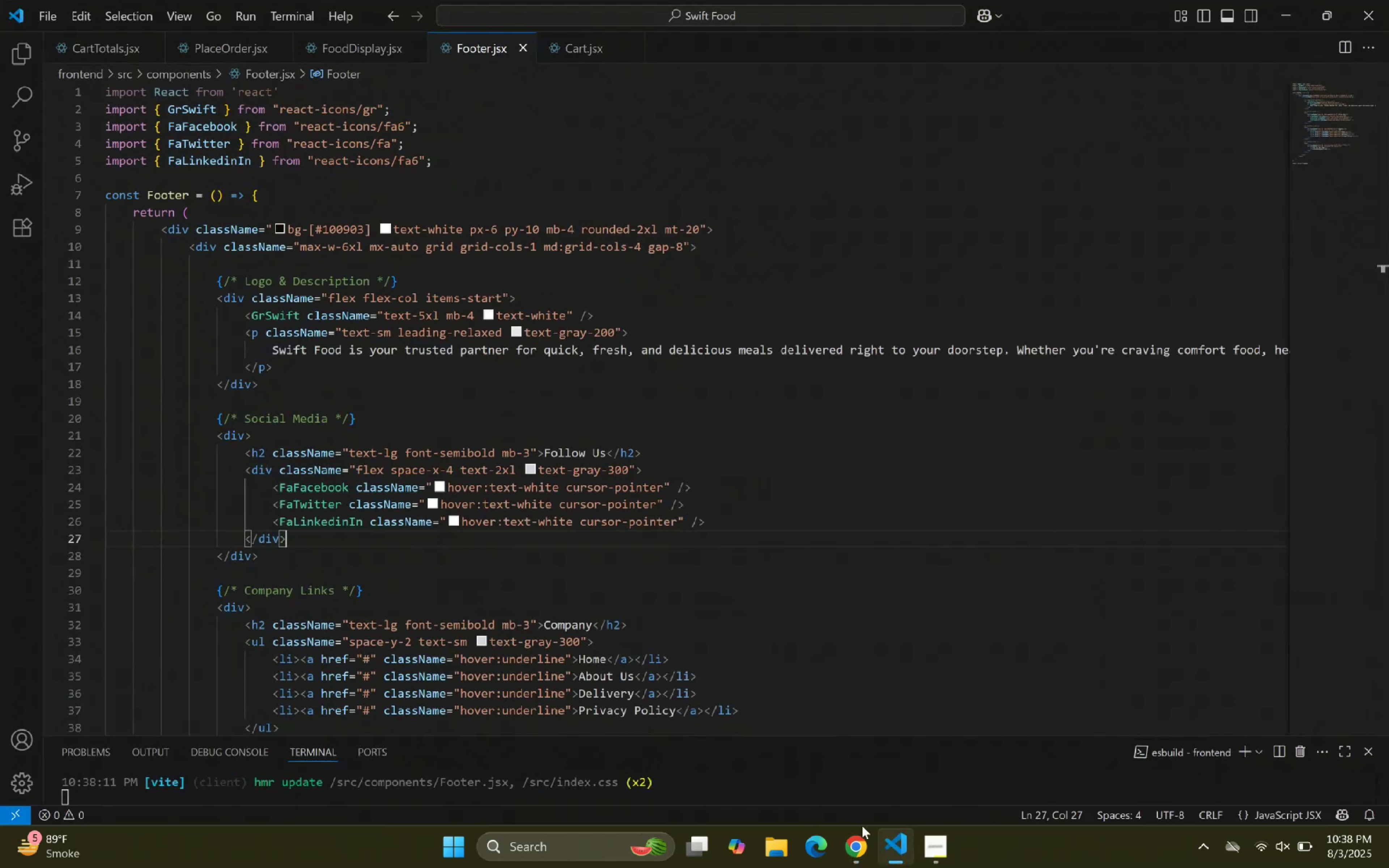 
left_click([549, 399])
 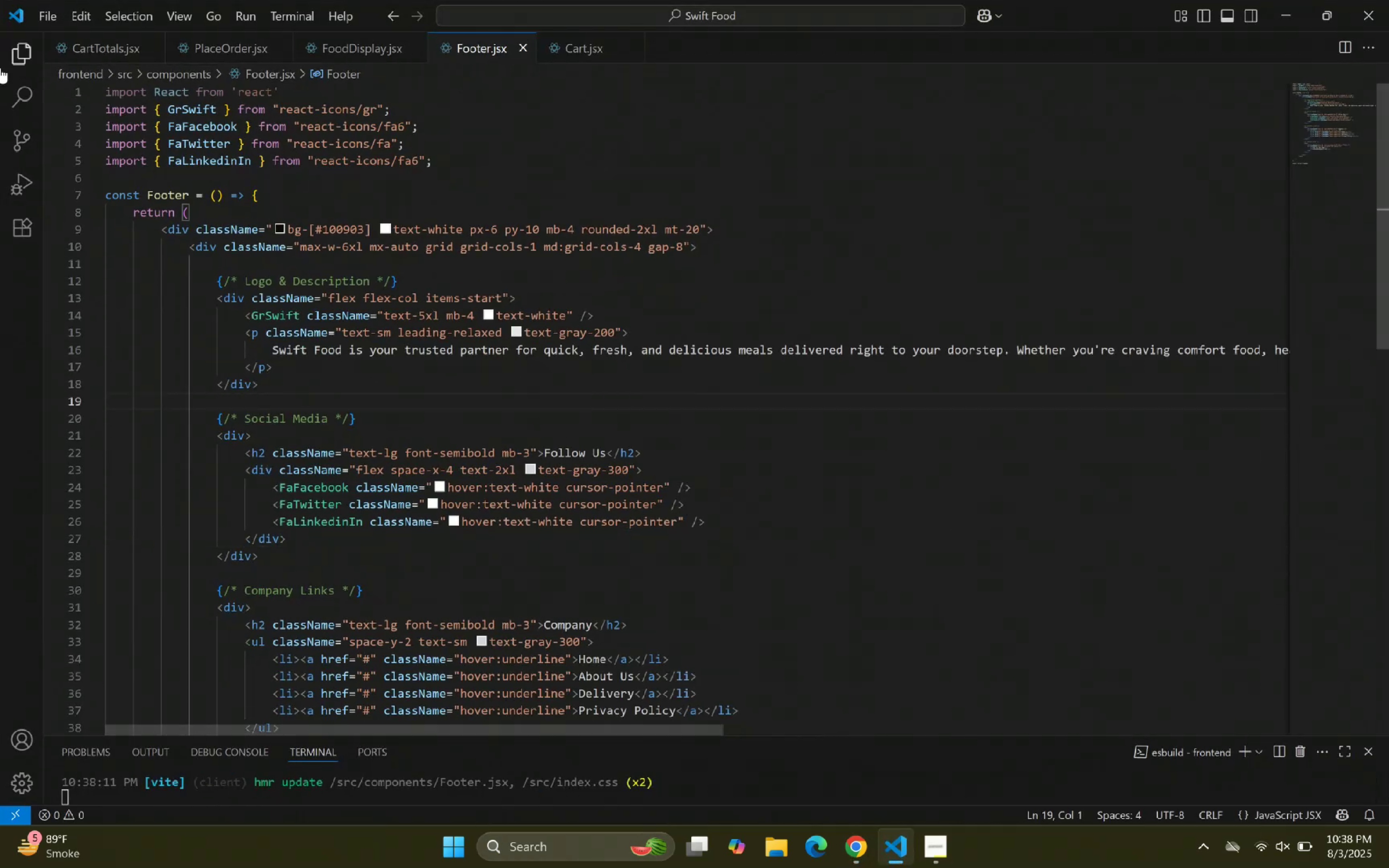 
left_click([10, 62])
 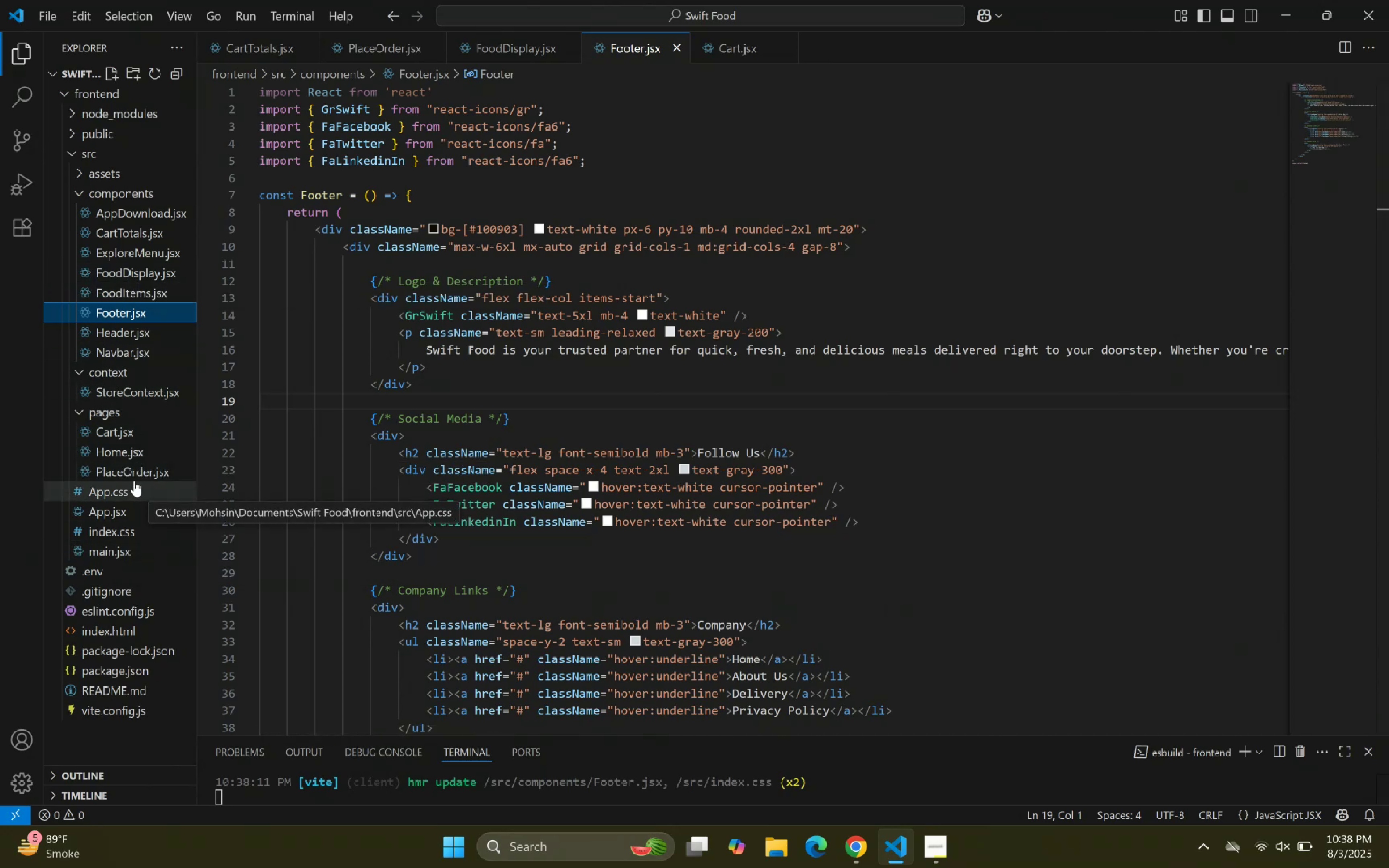 
wait(13.51)
 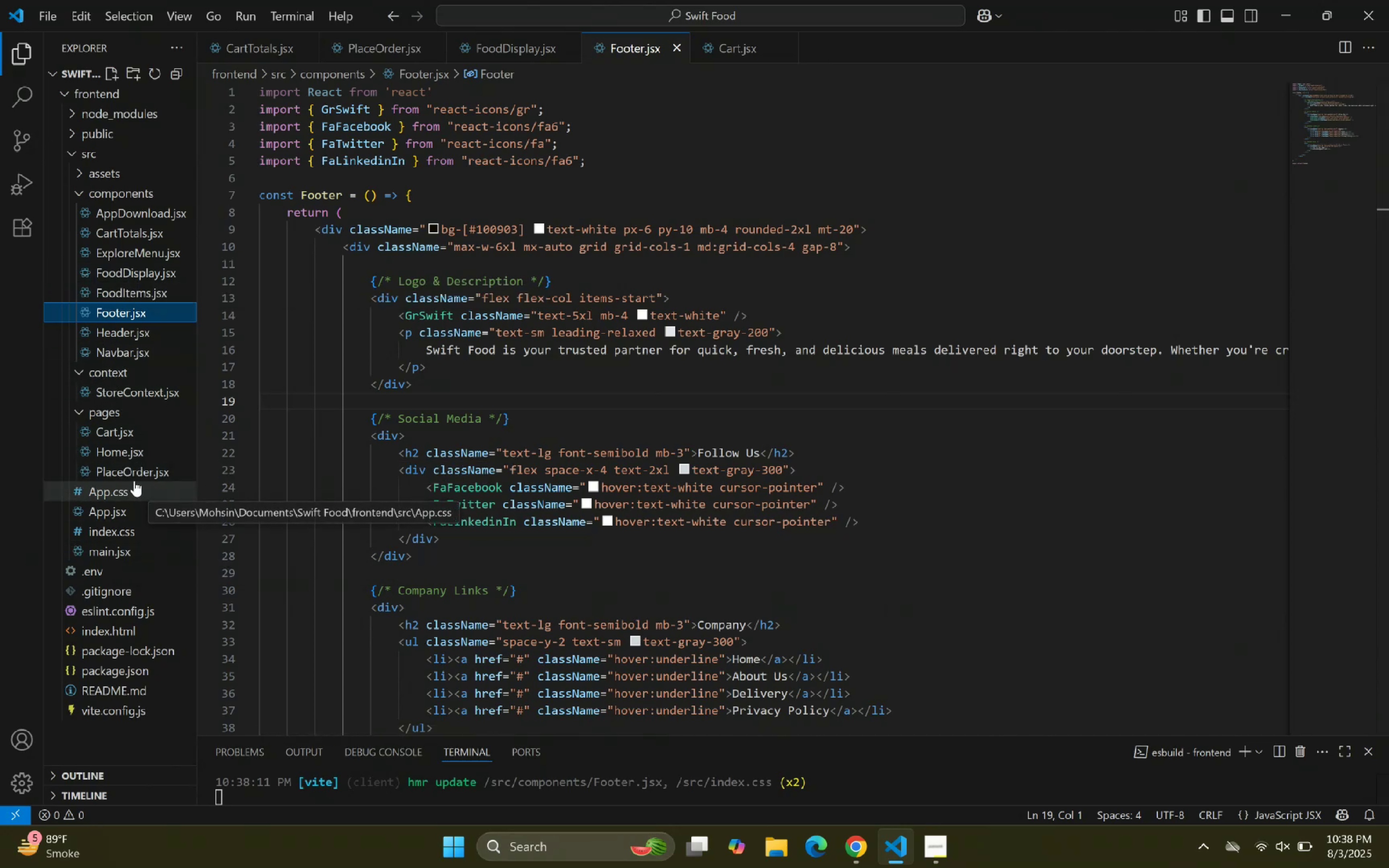 
left_click([135, 214])
 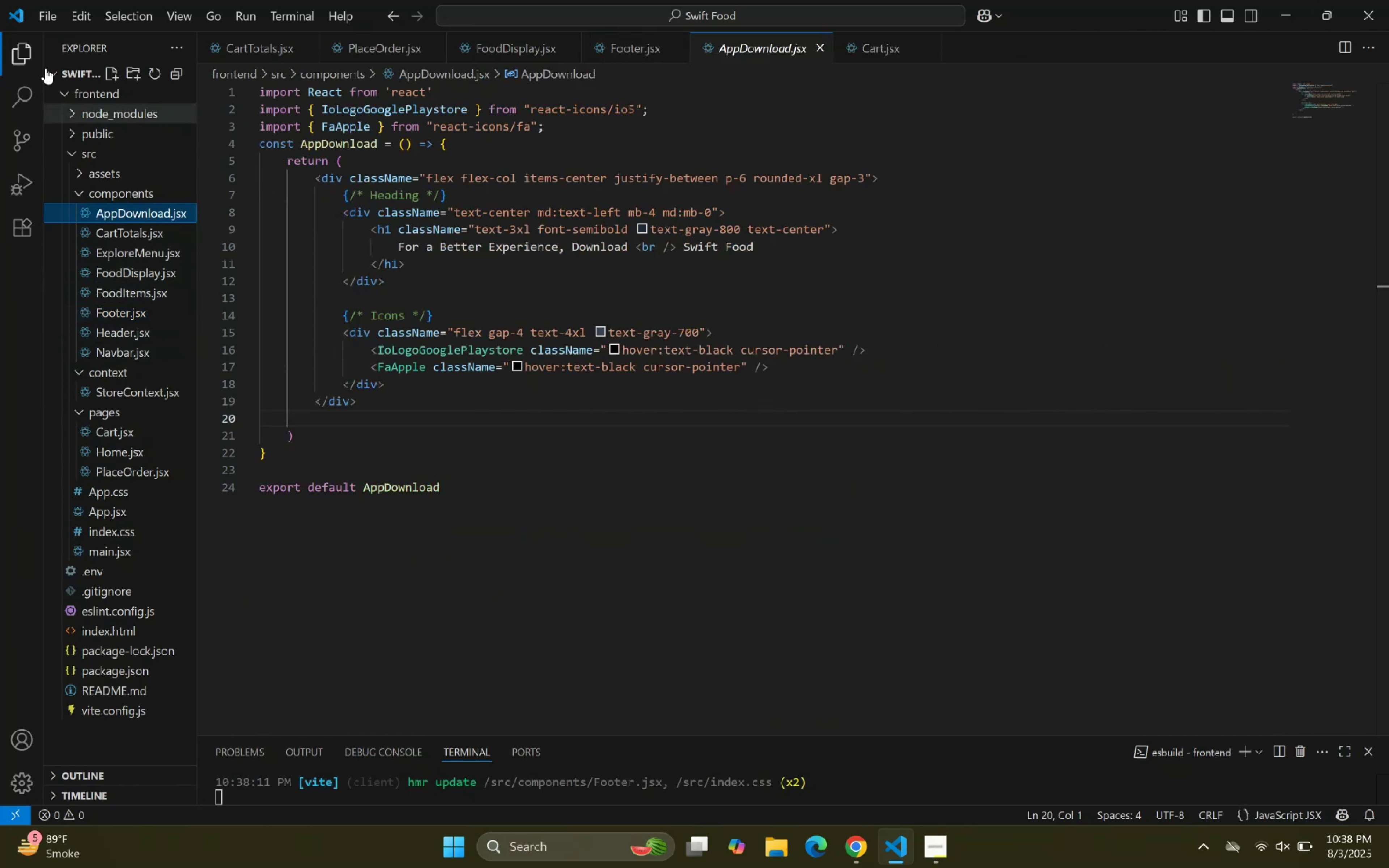 
left_click([32, 53])
 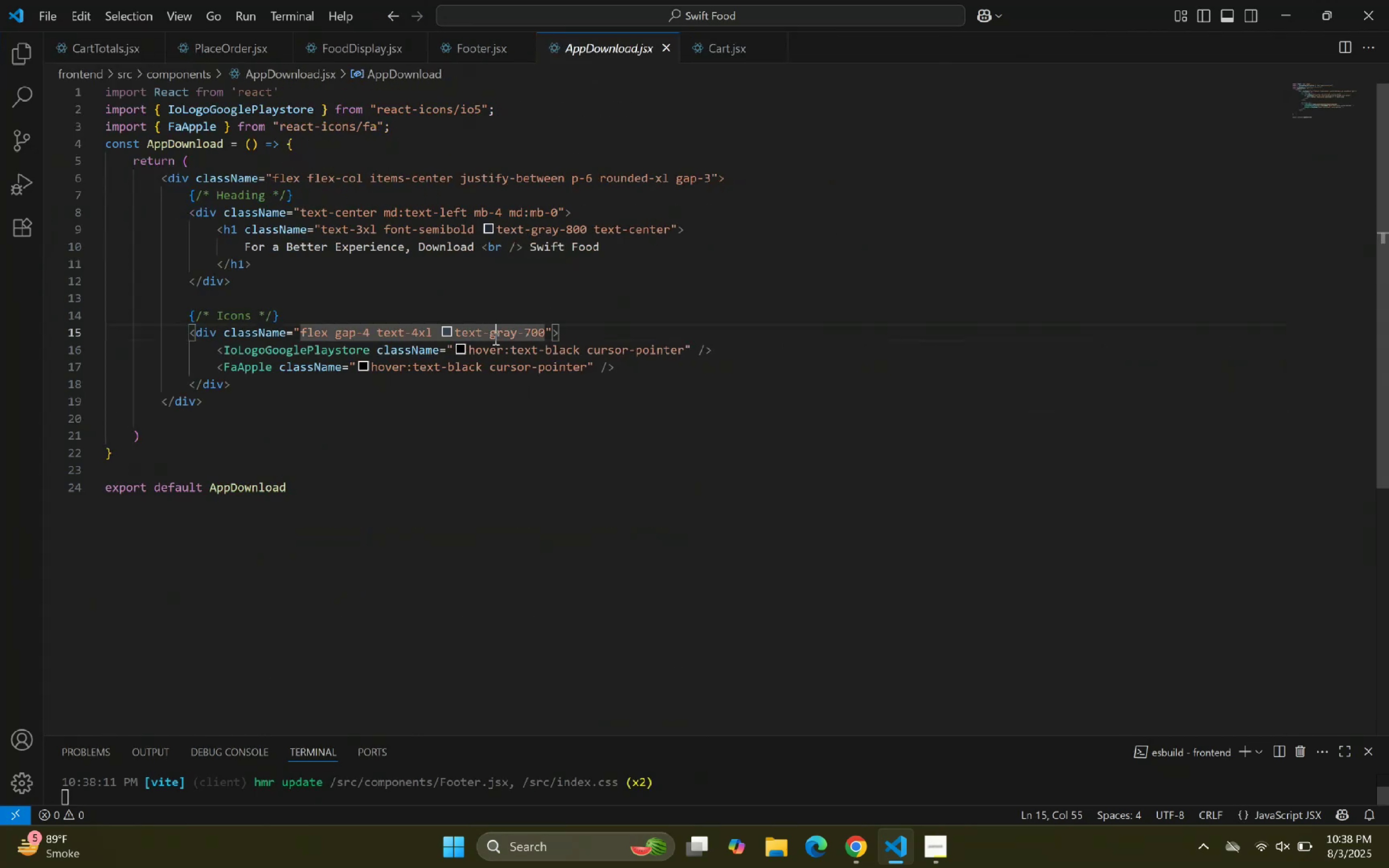 
double_click([572, 466])
 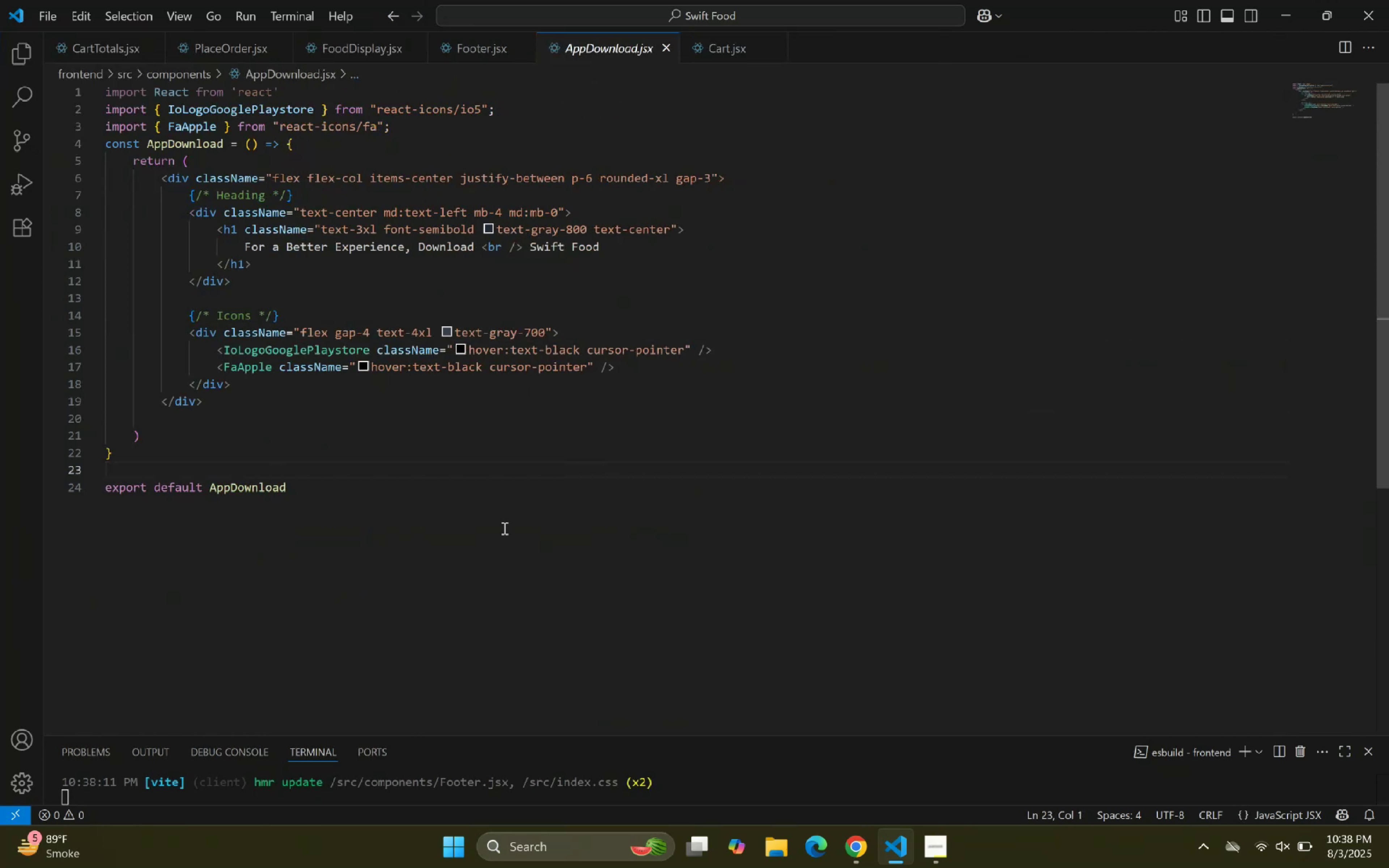 
wait(8.5)
 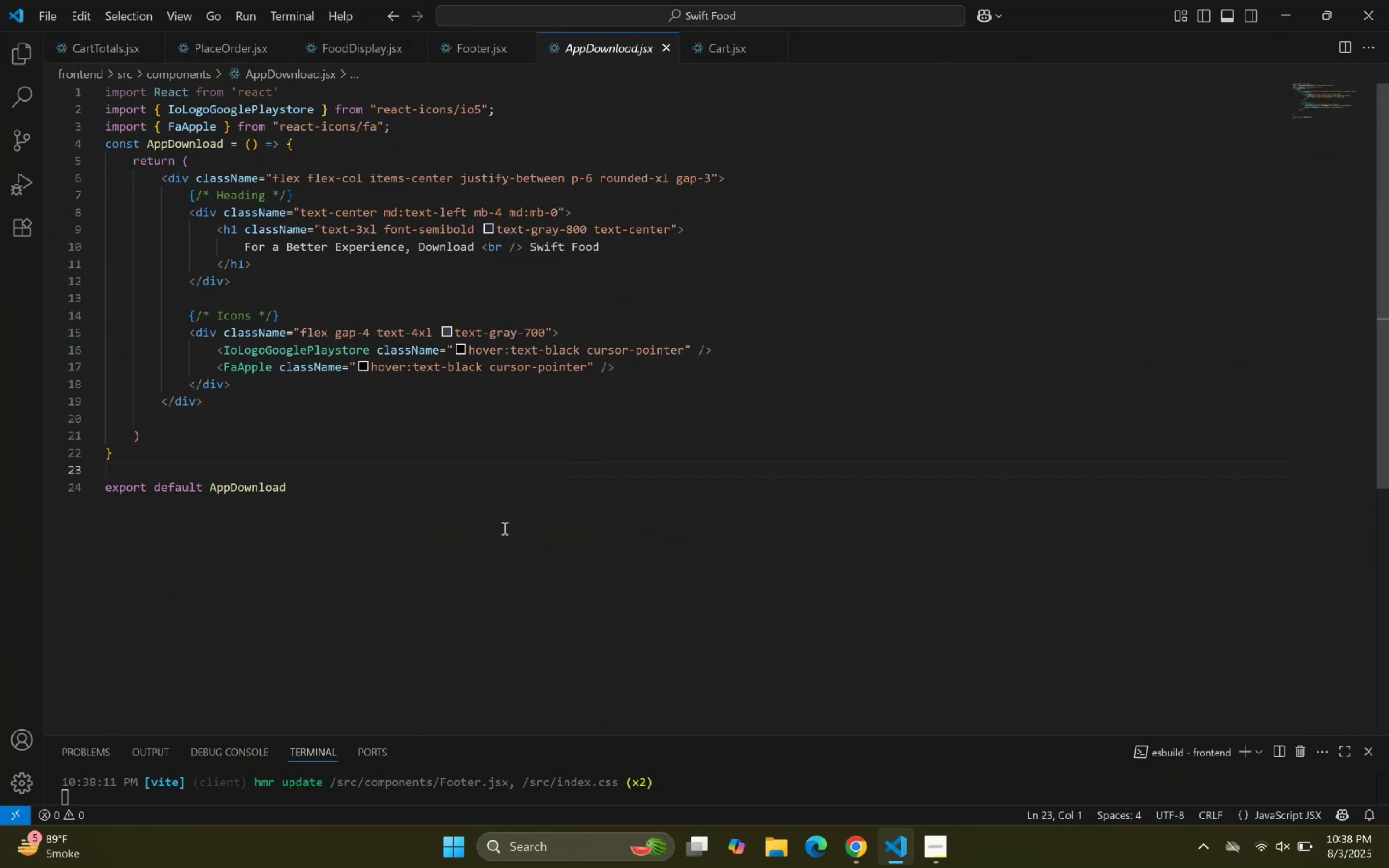 
left_click([211, 0])
 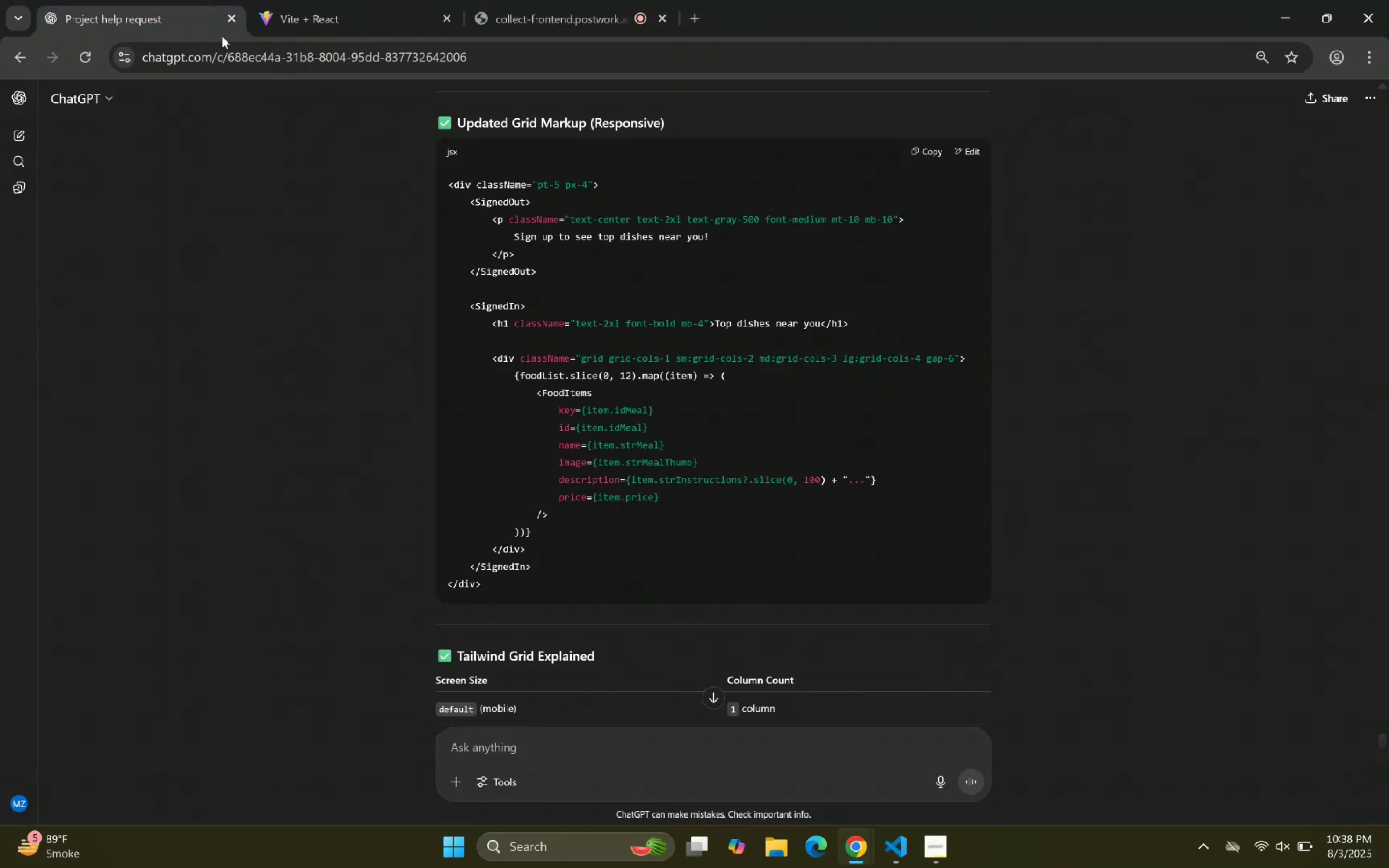 
scroll: coordinate [677, 672], scroll_direction: down, amount: 5.0
 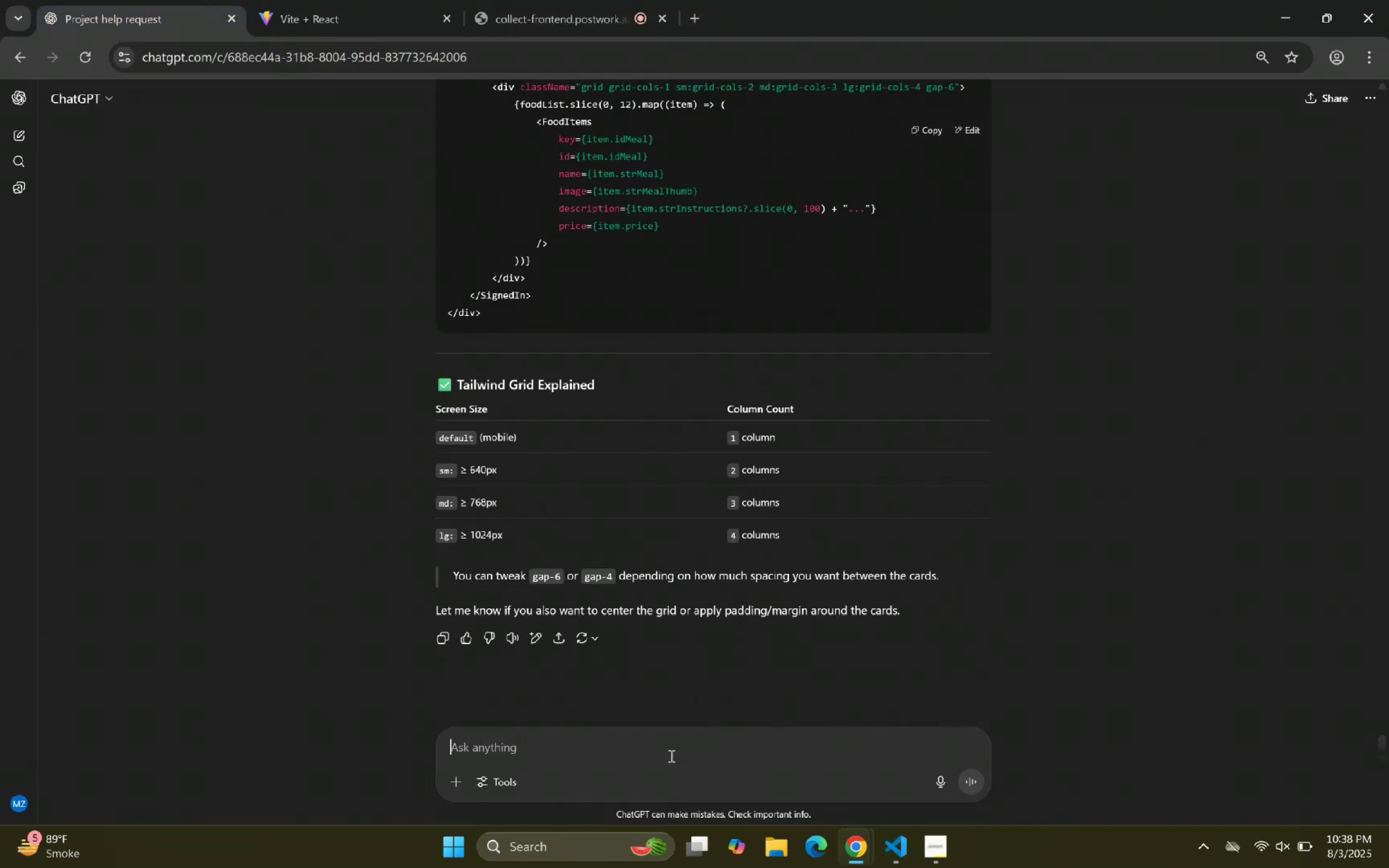 
type(Can you provide me url for Download app from place )
key(Backspace)
type(store or I)
key(Backspace)
type(Apple store kind ofi)
key(Backspace)
type( image?)
 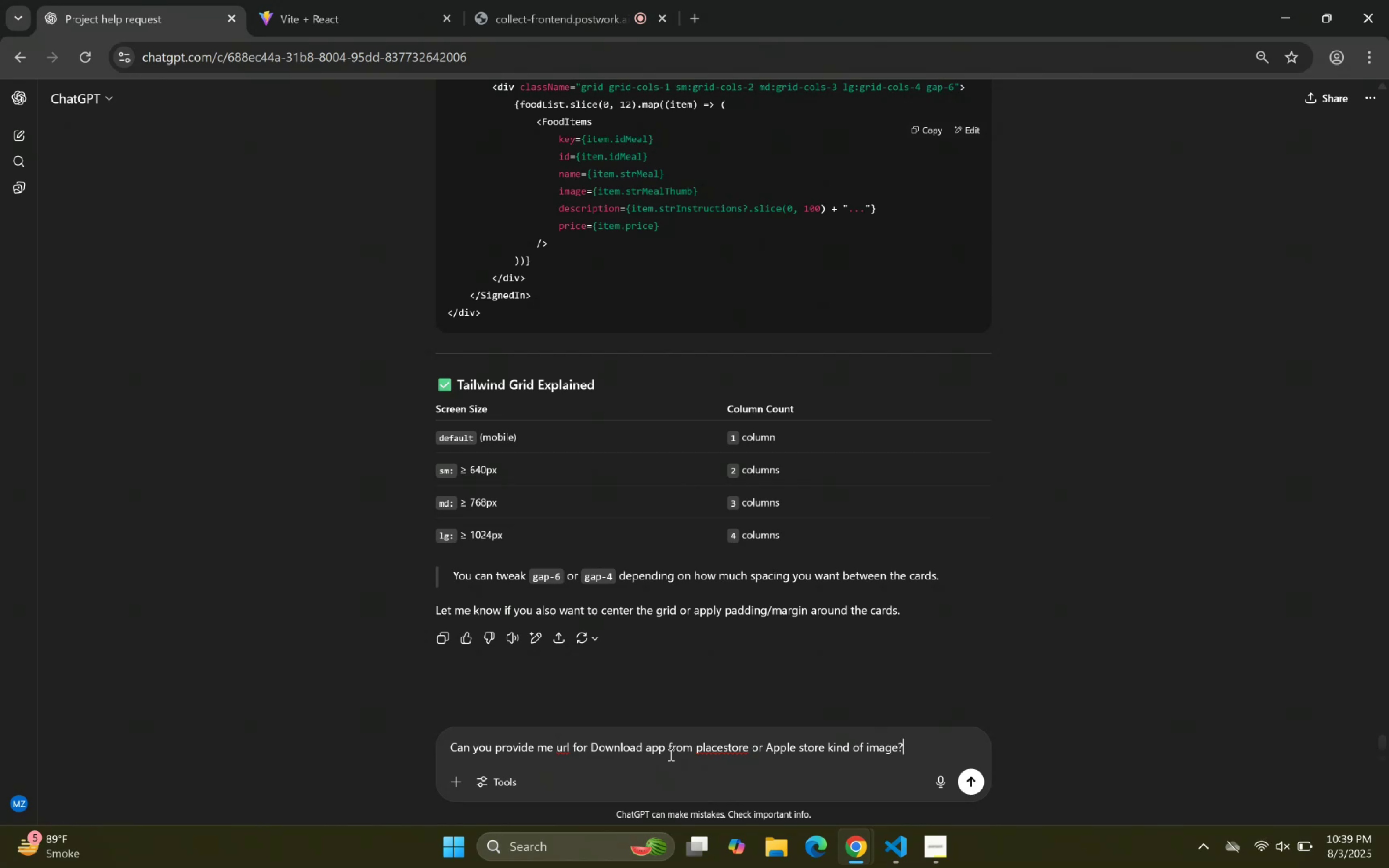 
 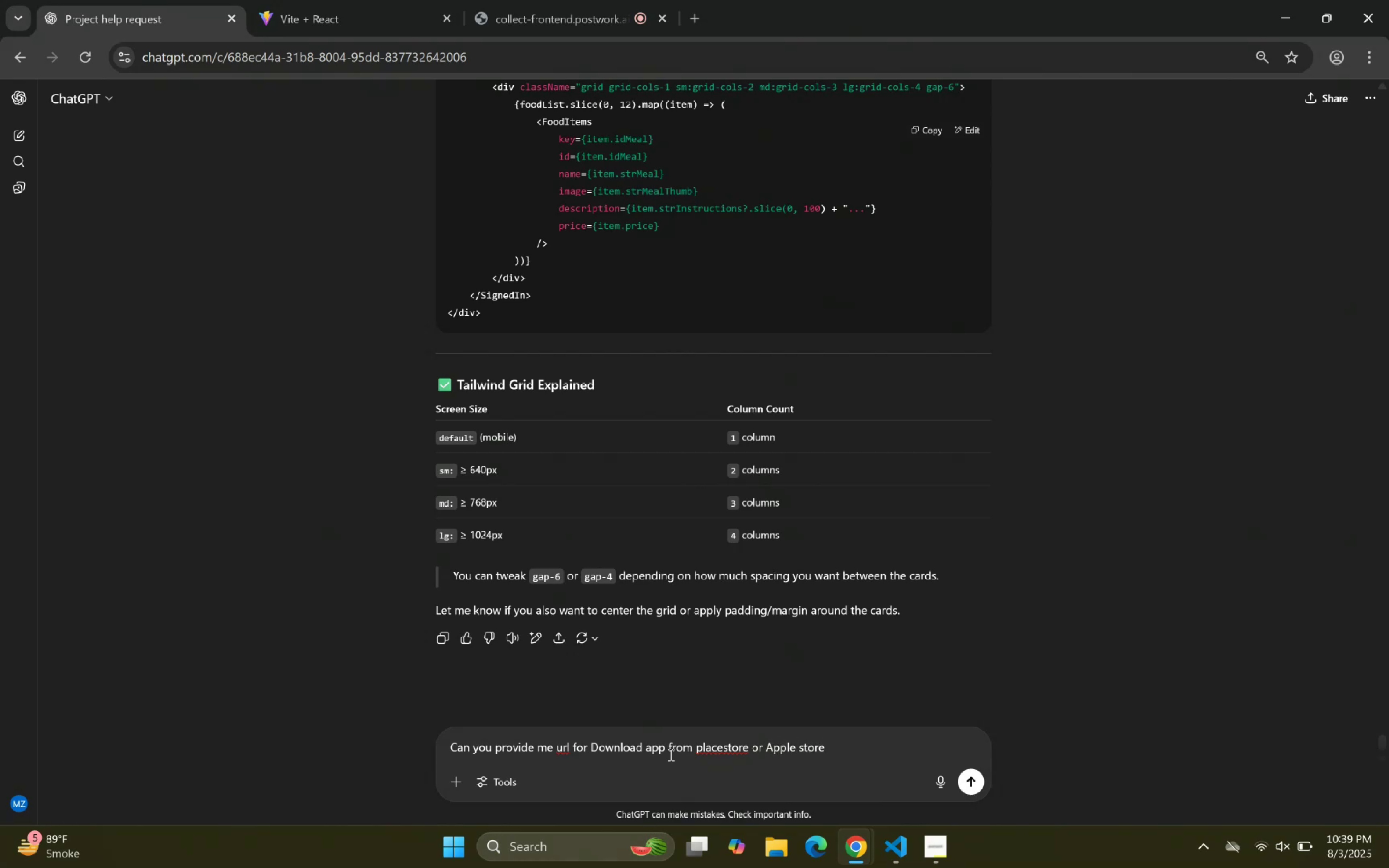 
key(Enter)
 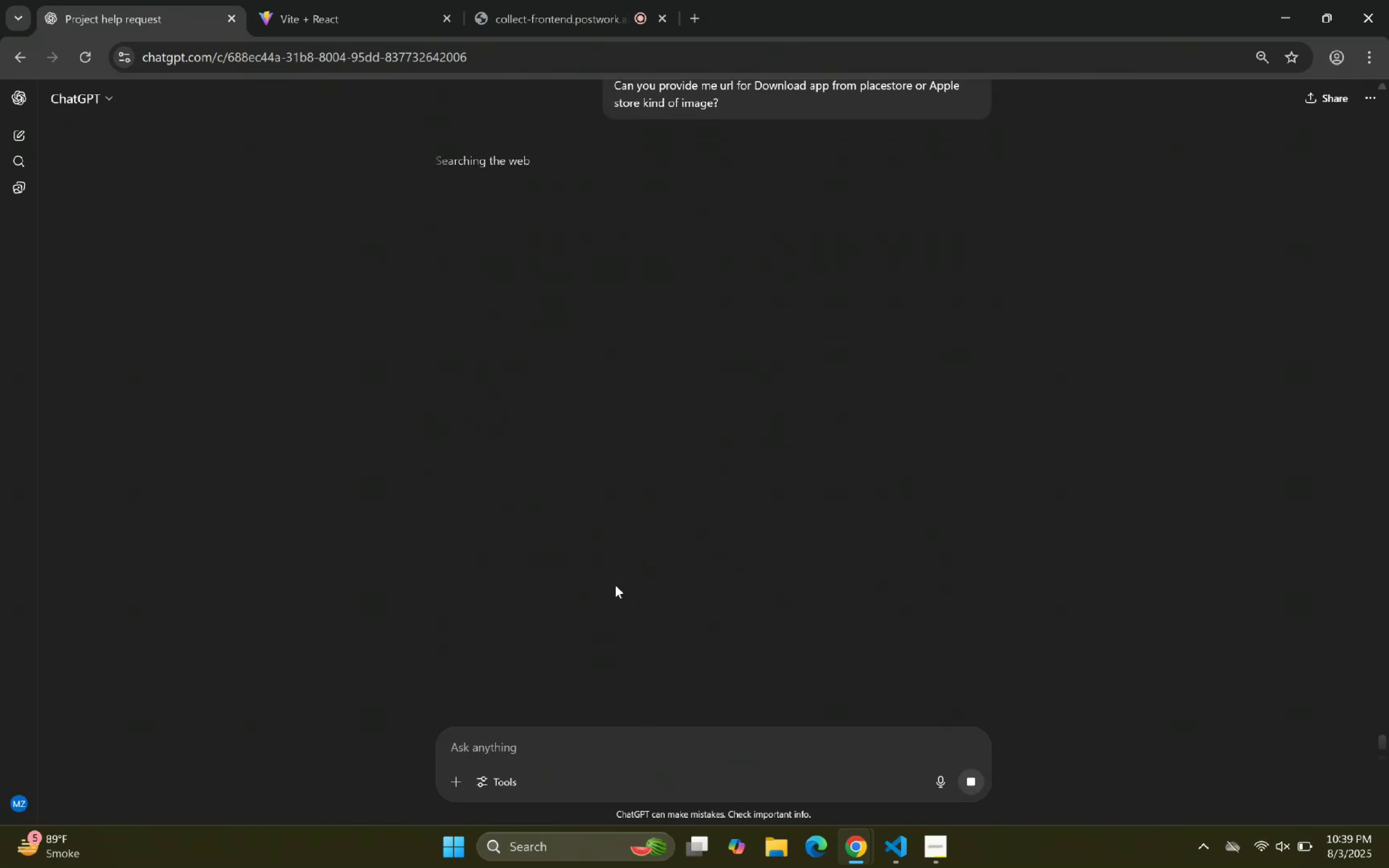 
scroll: coordinate [630, 368], scroll_direction: up, amount: 5.0
 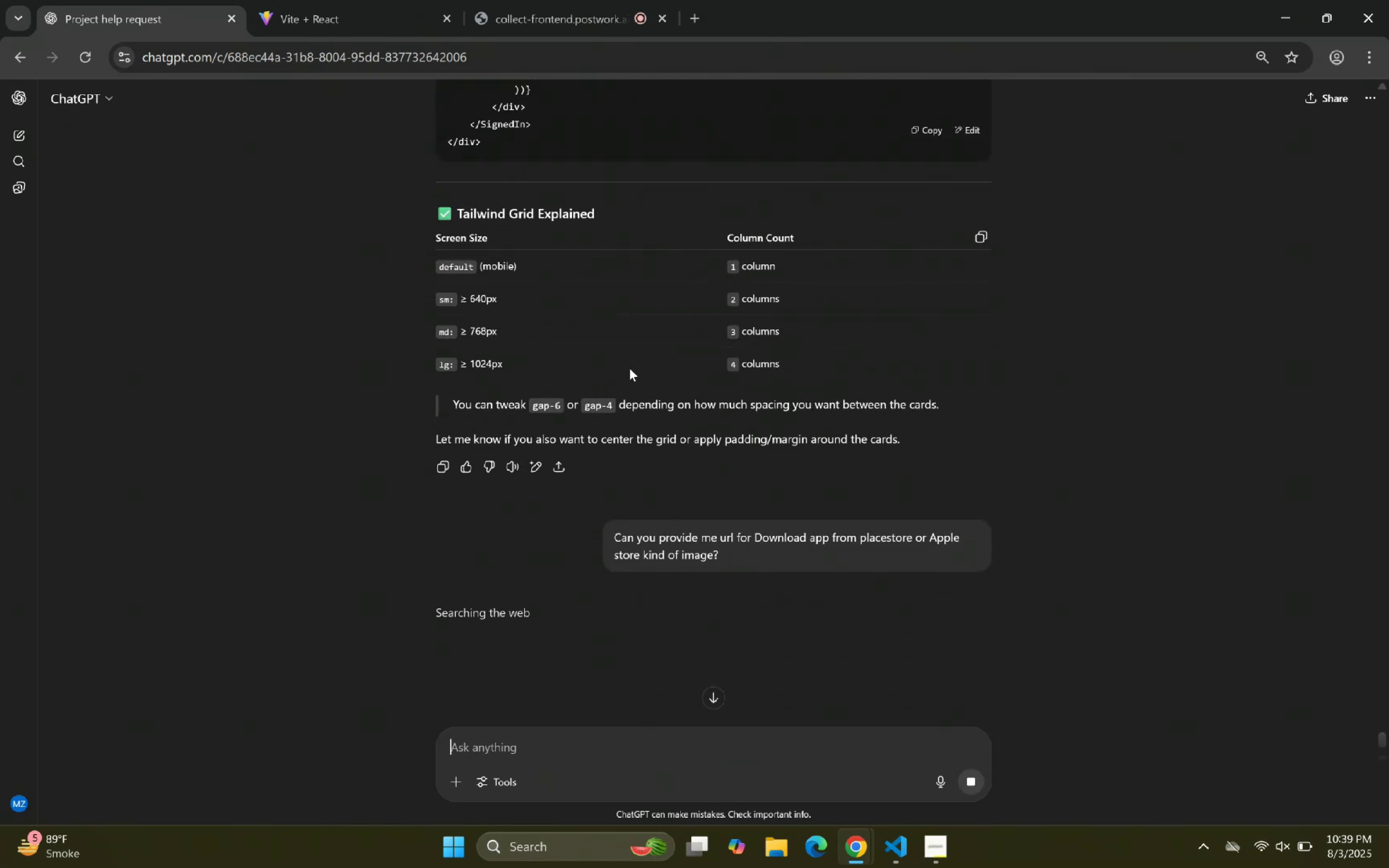 
scroll: coordinate [631, 535], scroll_direction: down, amount: 10.0
 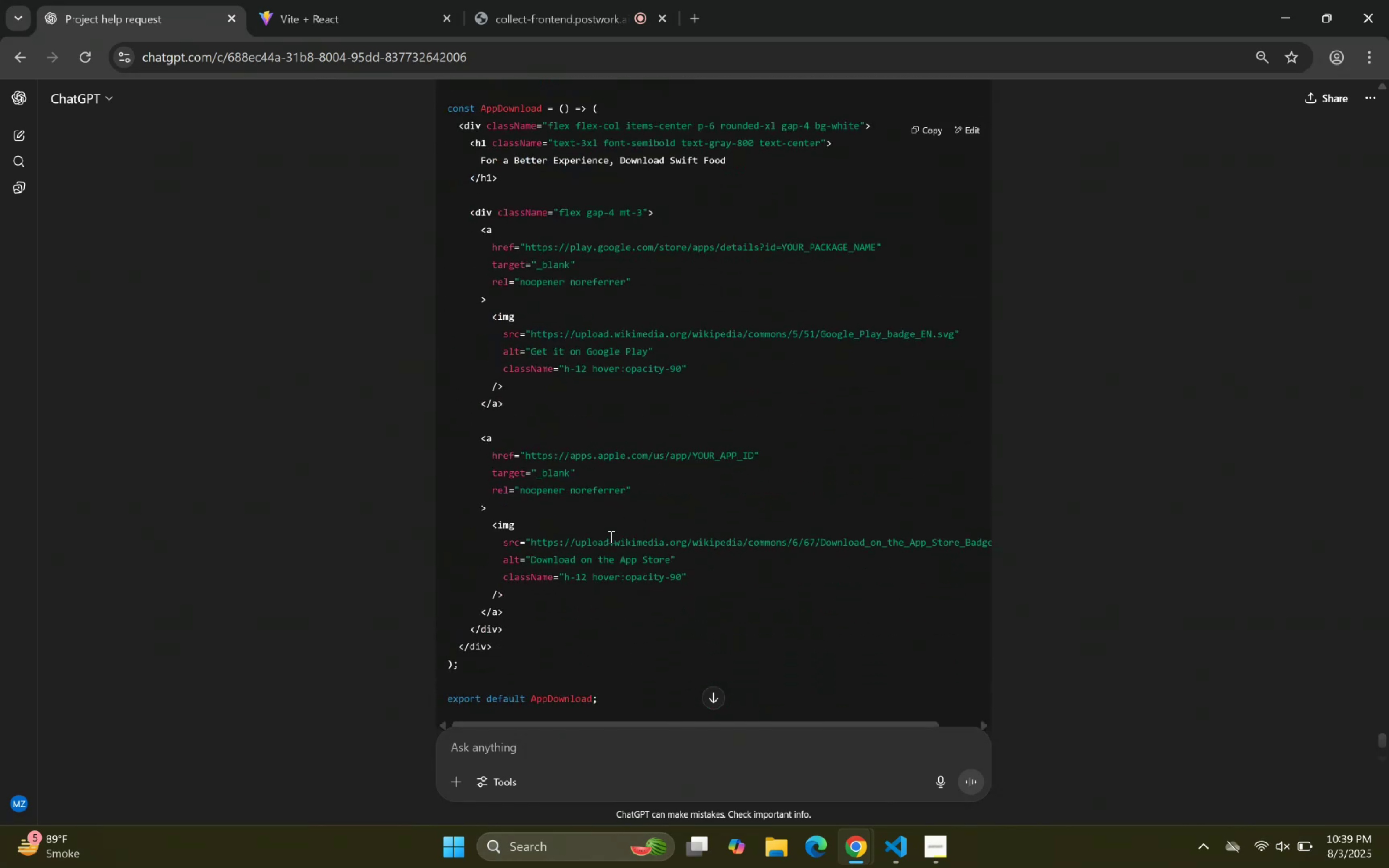 
wait(8.05)
 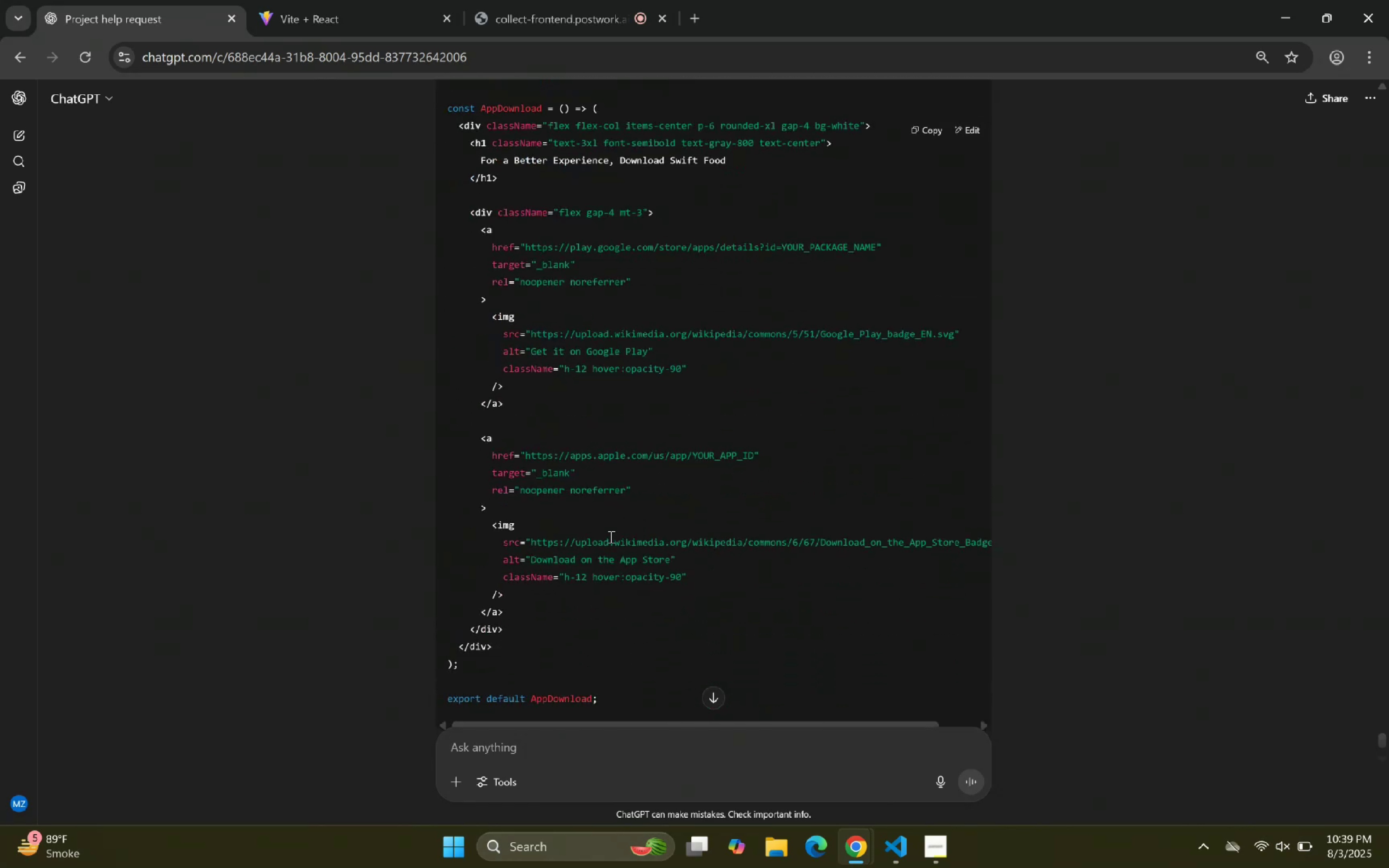 
scroll: coordinate [855, 365], scroll_direction: down, amount: 4.0
 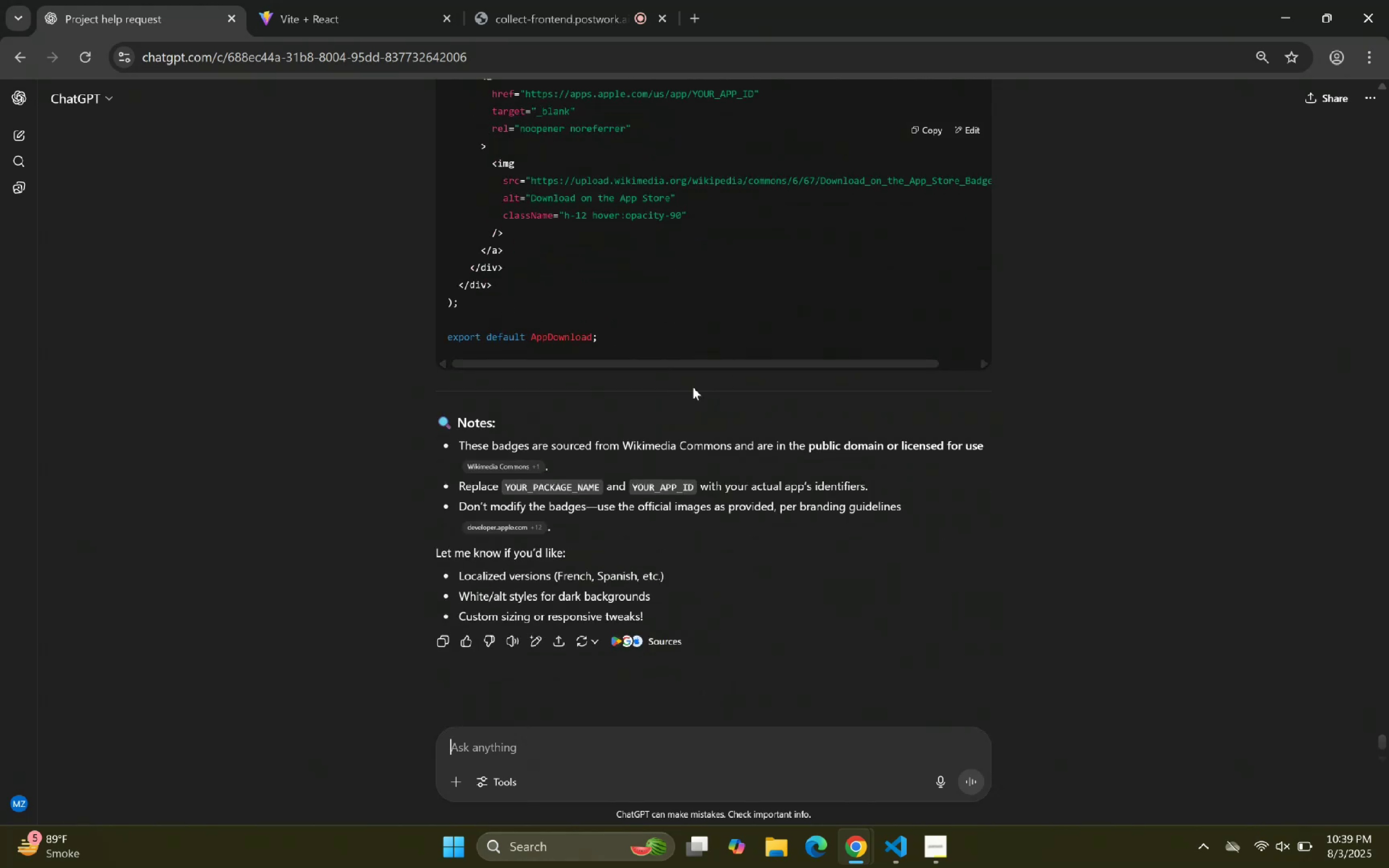 
scroll: coordinate [612, 424], scroll_direction: up, amount: 3.0
 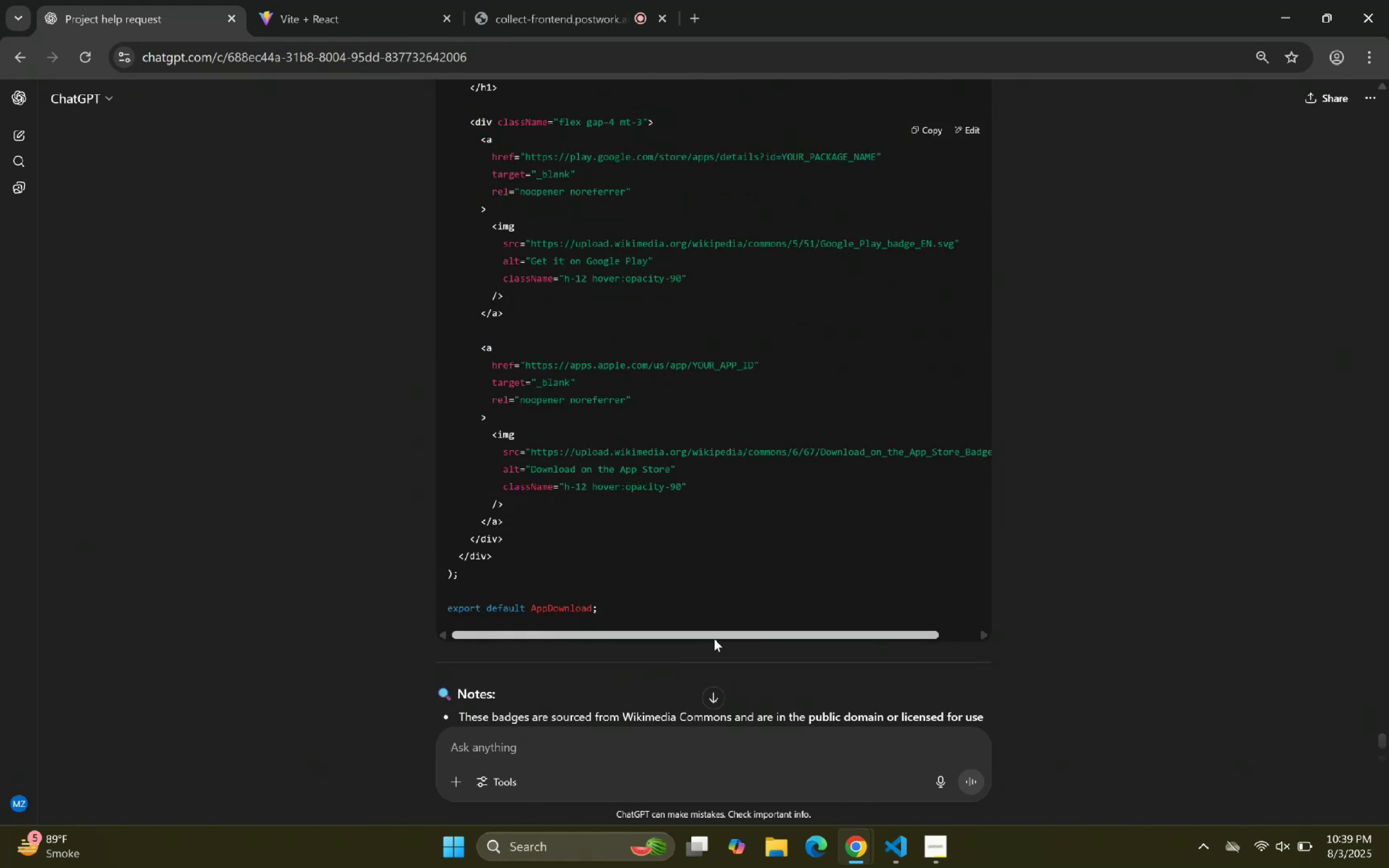 
left_click_drag(start_coordinate=[730, 631], to_coordinate=[823, 646])
 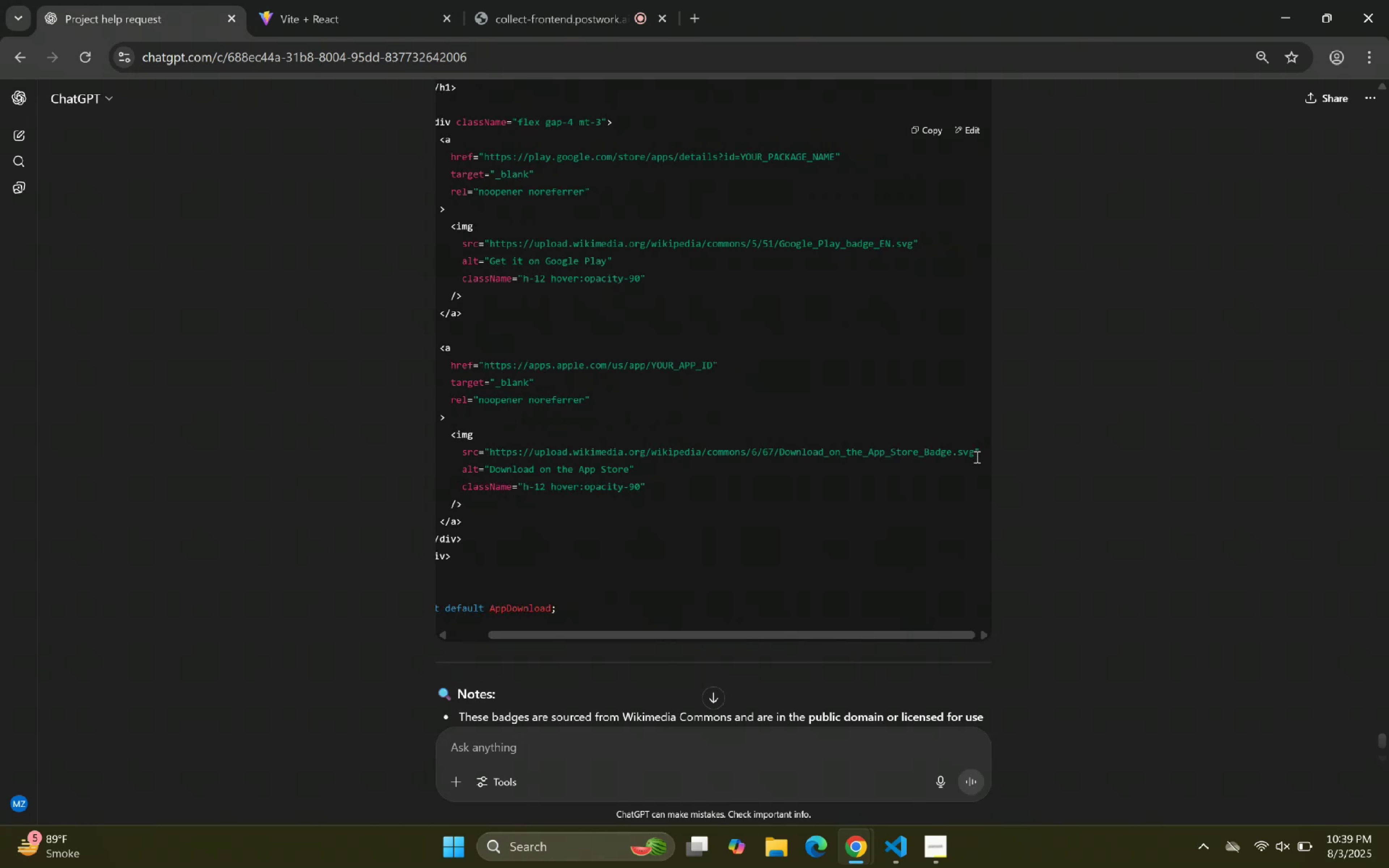 
left_click_drag(start_coordinate=[974, 455], to_coordinate=[490, 455])
 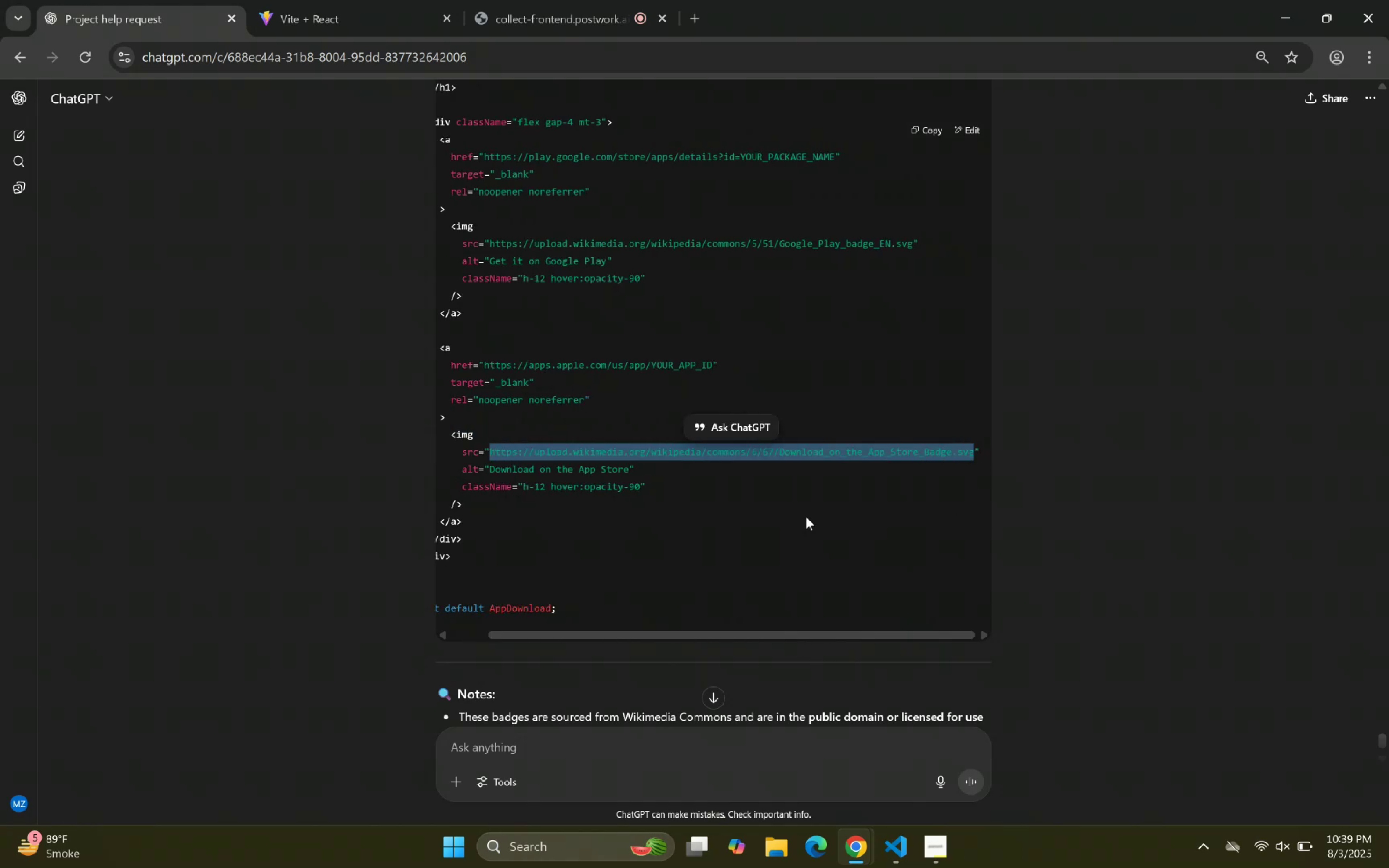 
key(Control+C)
 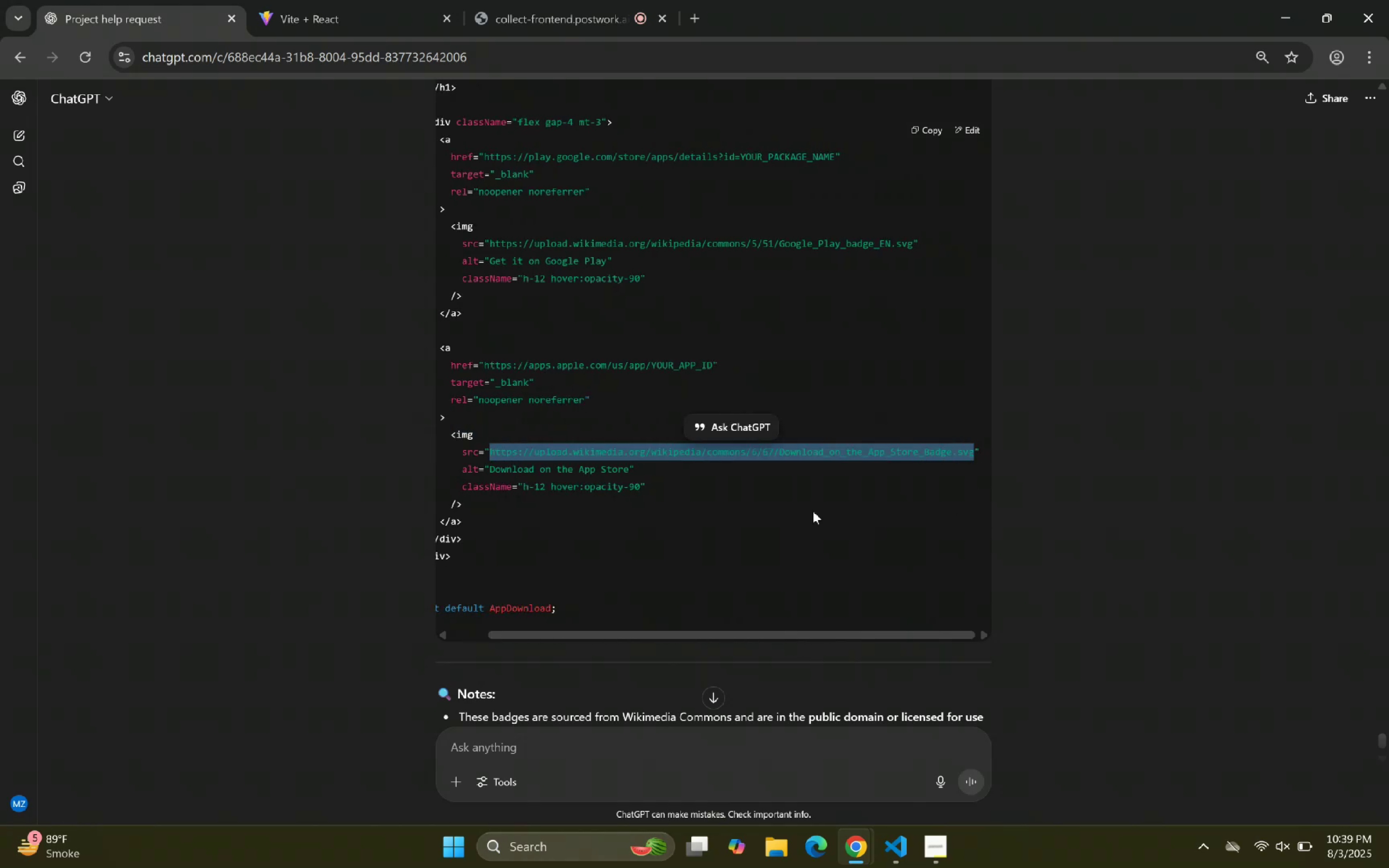 
key(Control+C)
 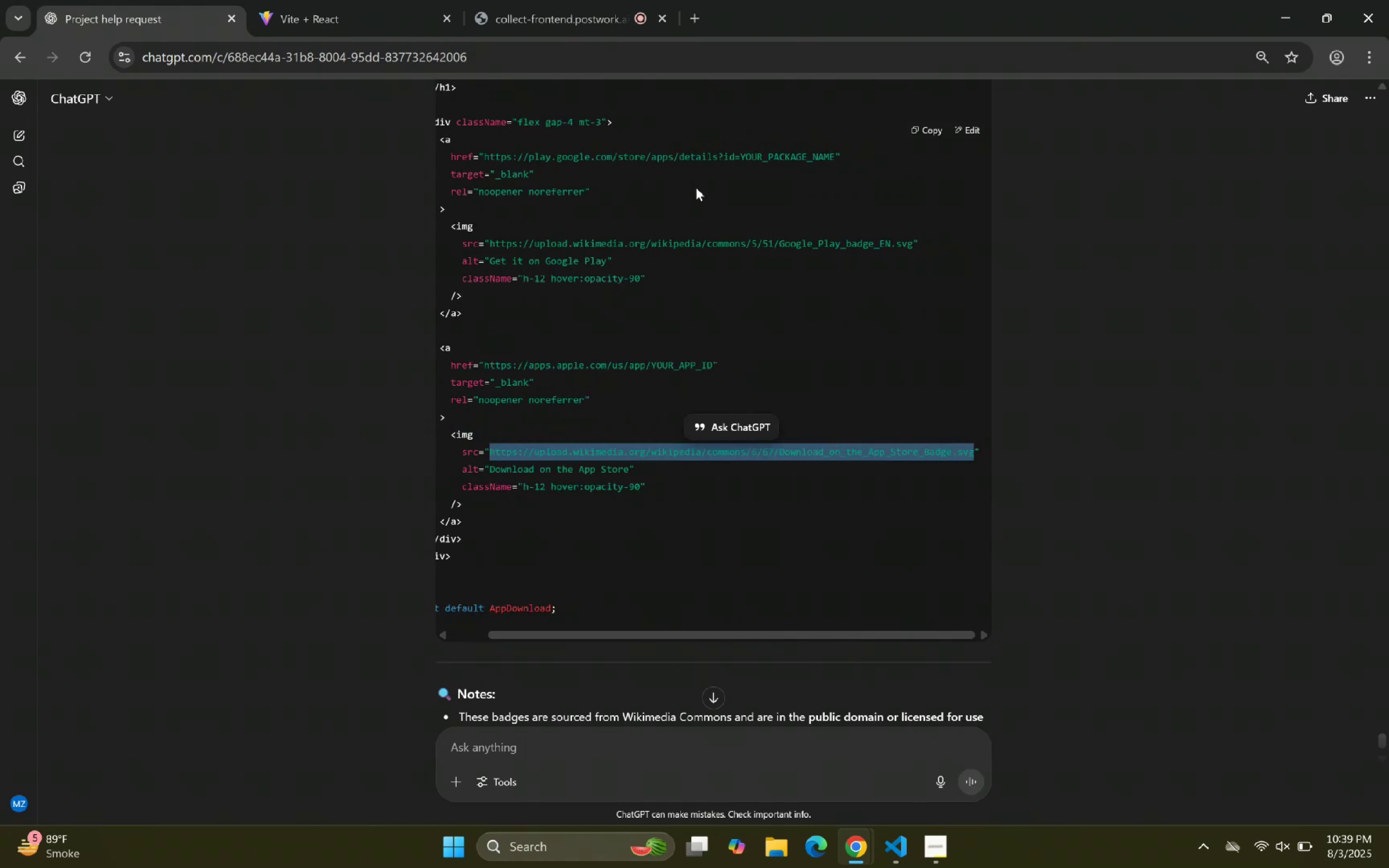 
key(Control+C)
 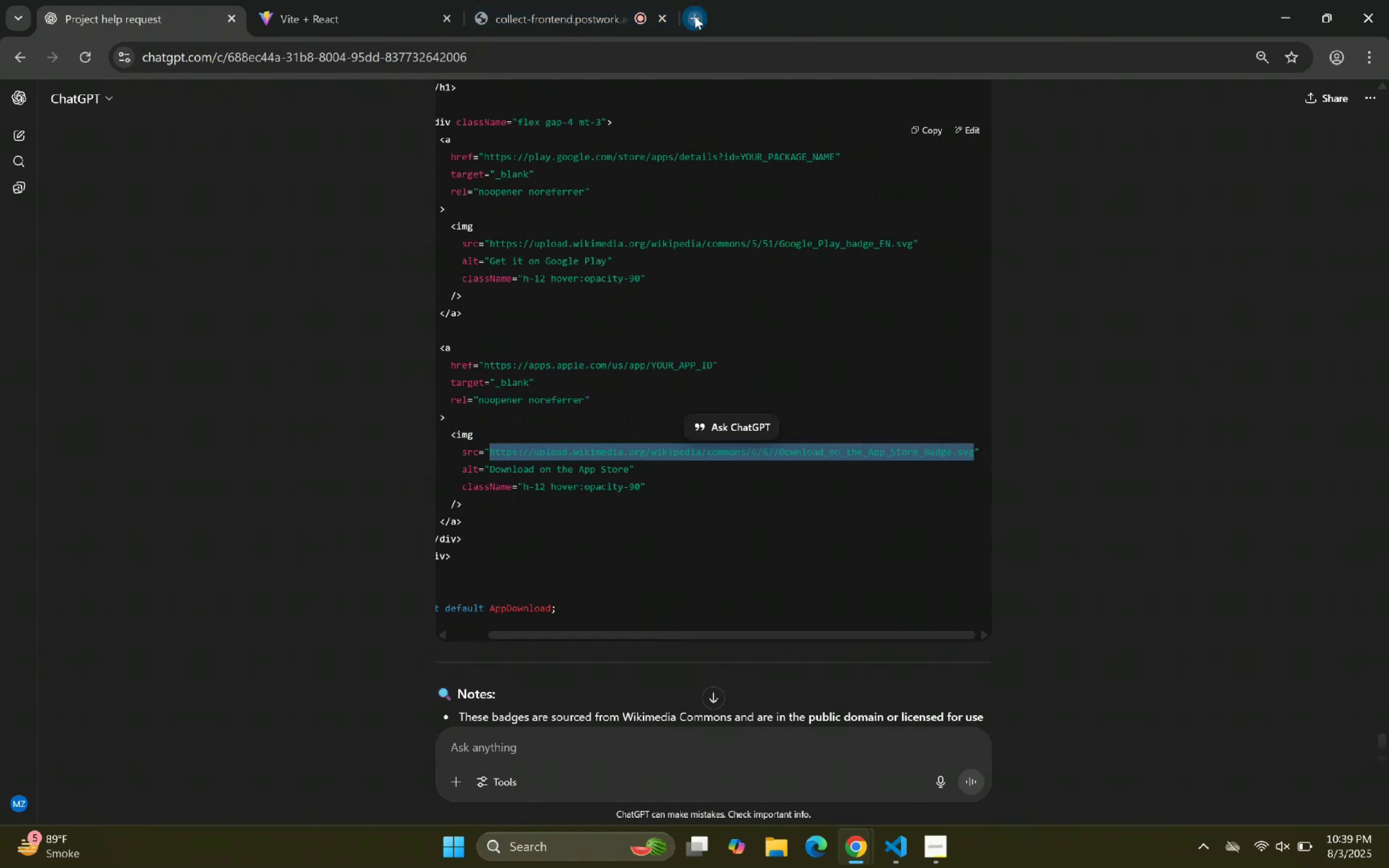 
double_click([654, 57])
 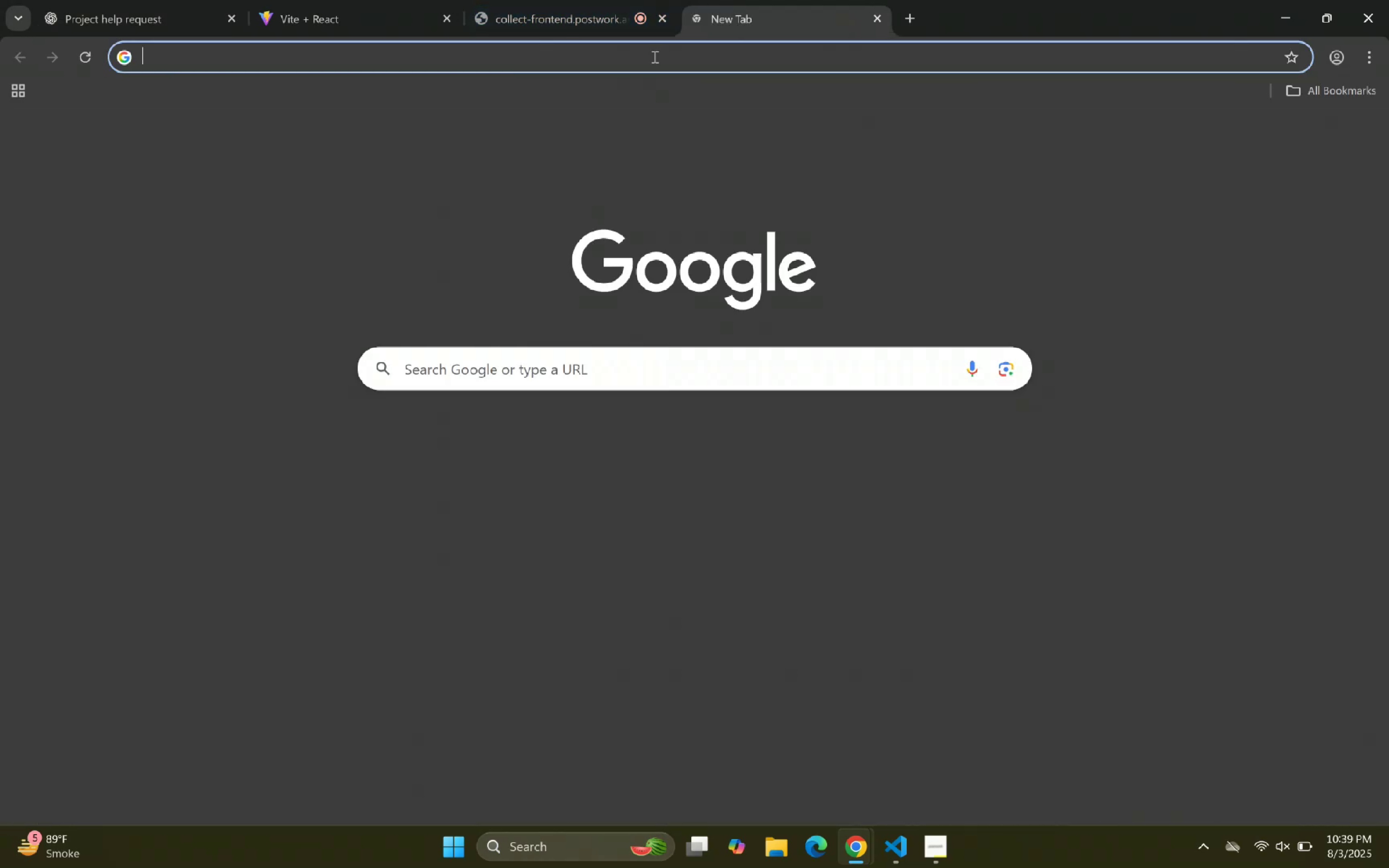 
key(Control+ControlLeft)
 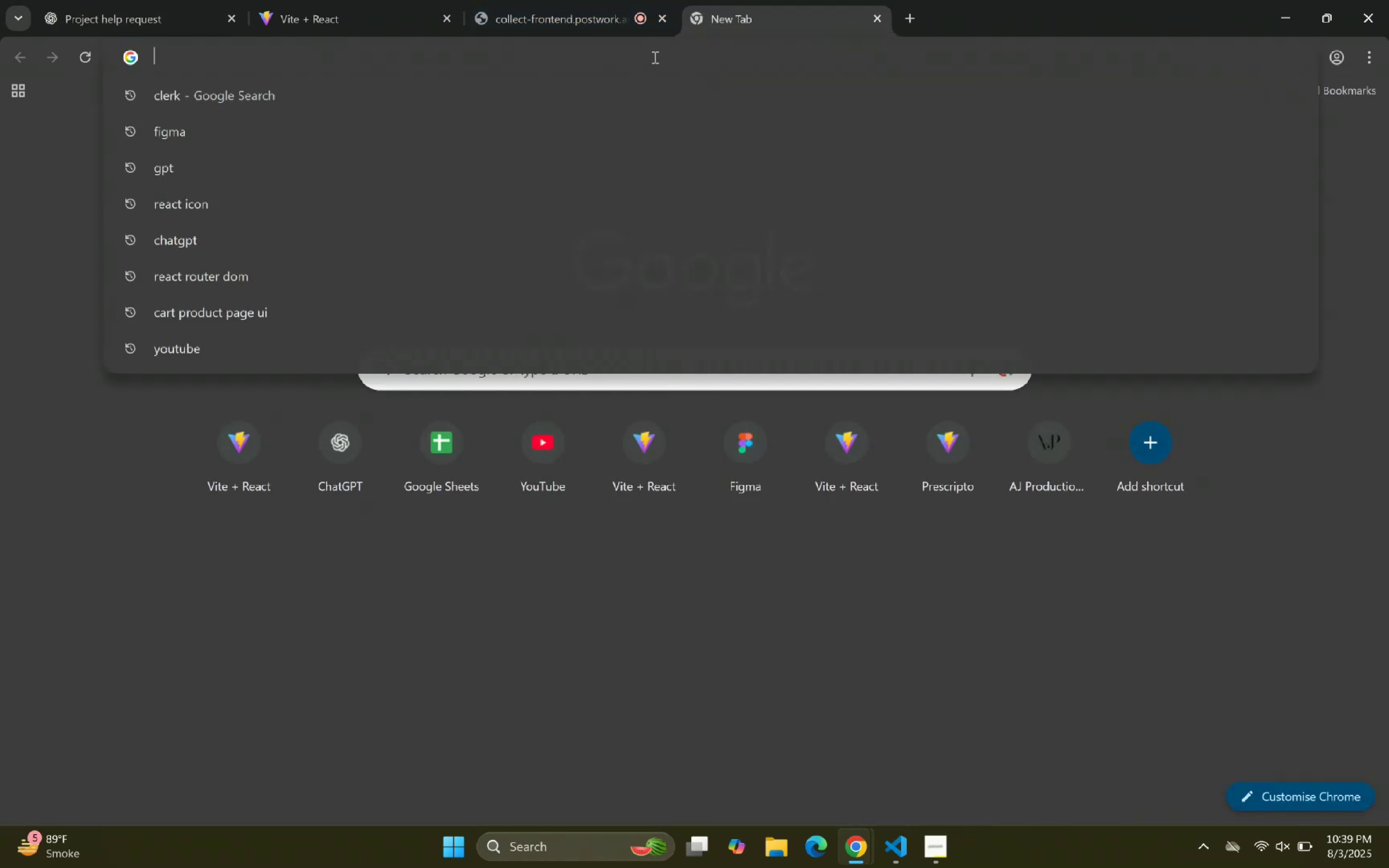 
key(Control+V)
 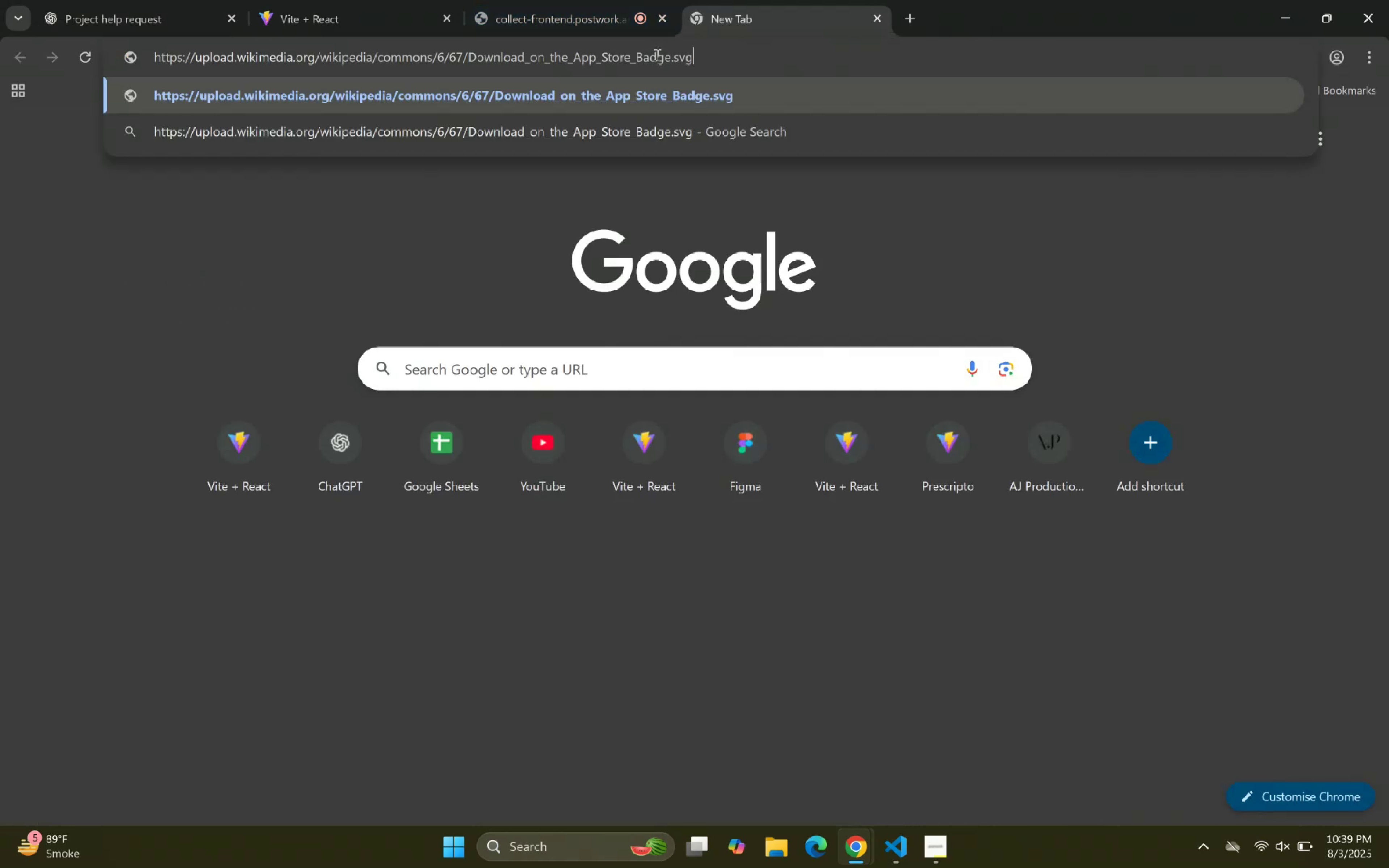 
key(Enter)
 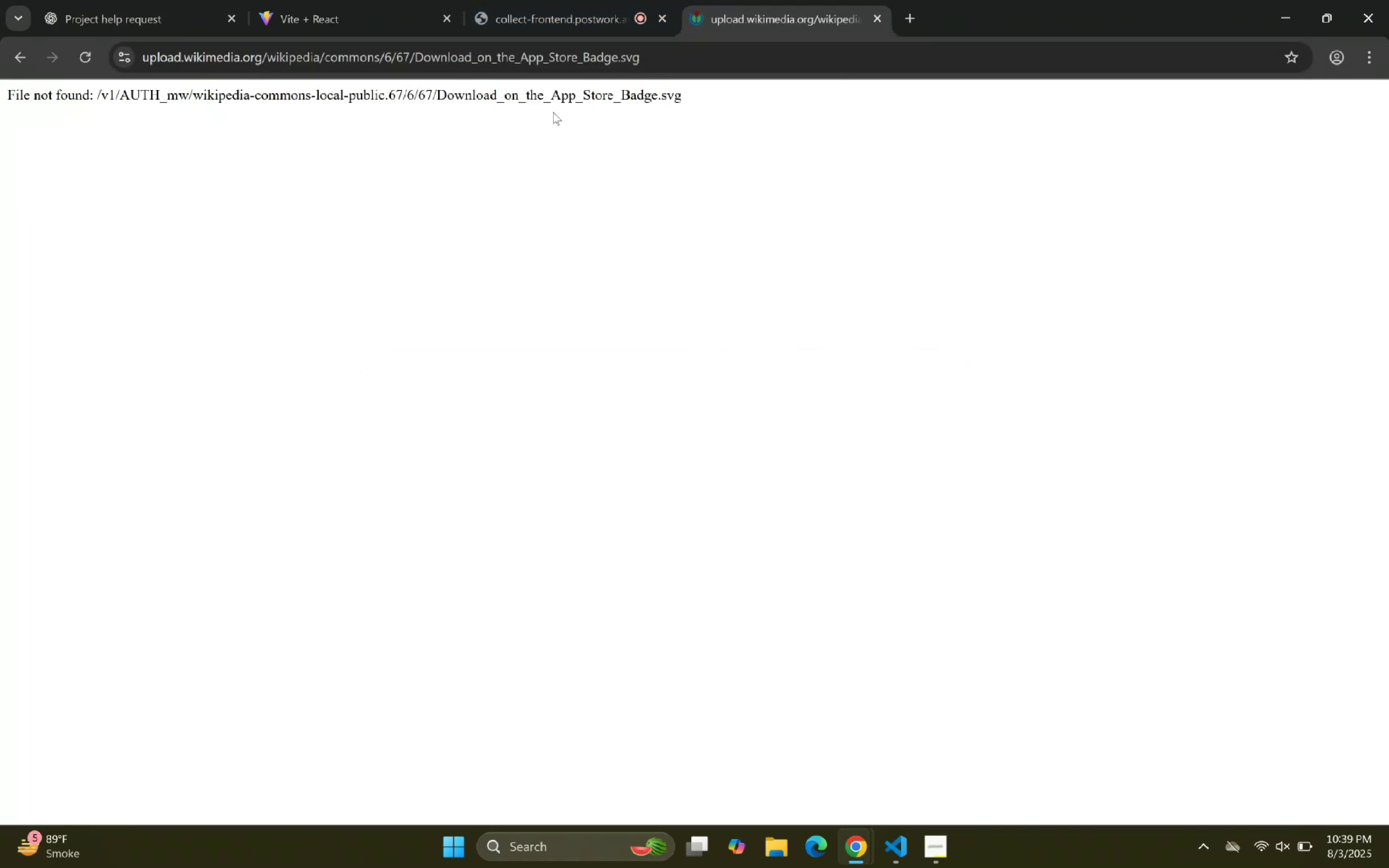 
left_click_drag(start_coordinate=[534, 0], to_coordinate=[537, 2])
 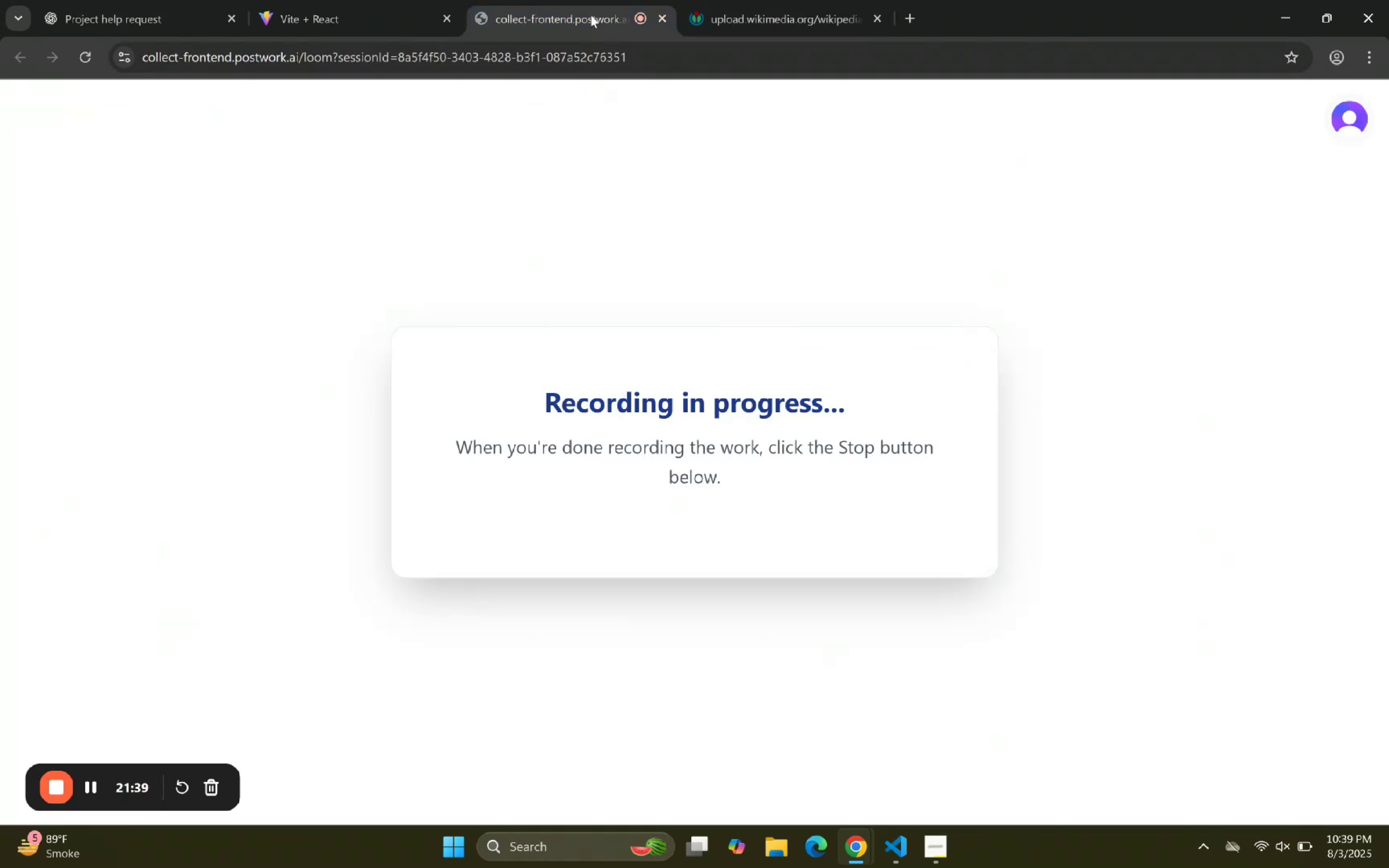 
left_click([384, 0])
 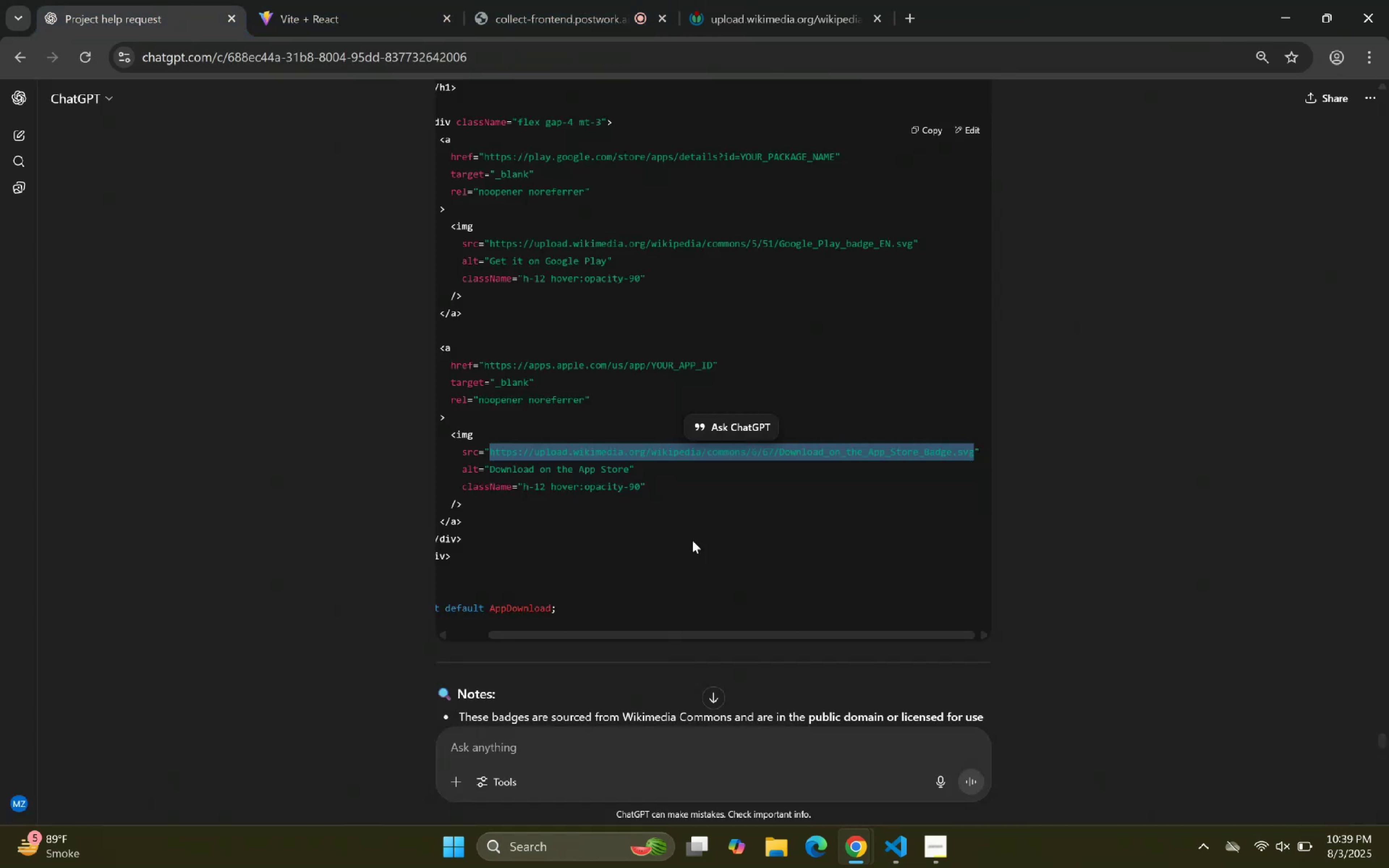 
scroll: coordinate [714, 512], scroll_direction: down, amount: 1.0
 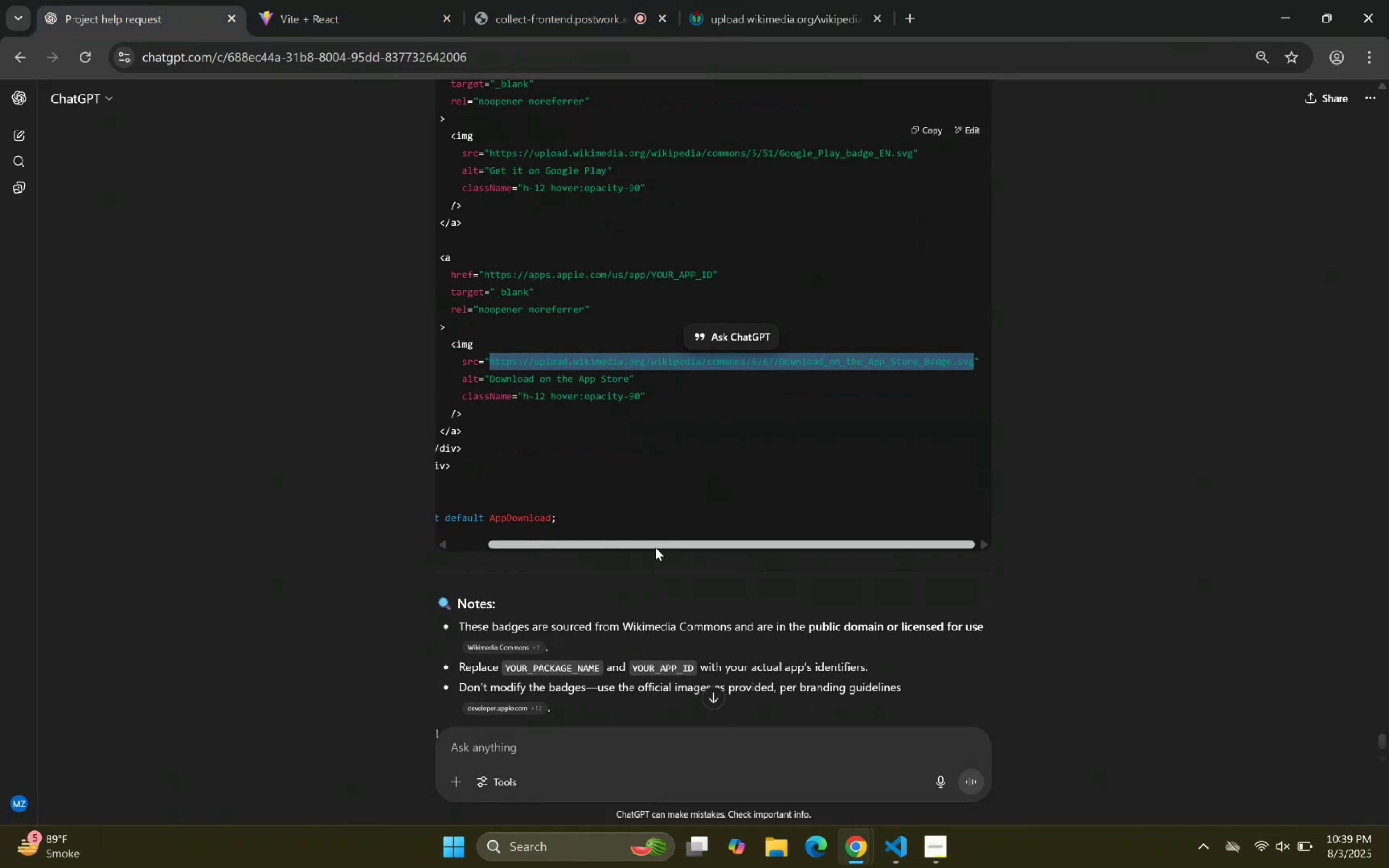 
left_click_drag(start_coordinate=[657, 544], to_coordinate=[599, 550])
 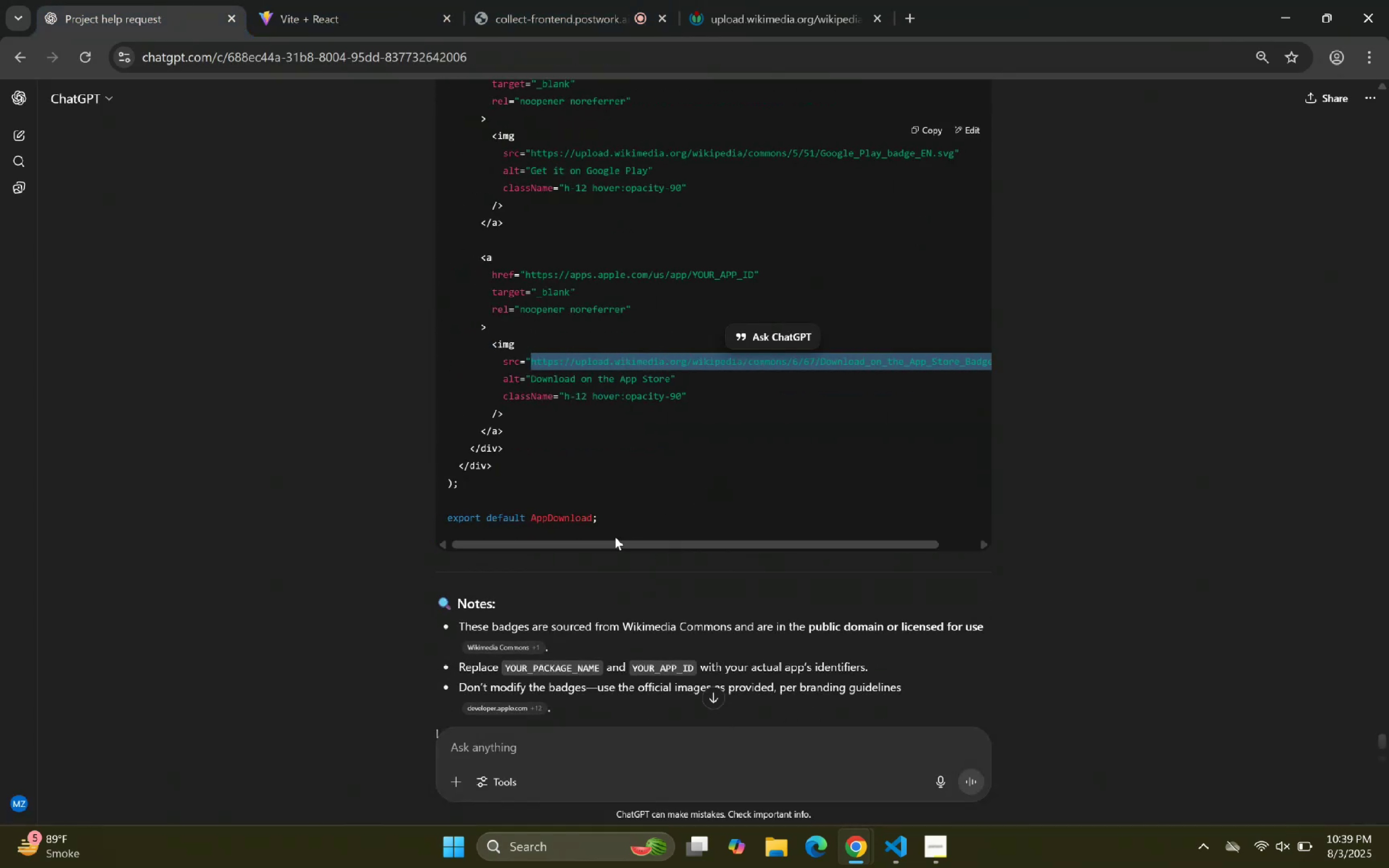 
scroll: coordinate [685, 263], scroll_direction: up, amount: 9.0
 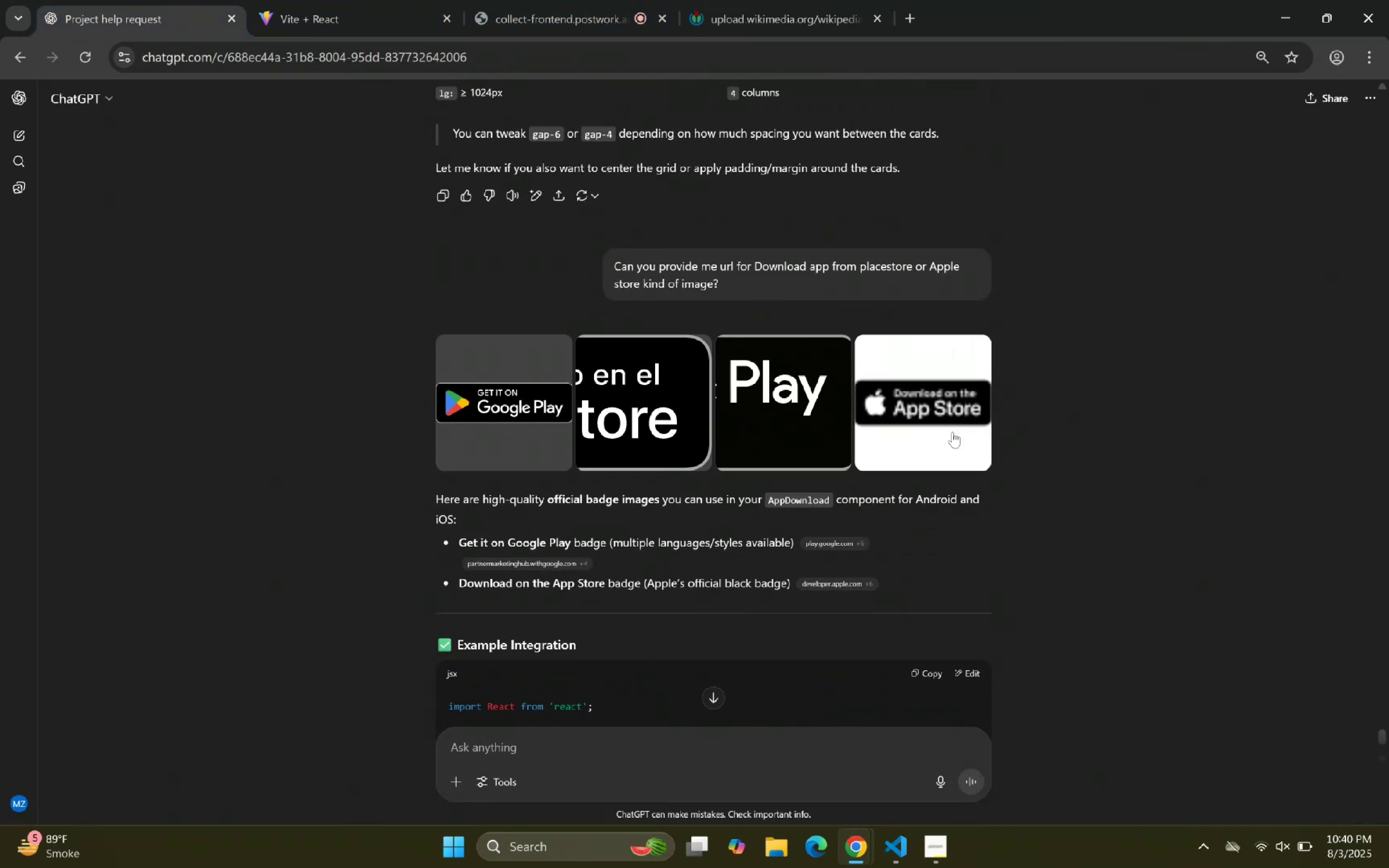 
left_click([505, 407])
 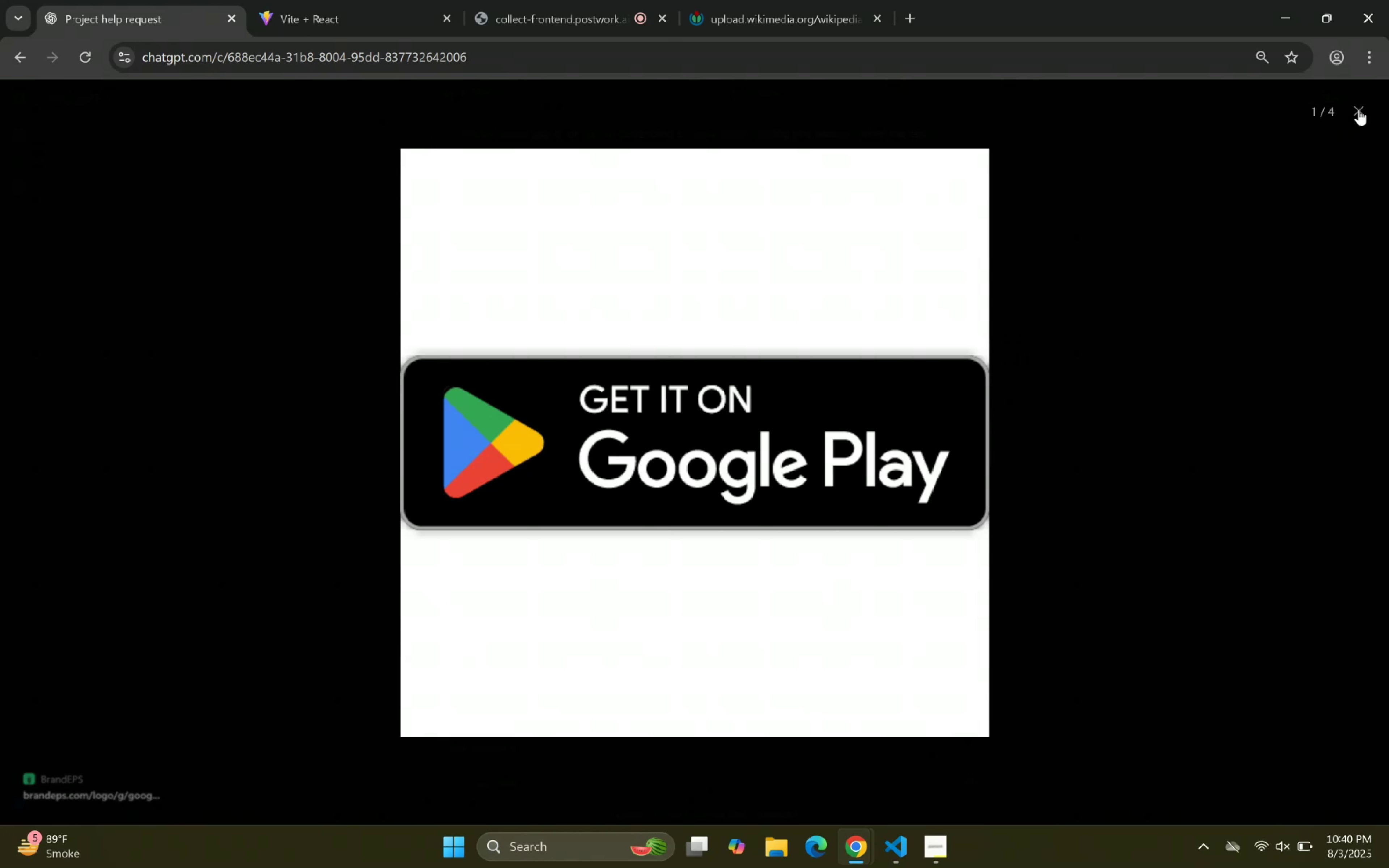 
wait(6.04)
 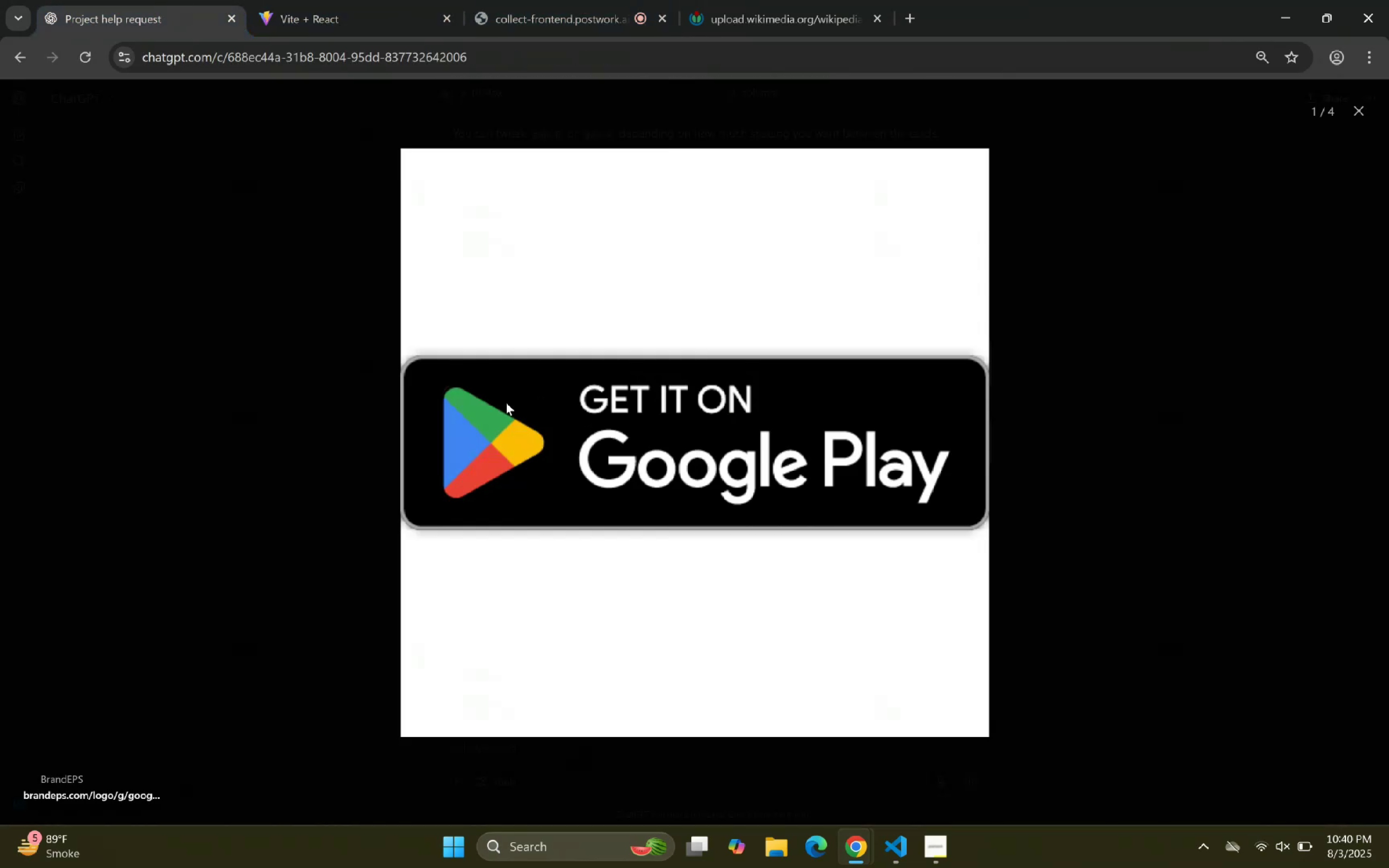 
scroll: coordinate [786, 442], scroll_direction: down, amount: 8.0
 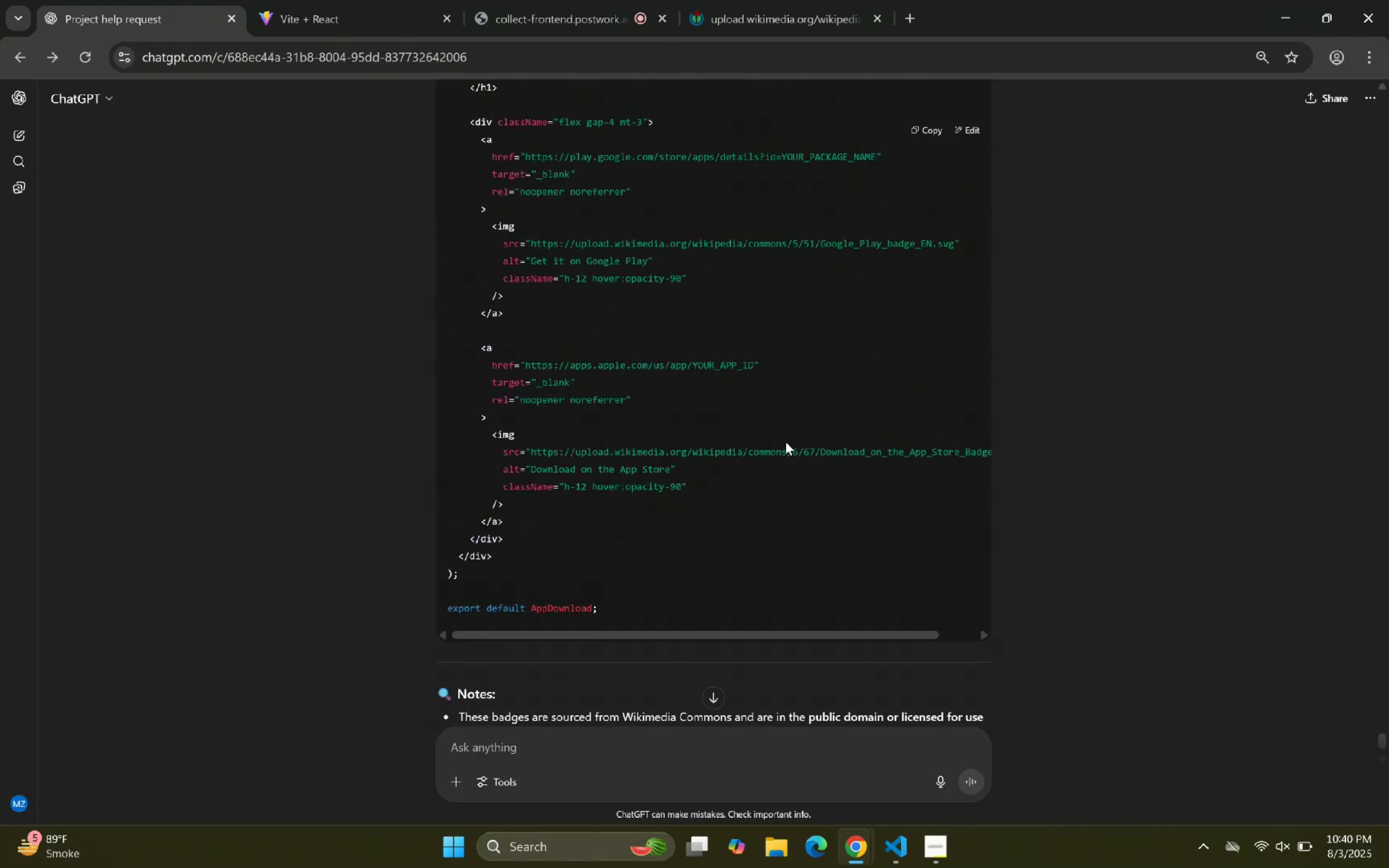 
scroll: coordinate [785, 439], scroll_direction: up, amount: 1.0
 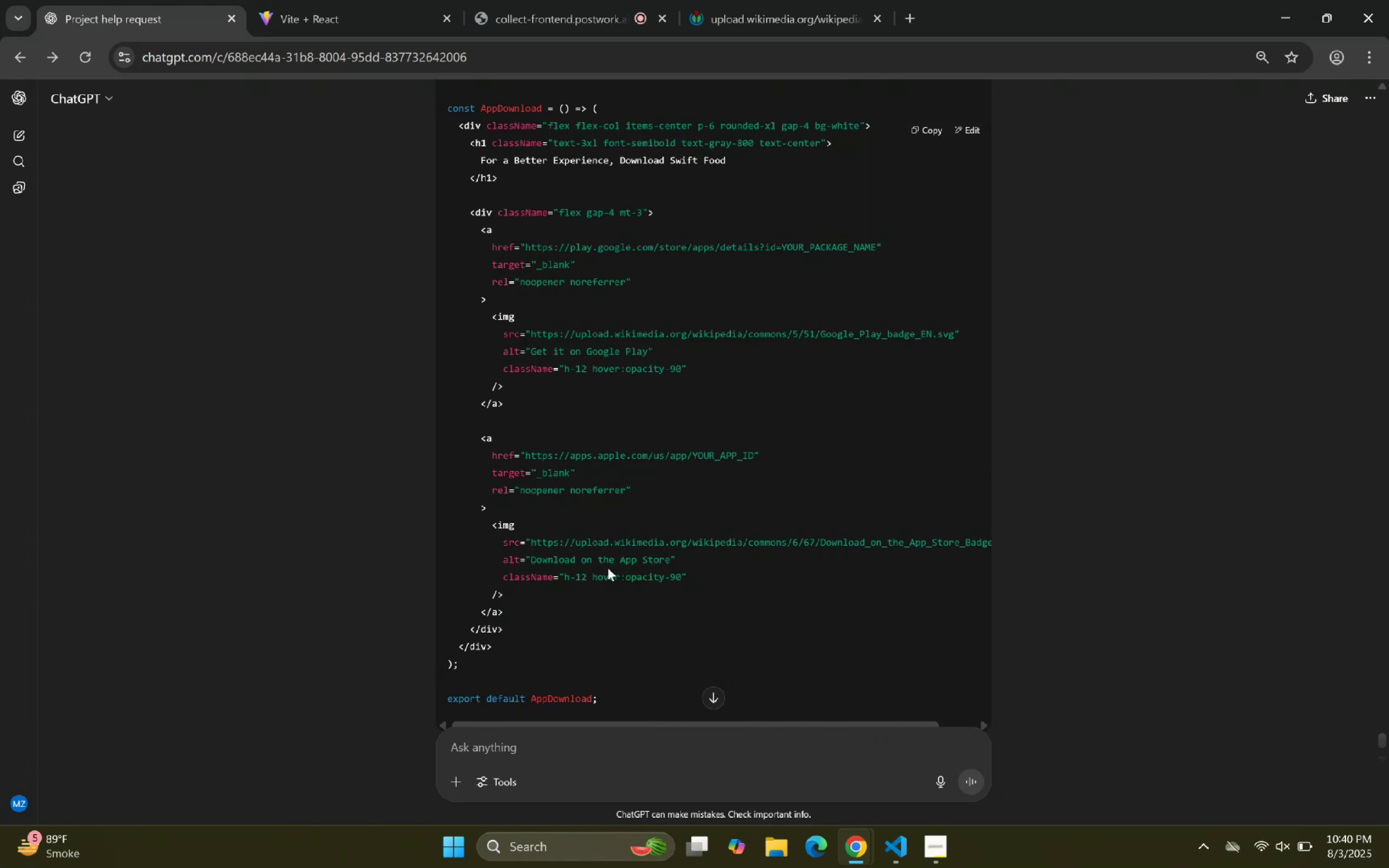 
wait(6.84)
 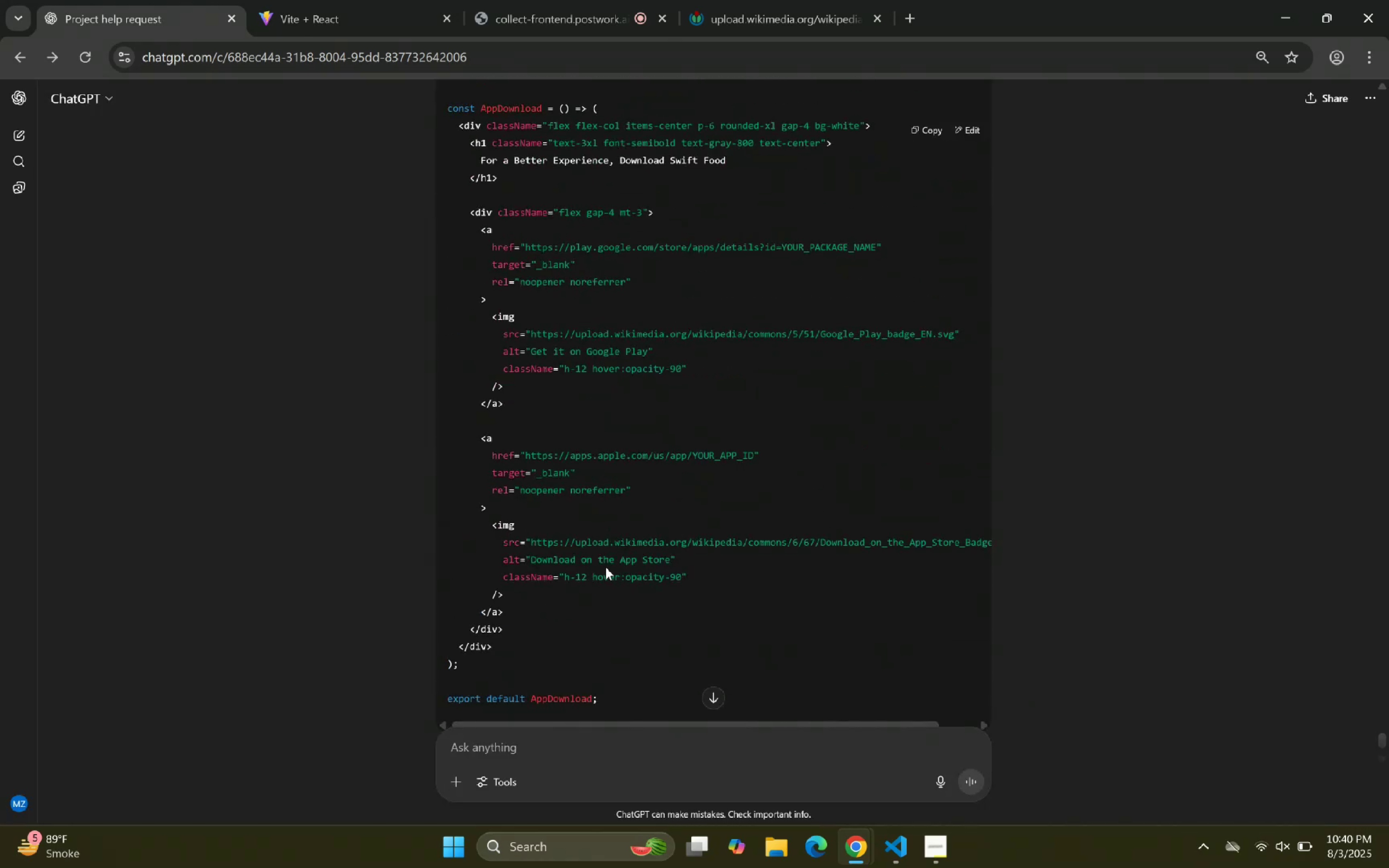 
scroll: coordinate [709, 457], scroll_direction: down, amount: 4.0
 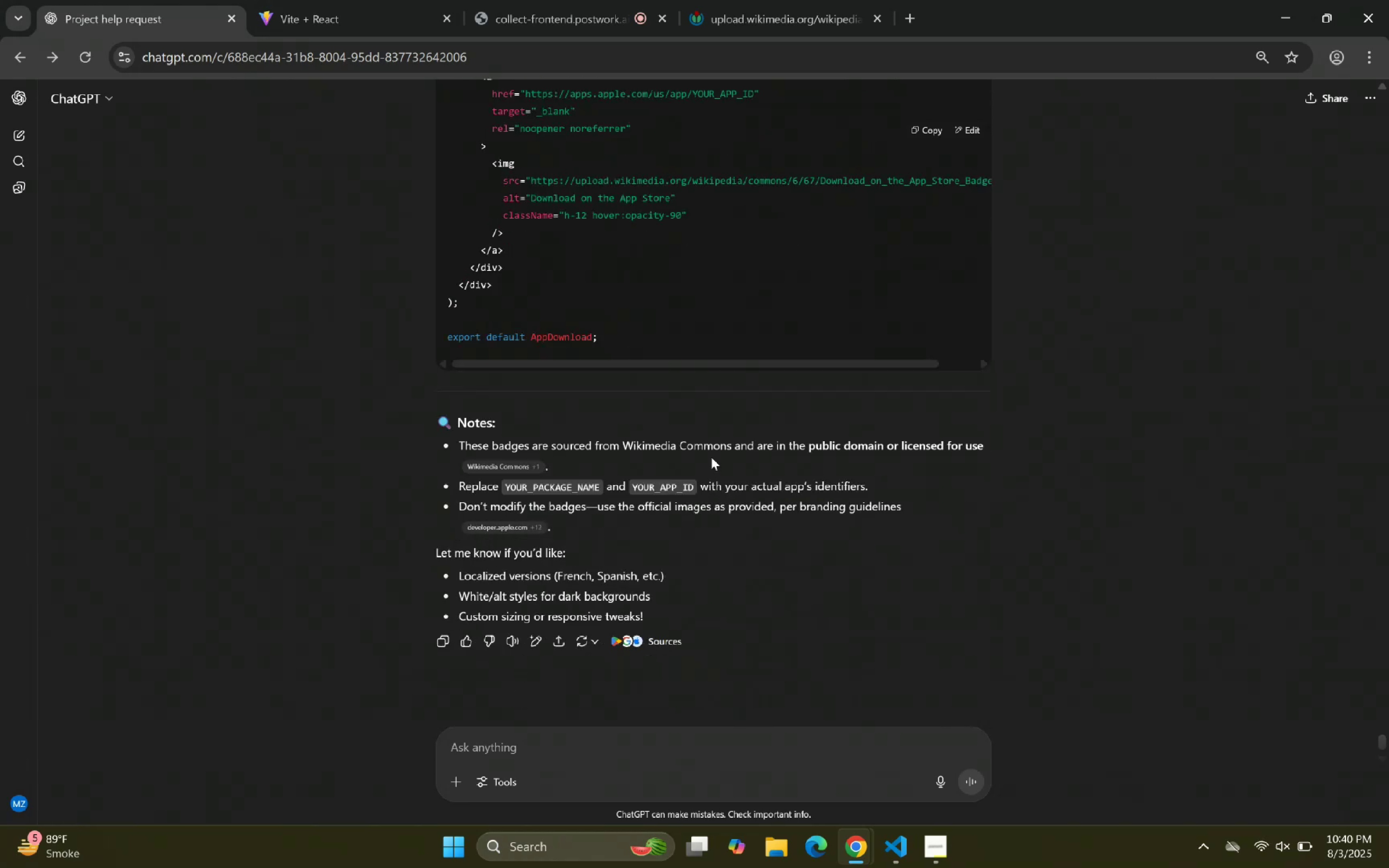 
scroll: coordinate [660, 395], scroll_direction: up, amount: 4.0
 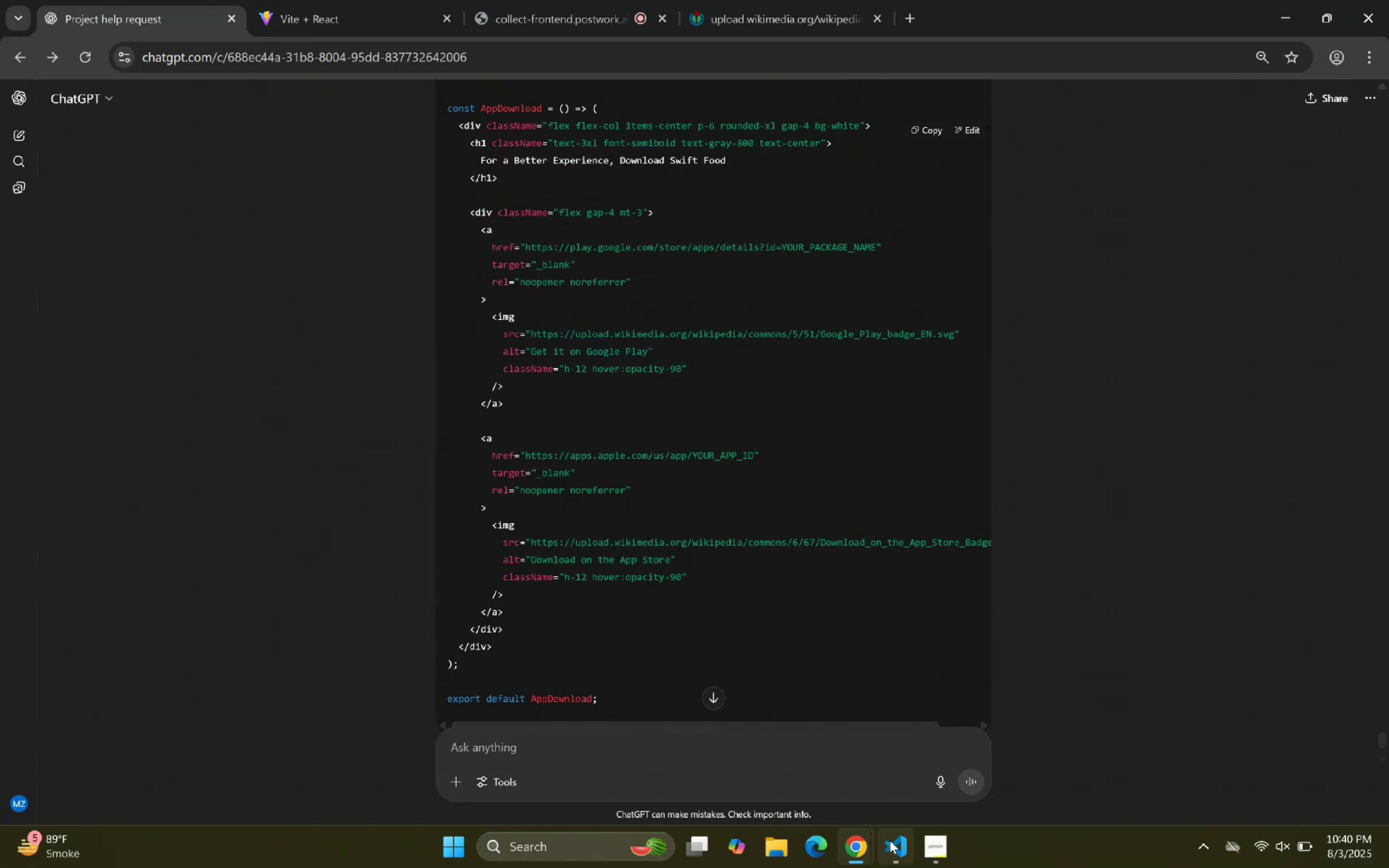 
wait(6.33)
 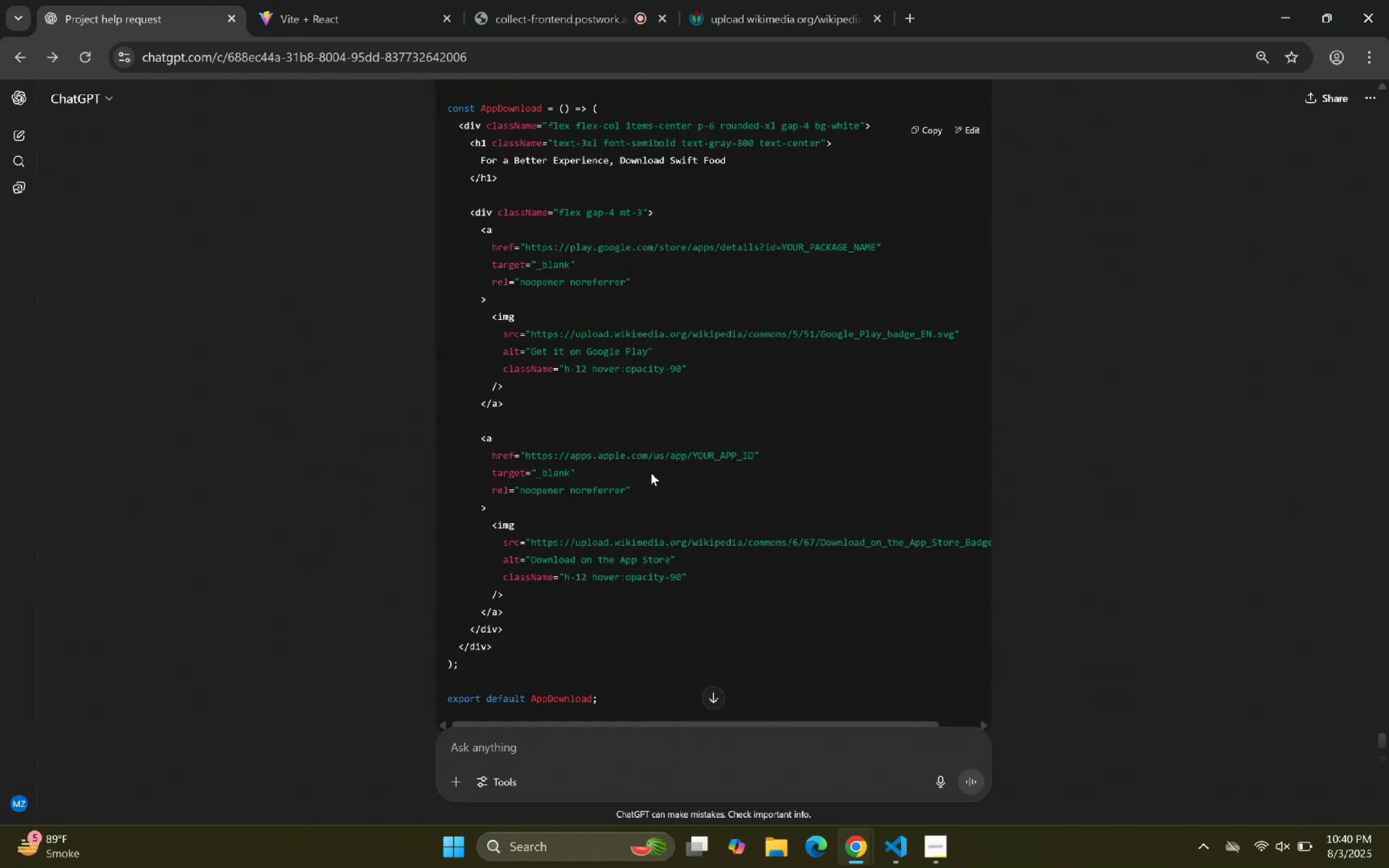 
left_click([473, 486])
 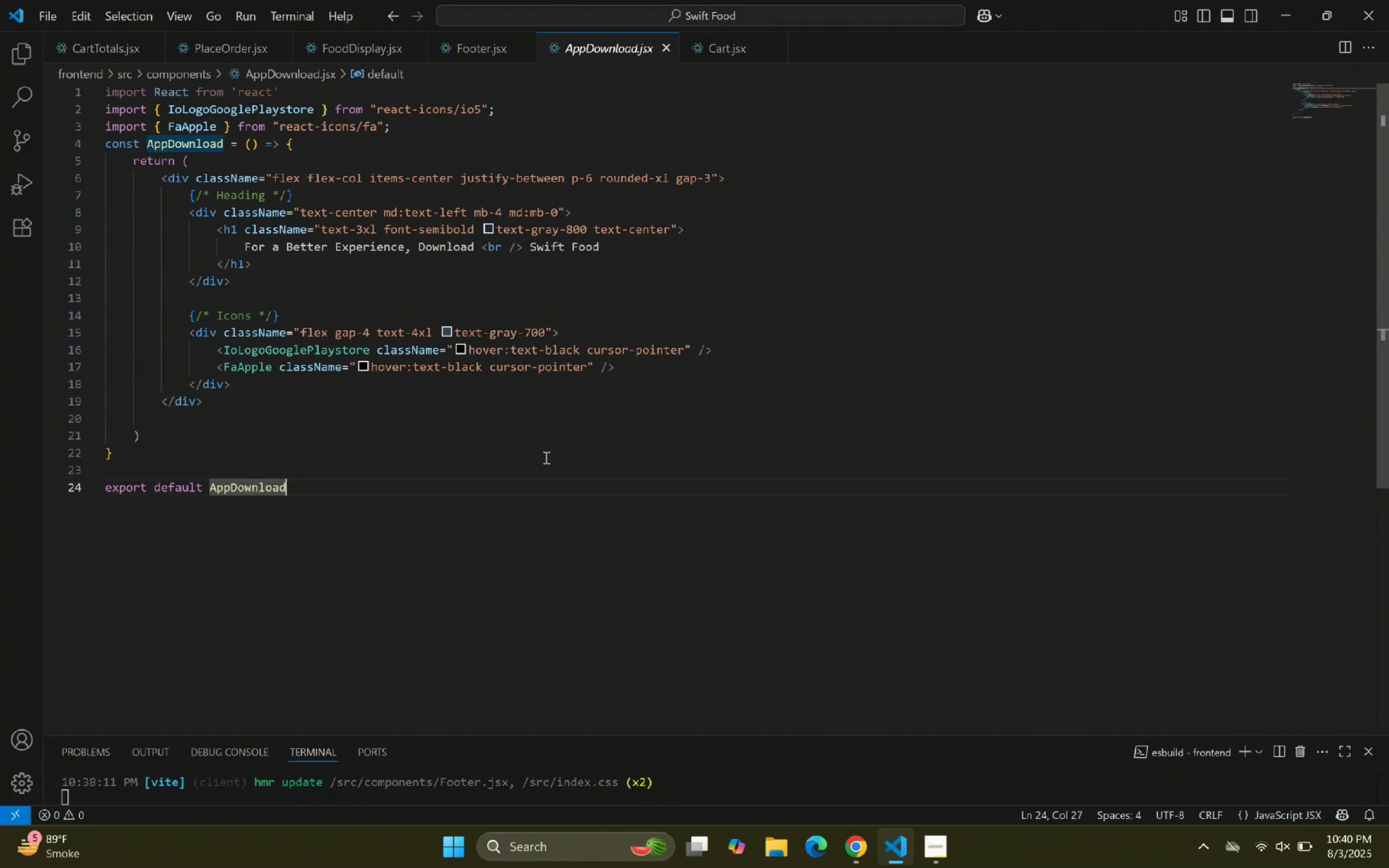 
wait(10.08)
 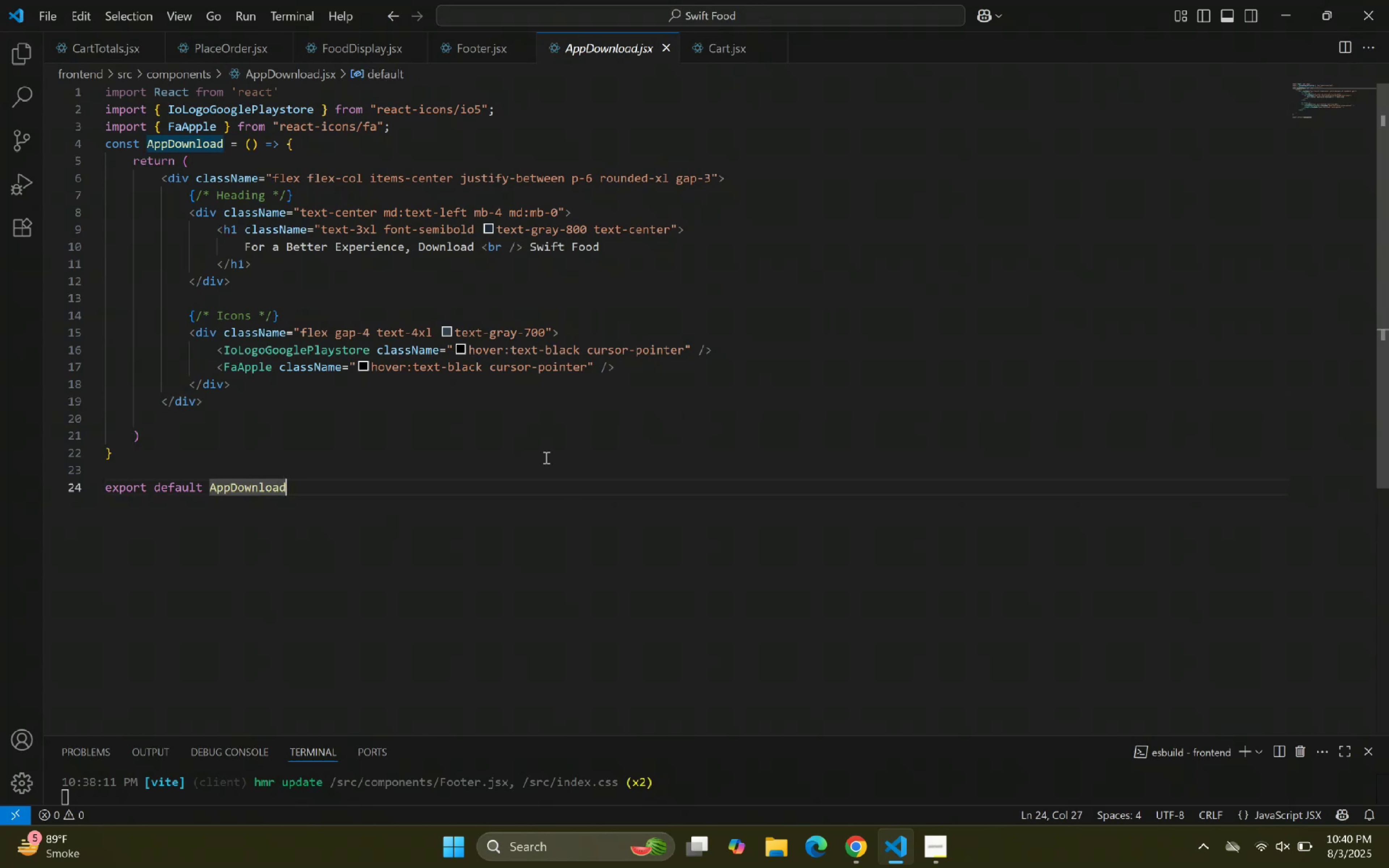 
left_click_drag(start_coordinate=[895, 851], to_coordinate=[896, 855])
 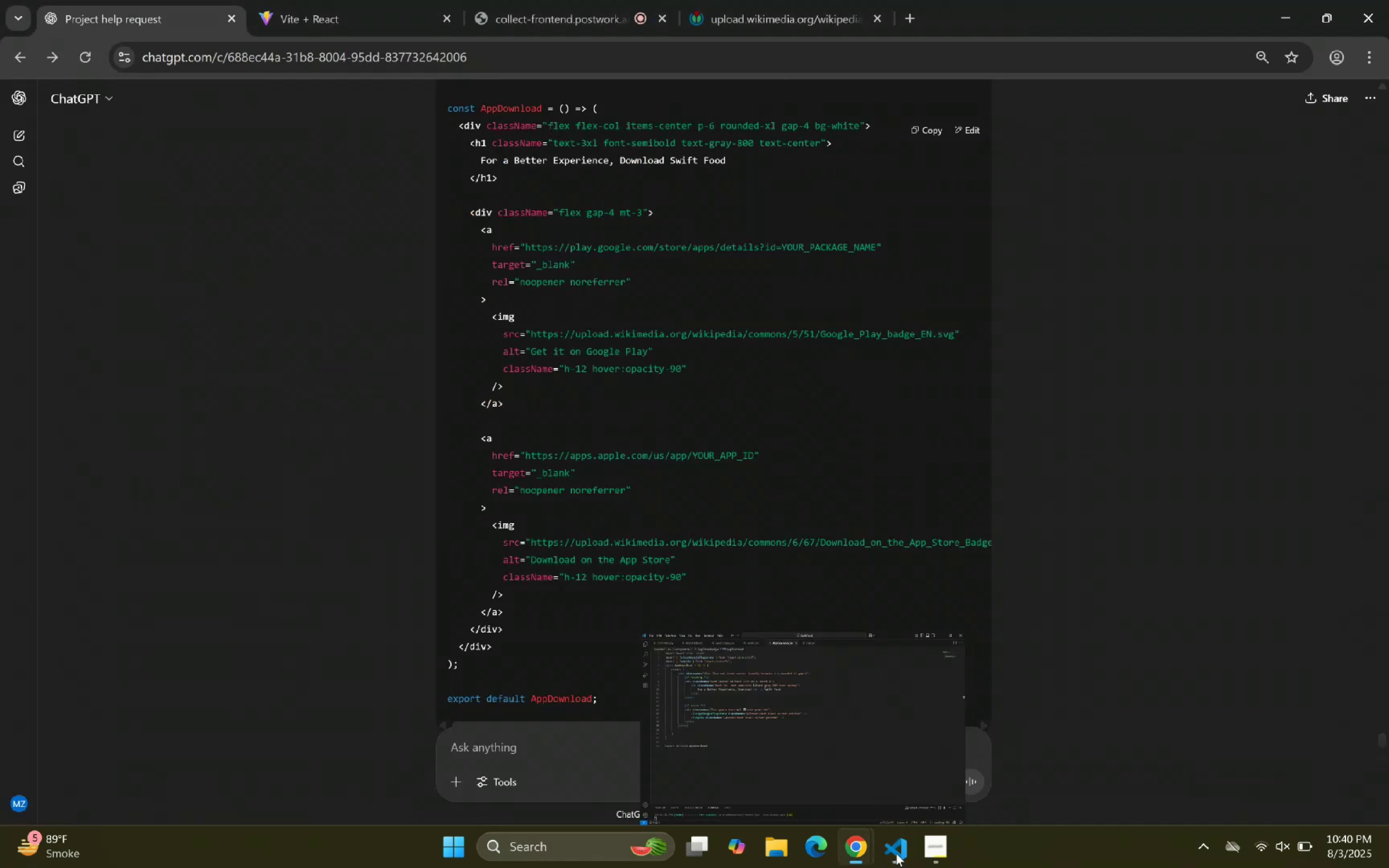 
left_click([897, 854])
 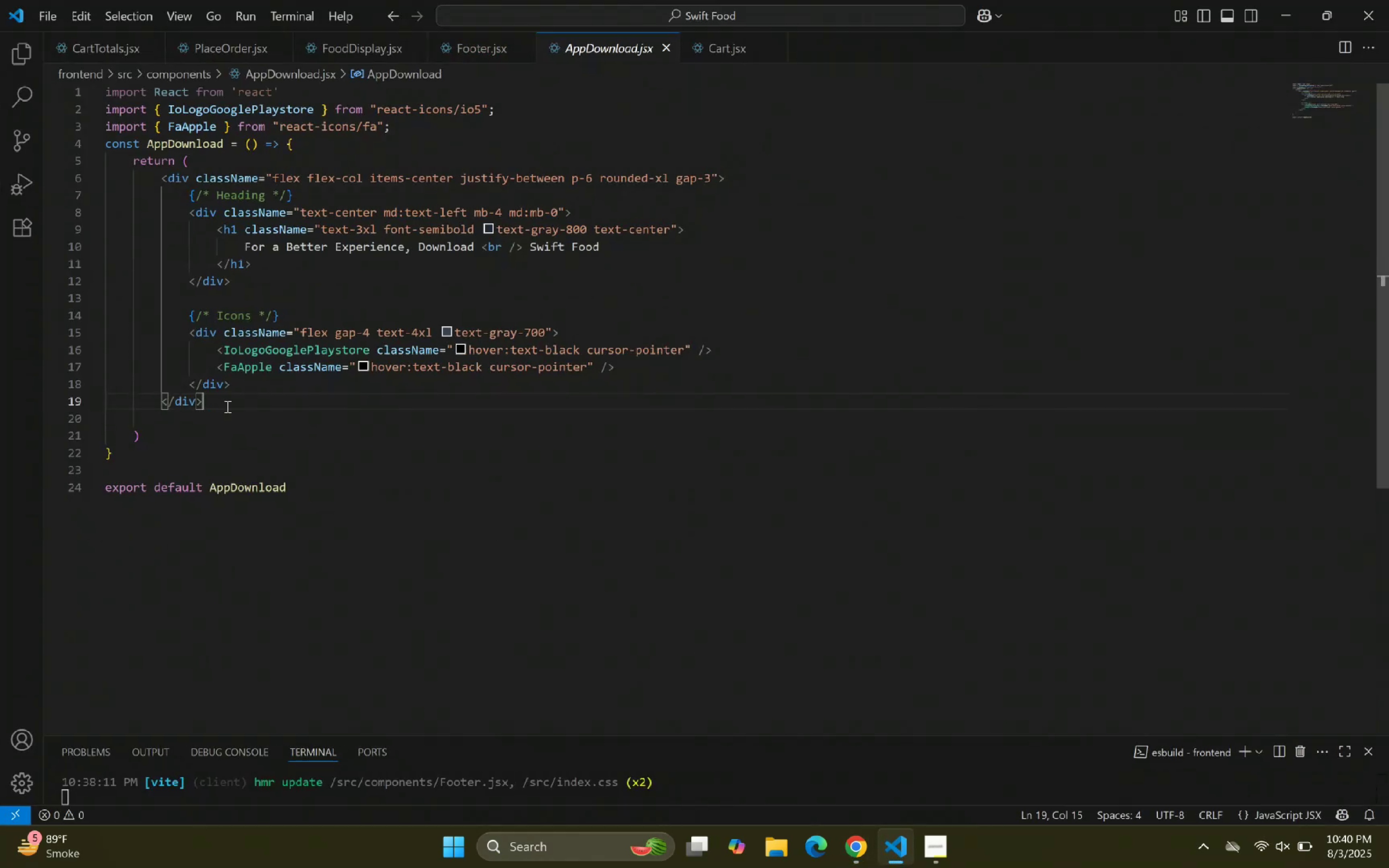 
double_click([191, 369])
 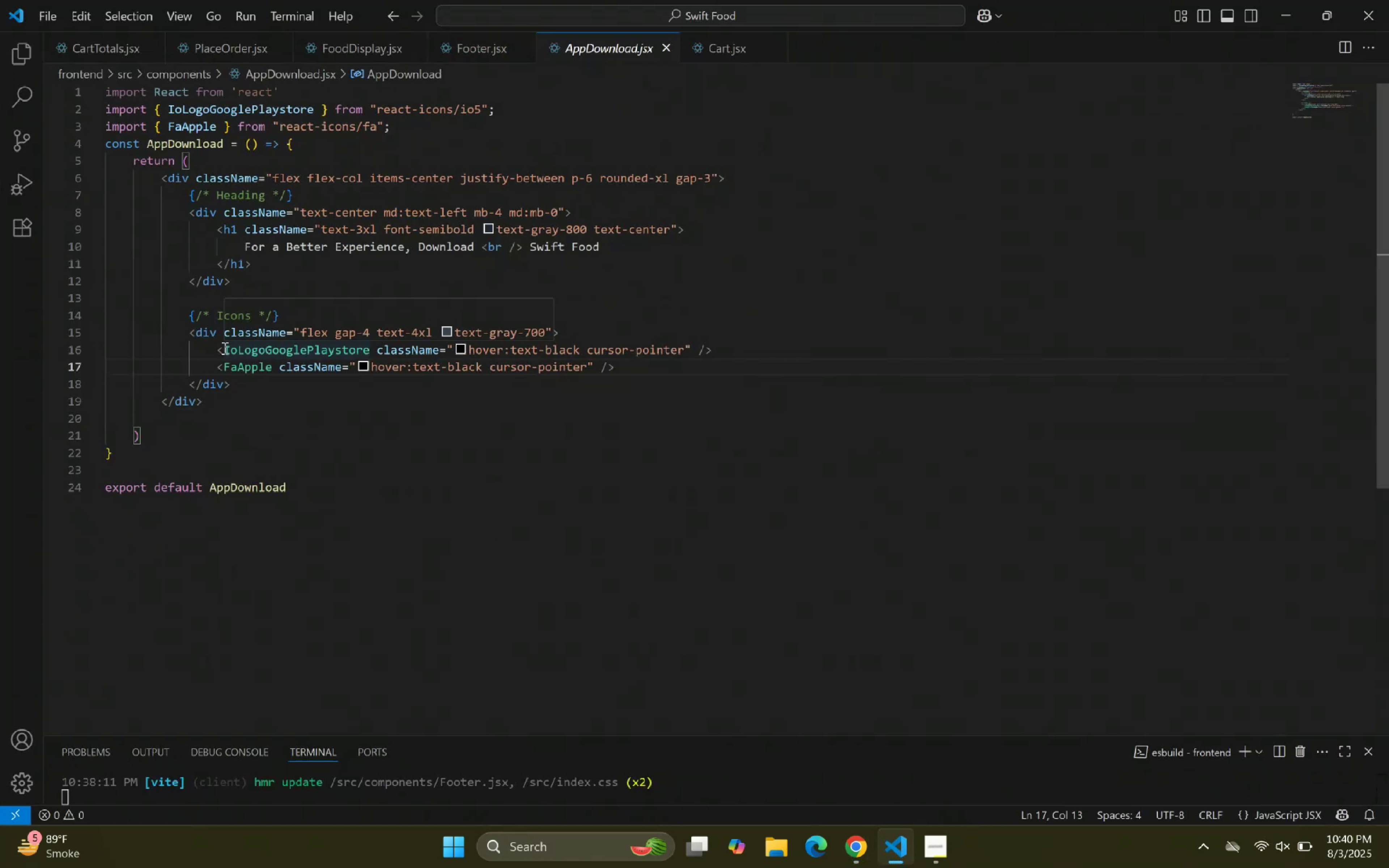 
left_click_drag(start_coordinate=[217, 348], to_coordinate=[639, 372])
 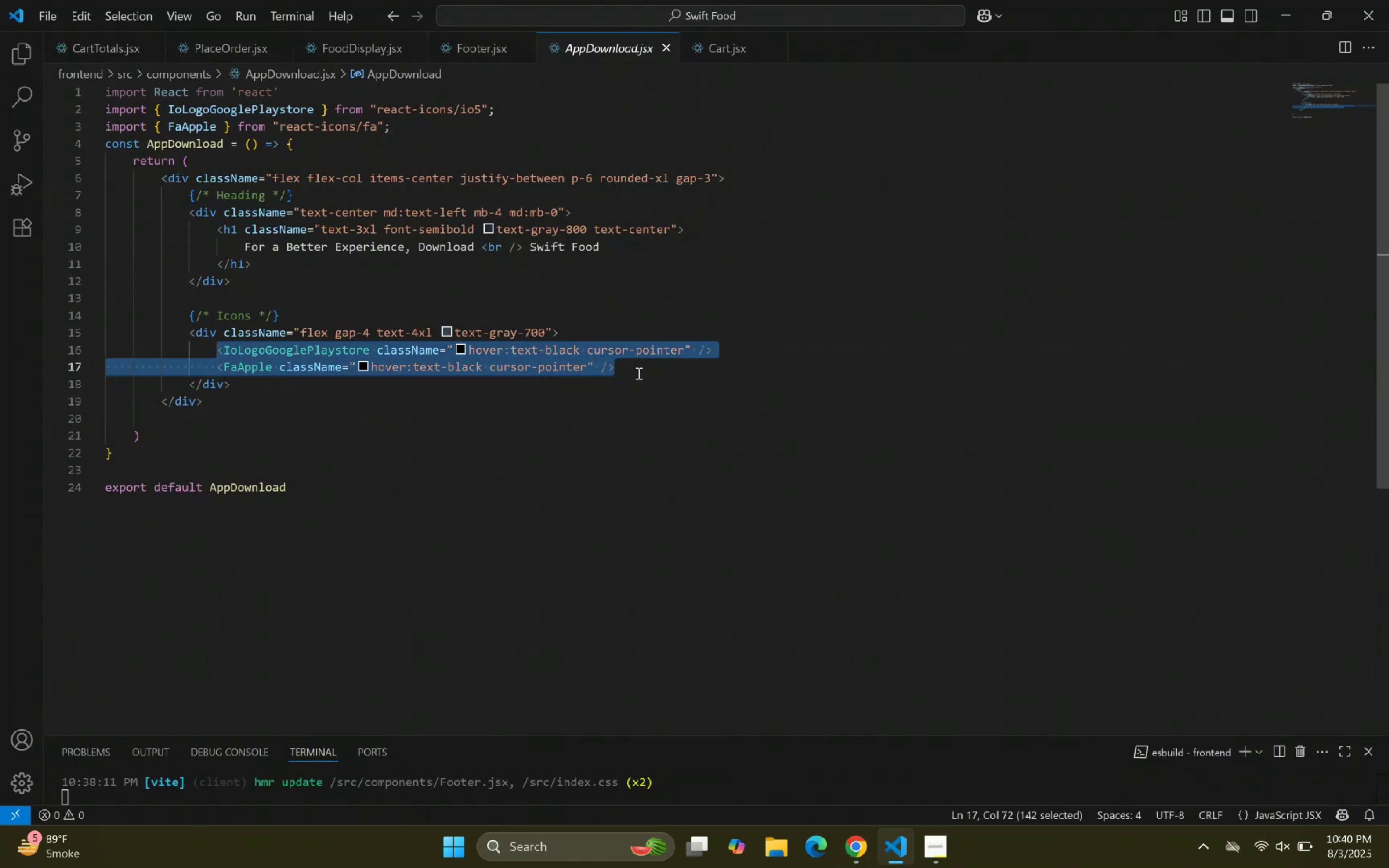 
key(Backspace)
type(img*2)
 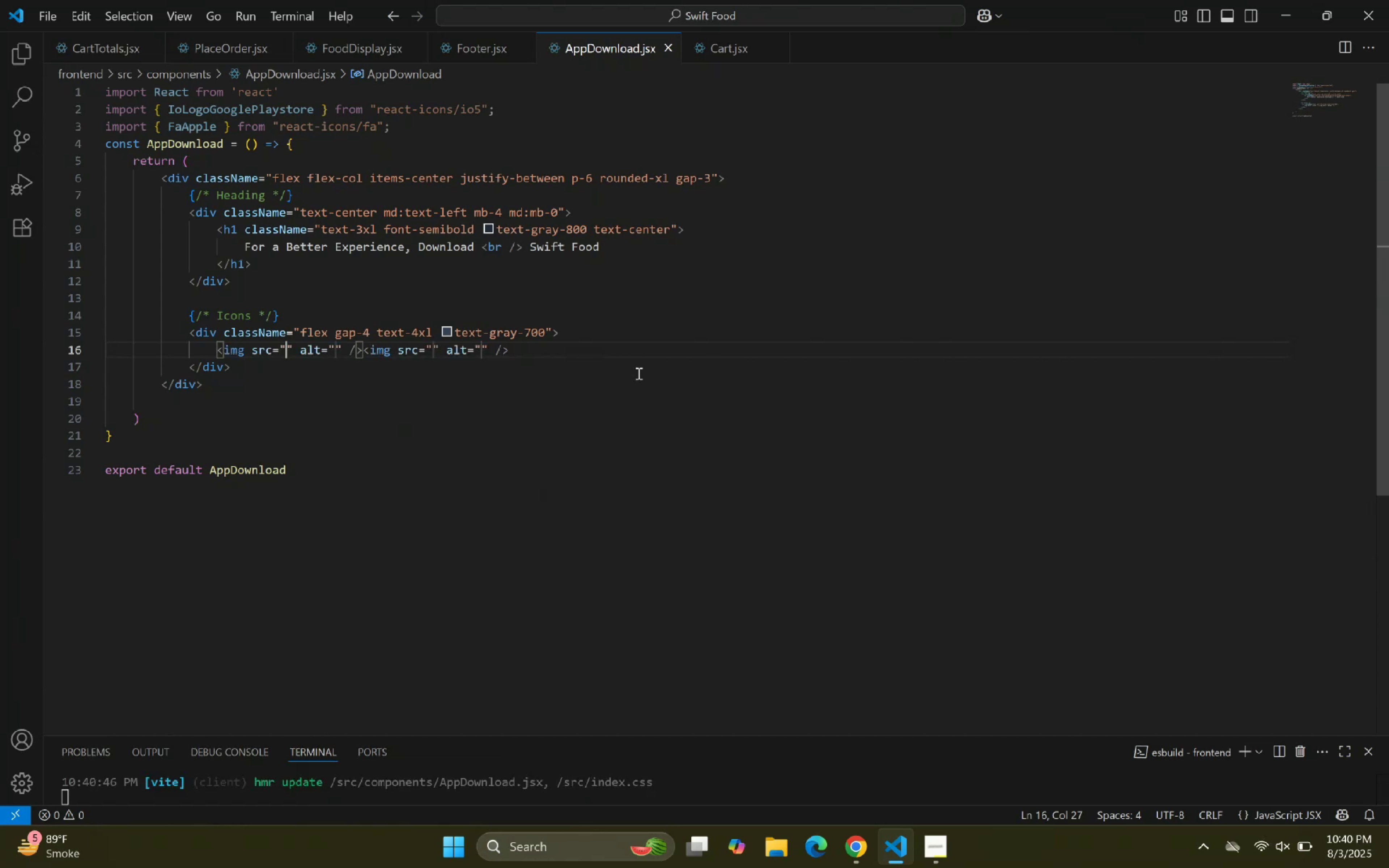 
 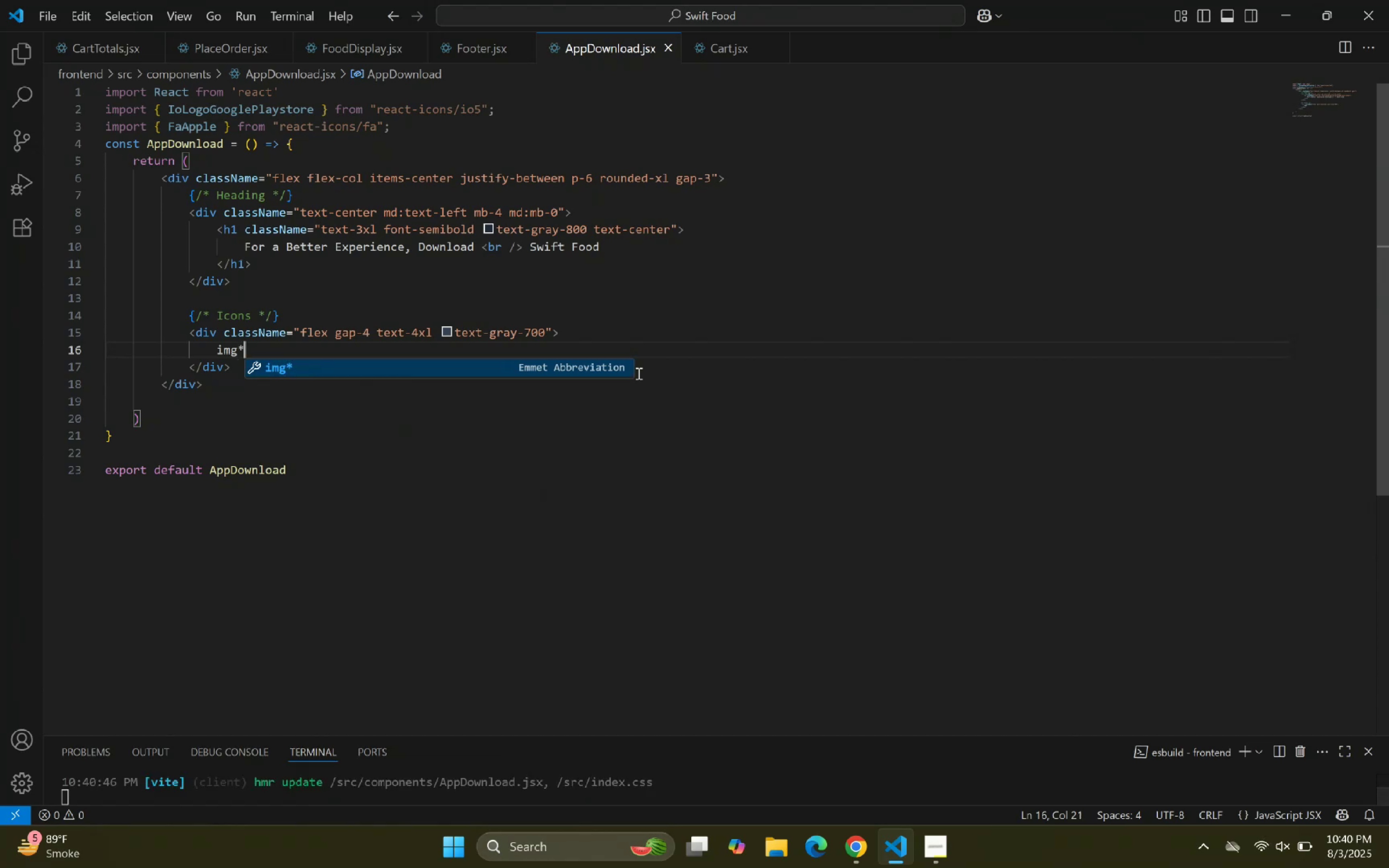 
key(Enter)
 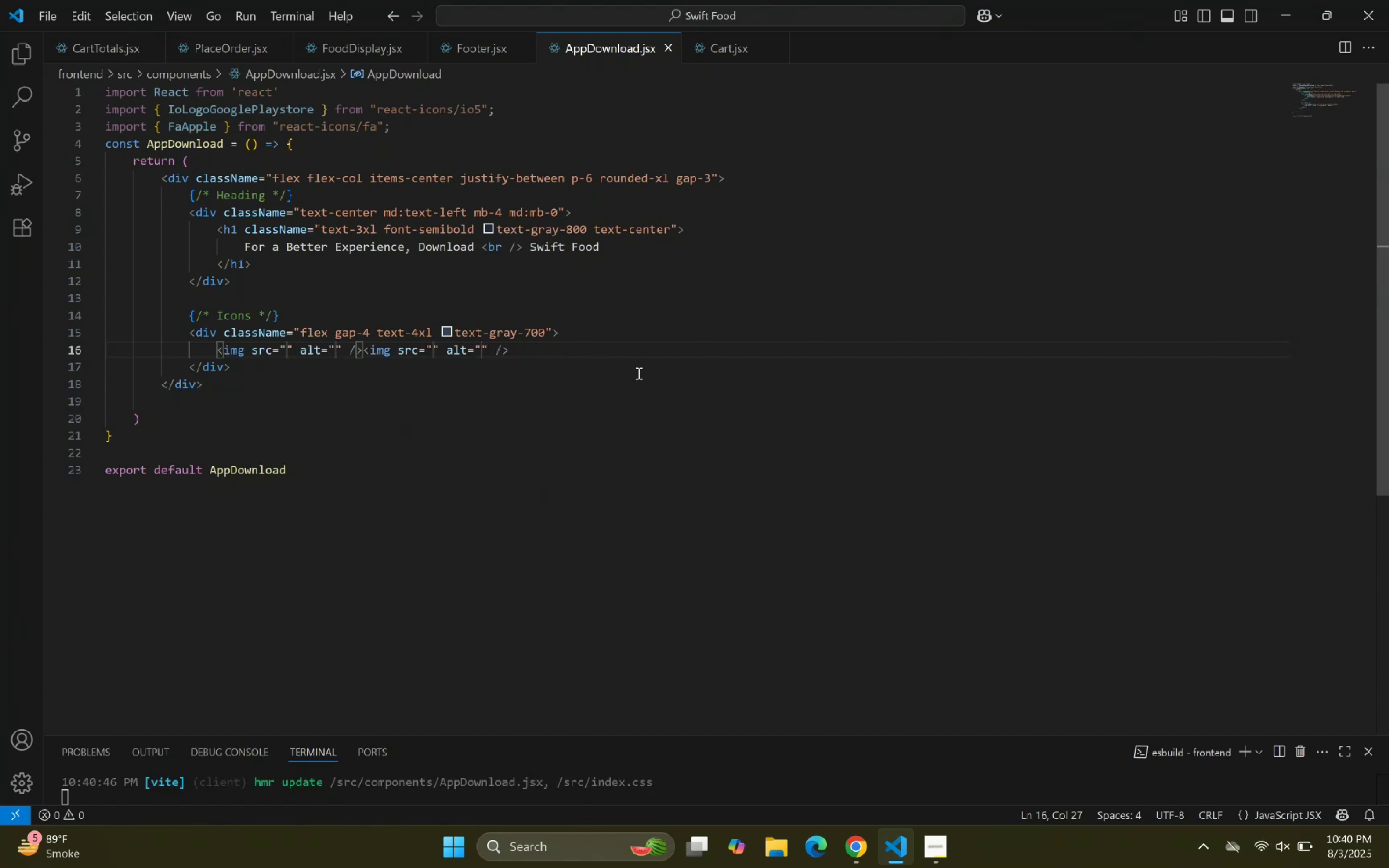 
hold_key(key=ArrowRight, duration=0.73)
 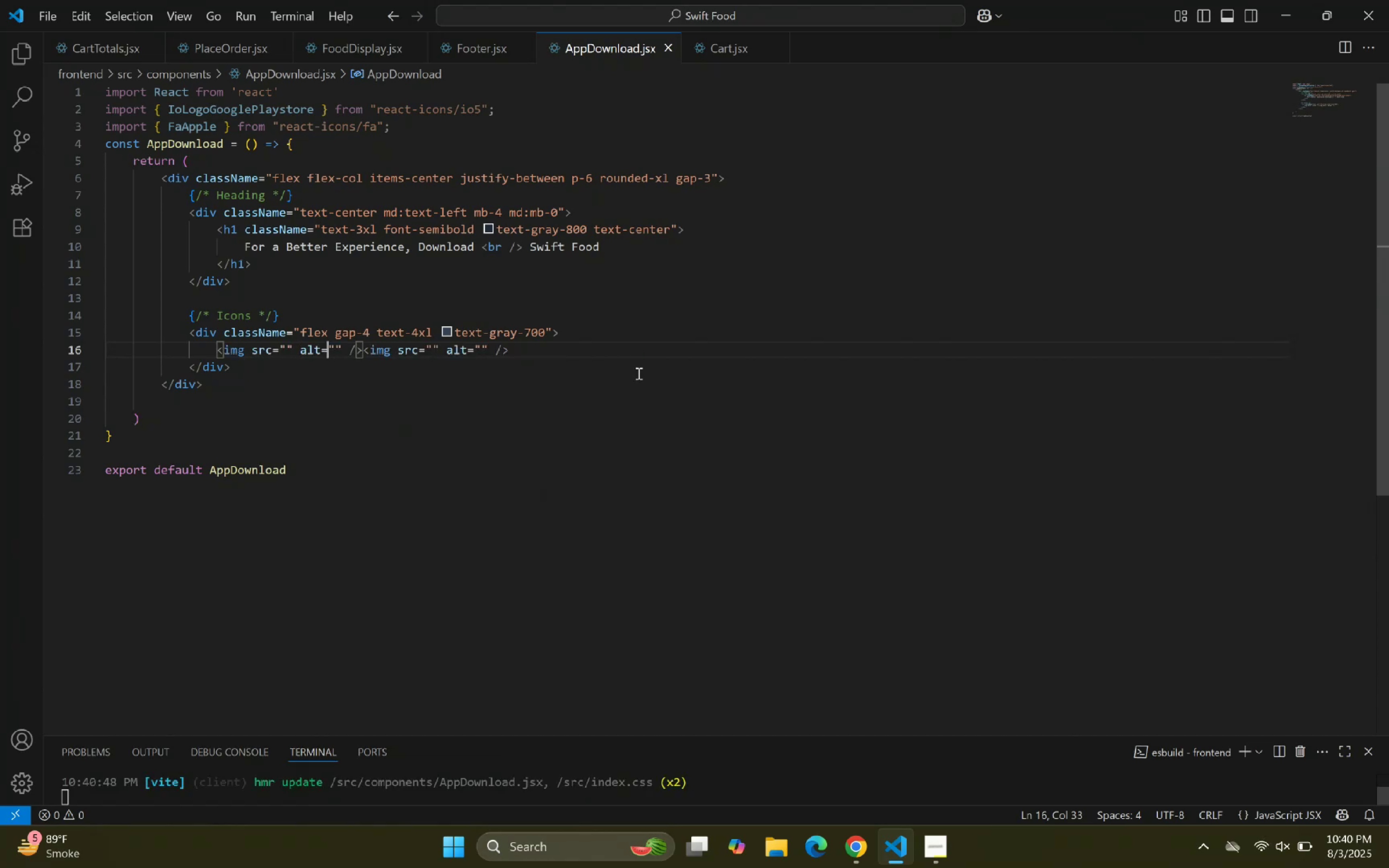 
hold_key(key=ArrowRight, duration=0.55)
 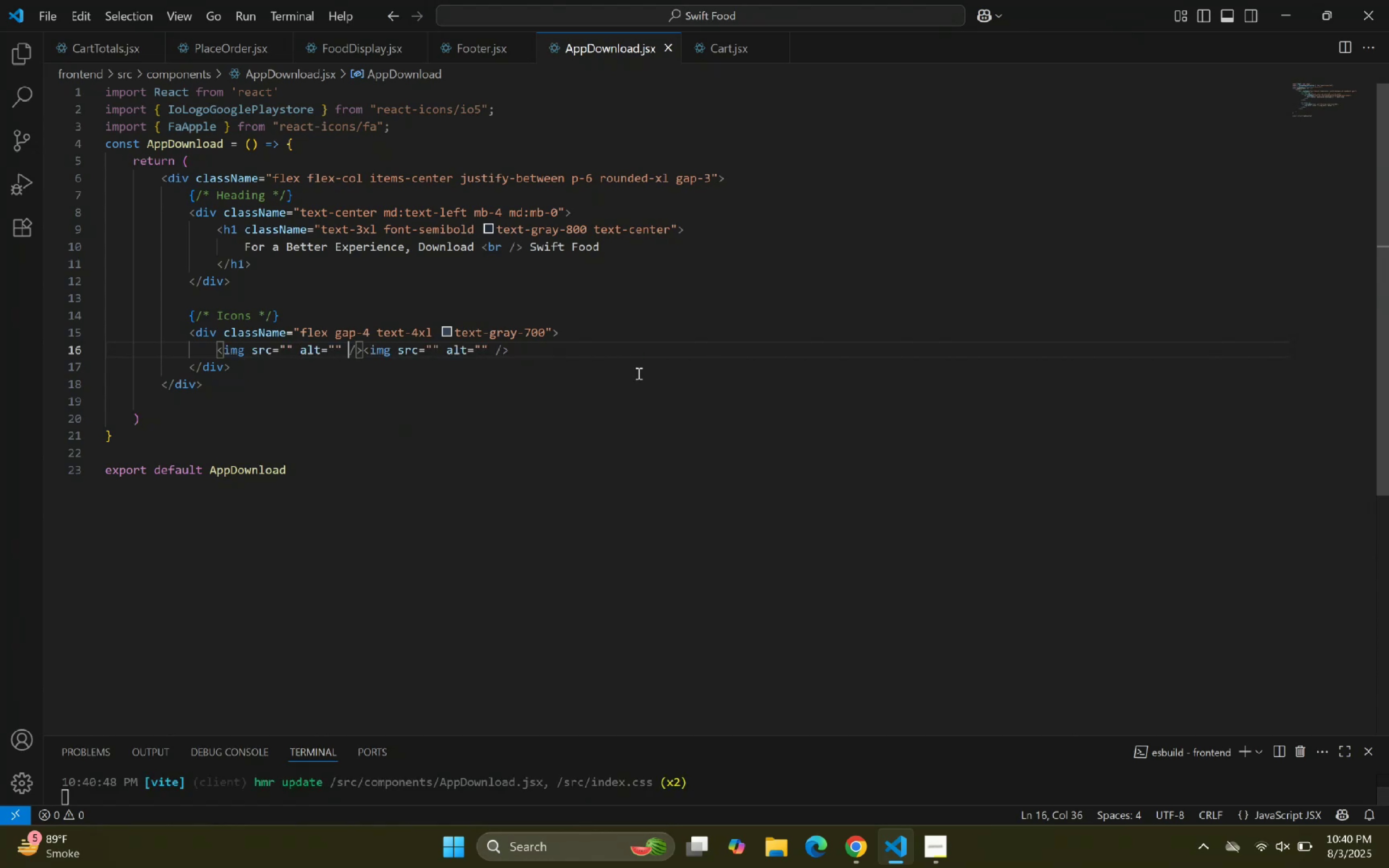 
key(ArrowRight)
 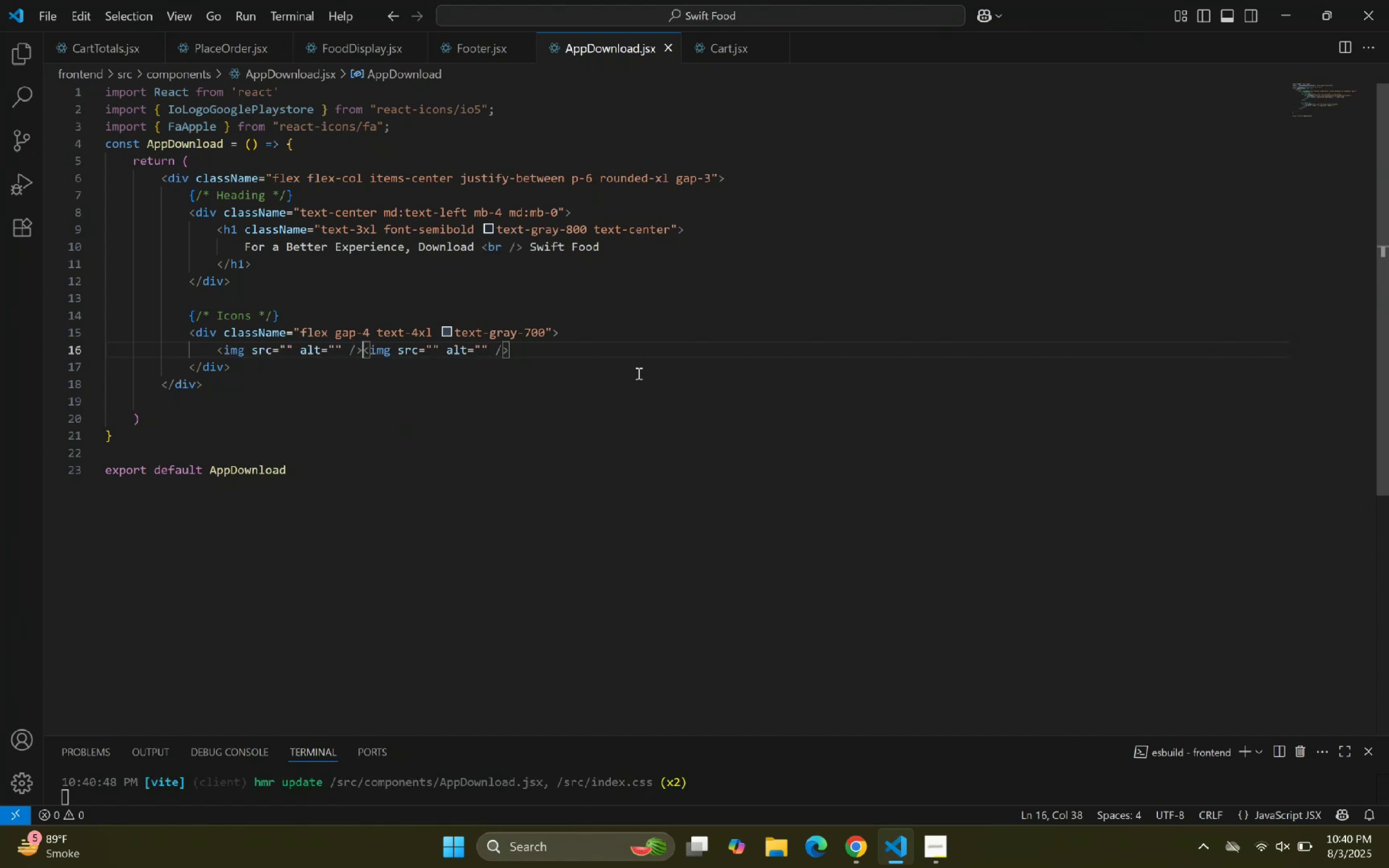 
key(Enter)
 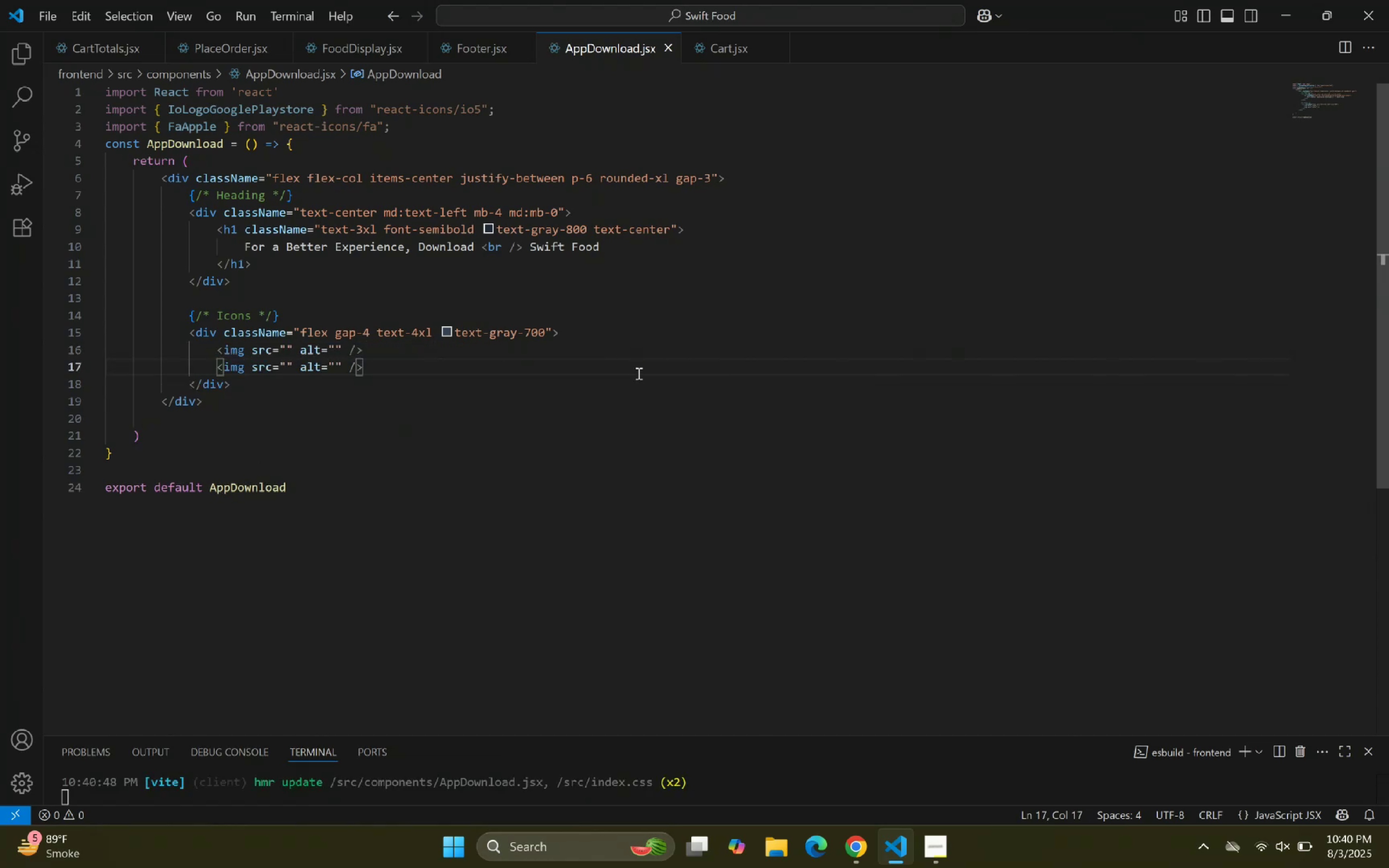 
key(ArrowUp)
 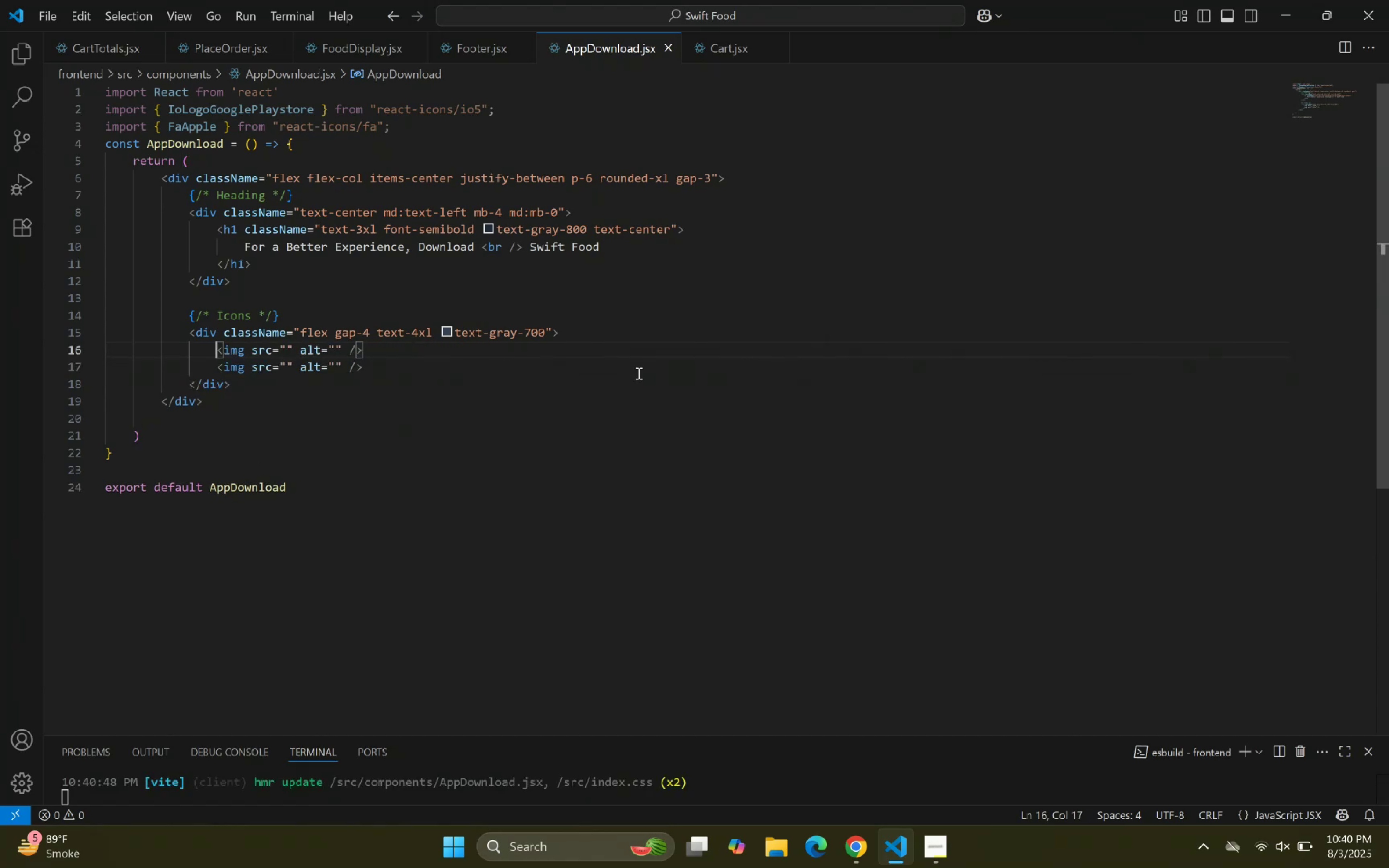 
hold_key(key=ArrowRight, duration=0.72)
 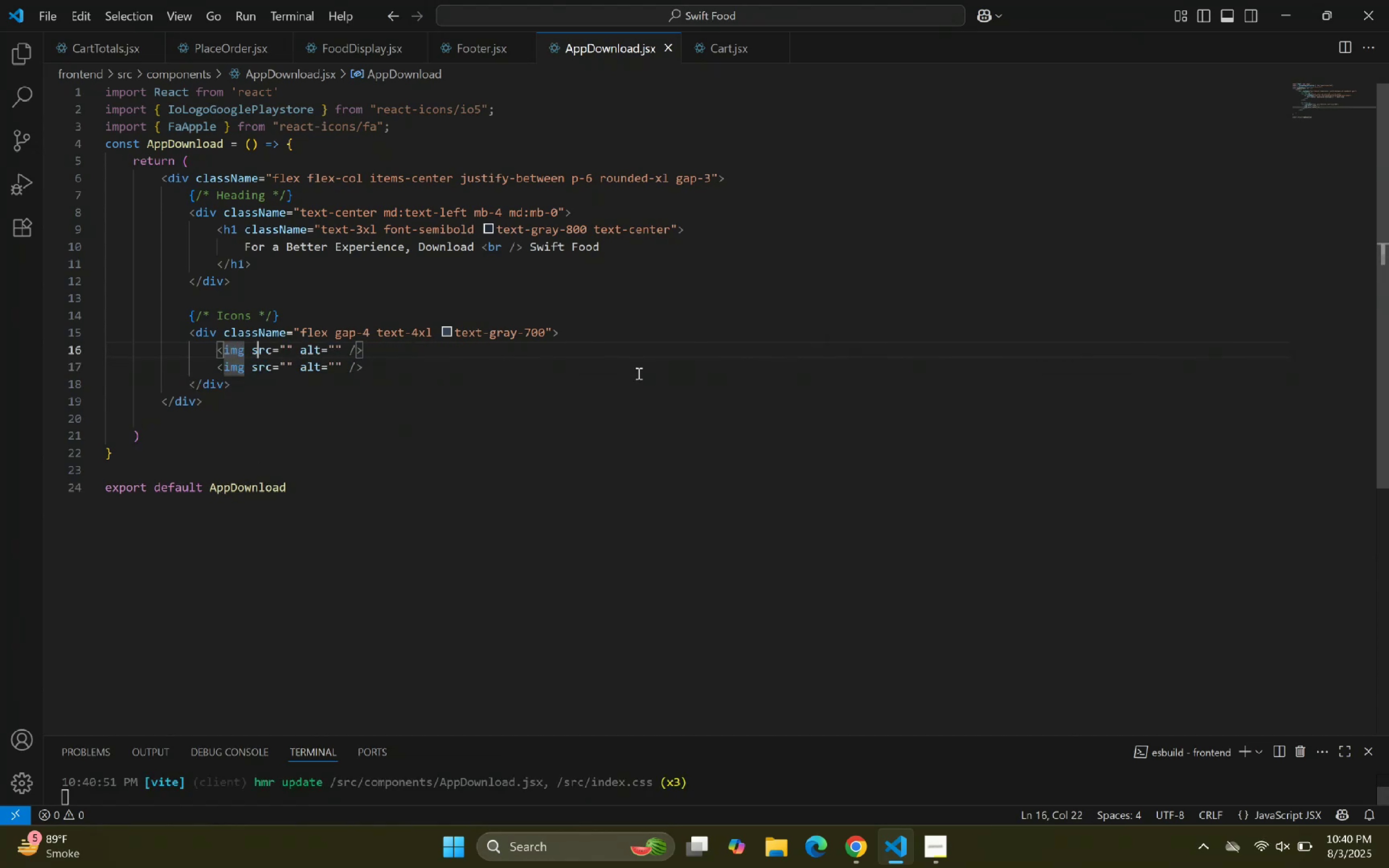 
key(ArrowRight)
 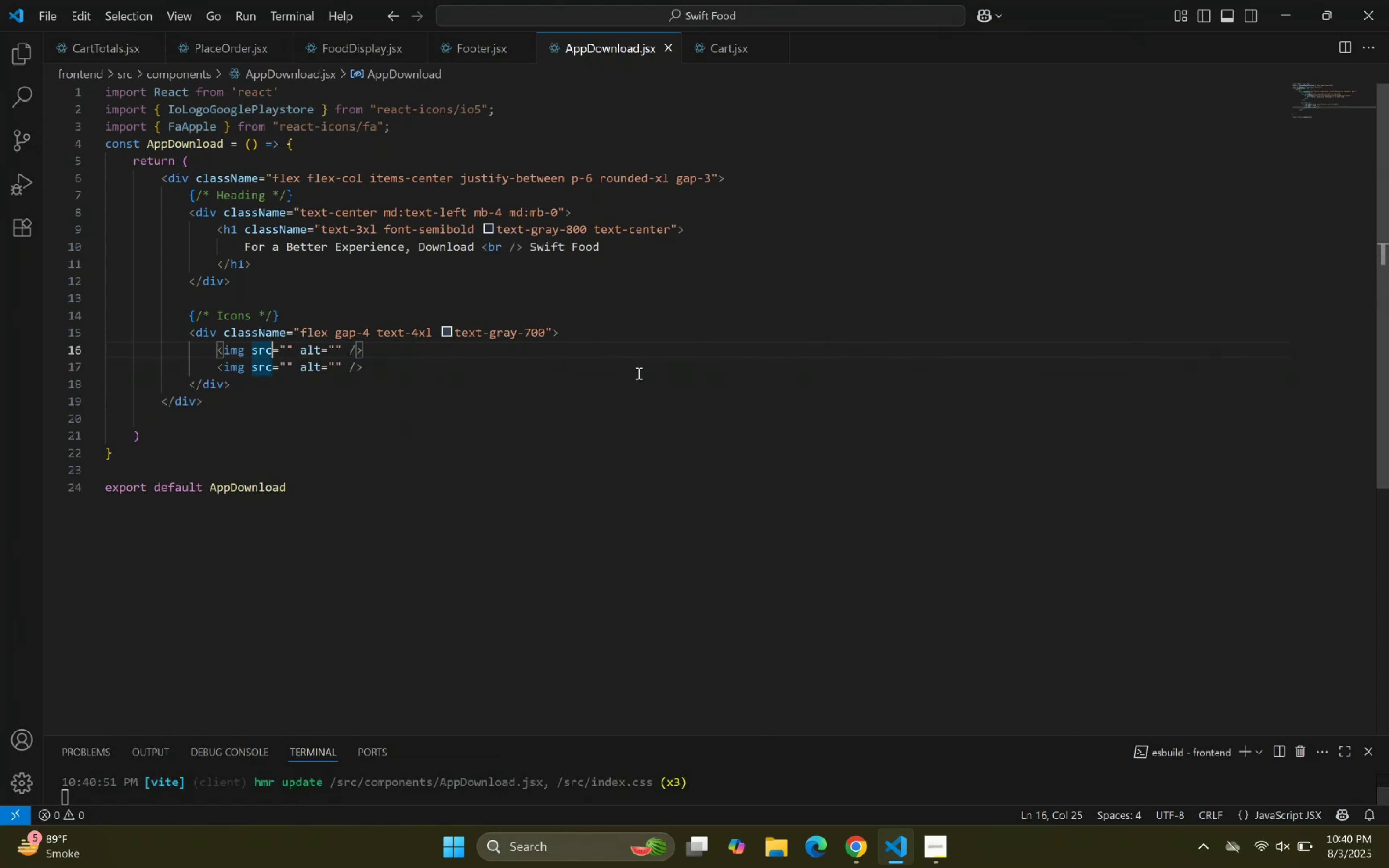 
key(ArrowRight)
 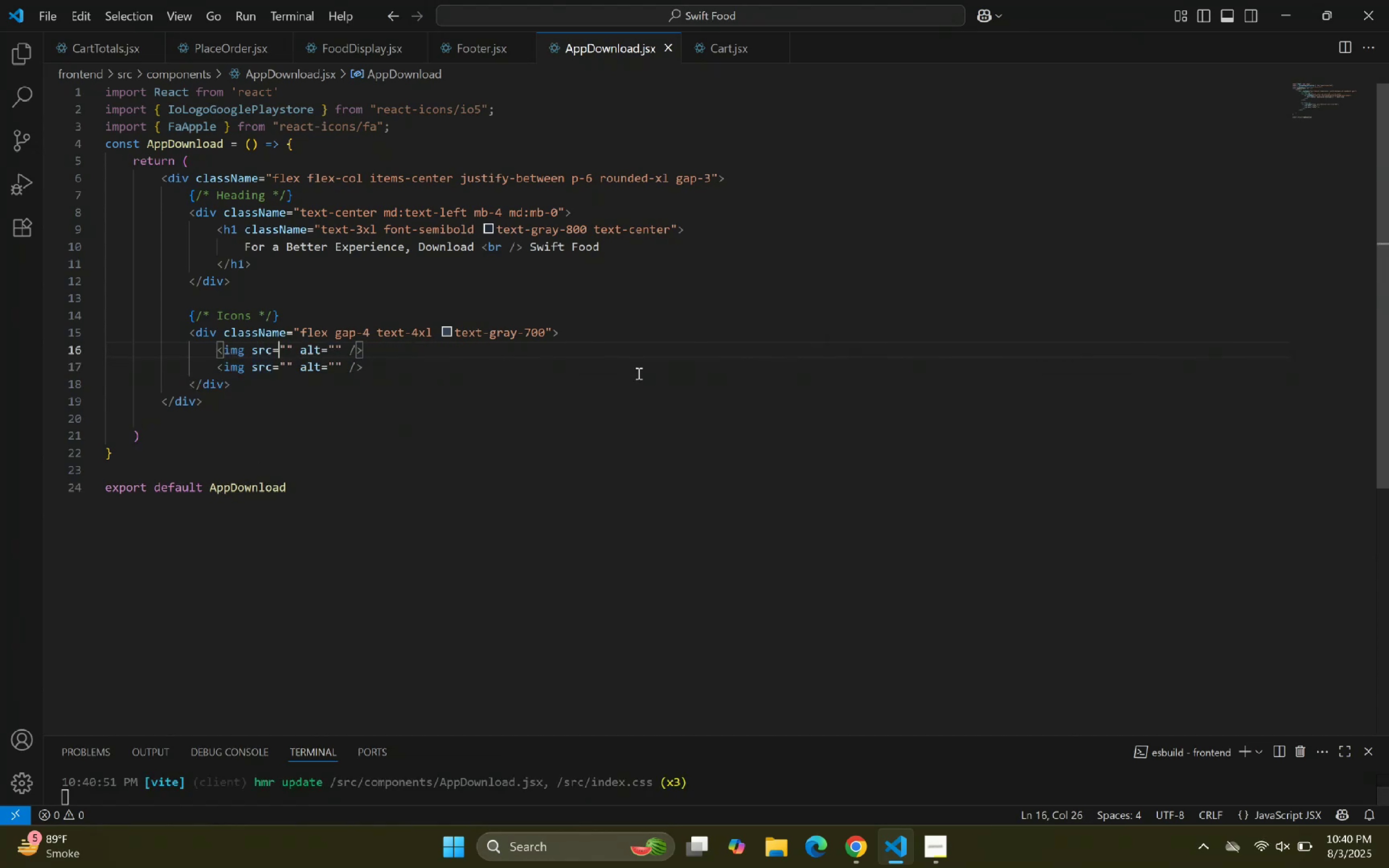 
key(ArrowRight)
 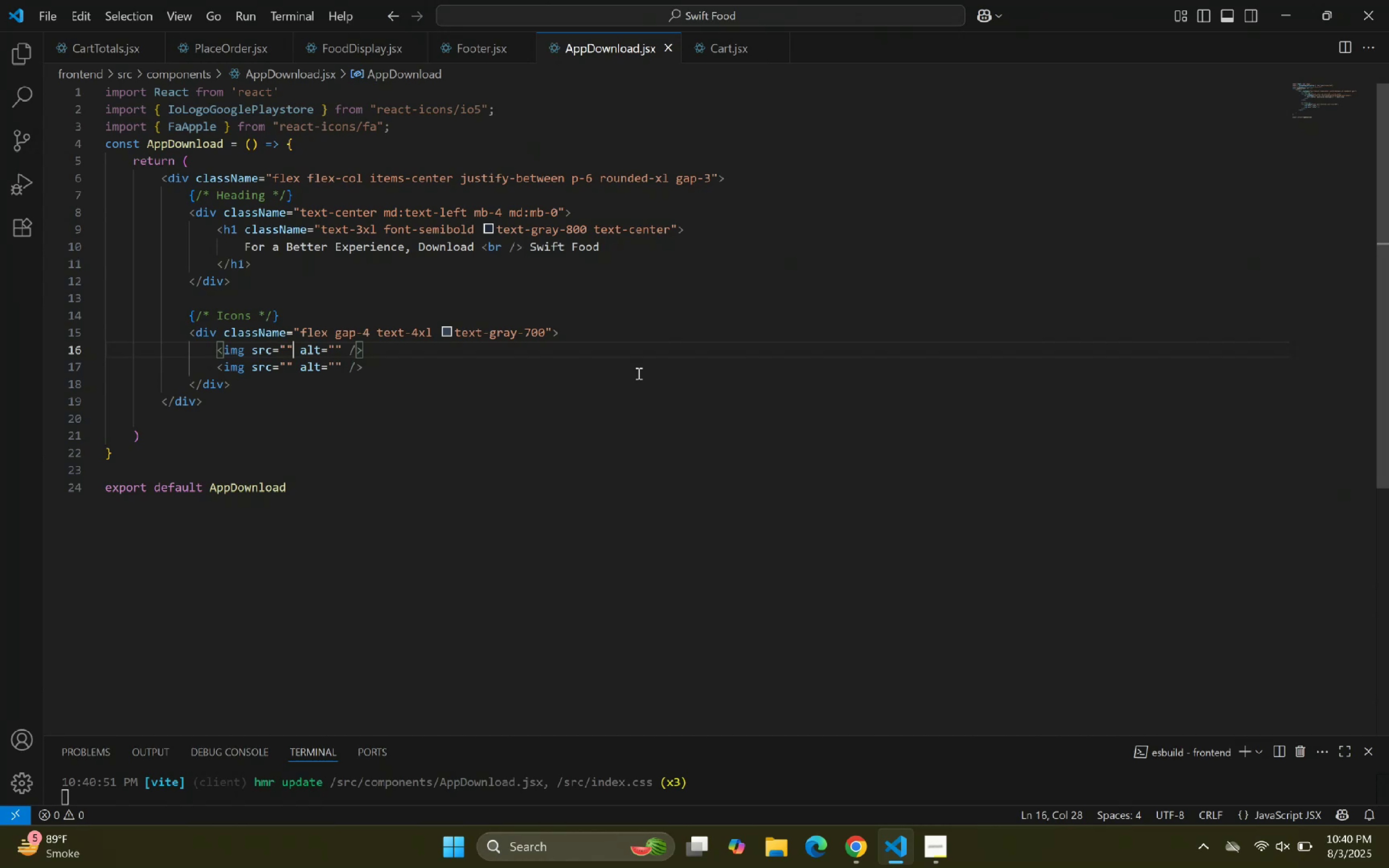 
wait(5.87)
 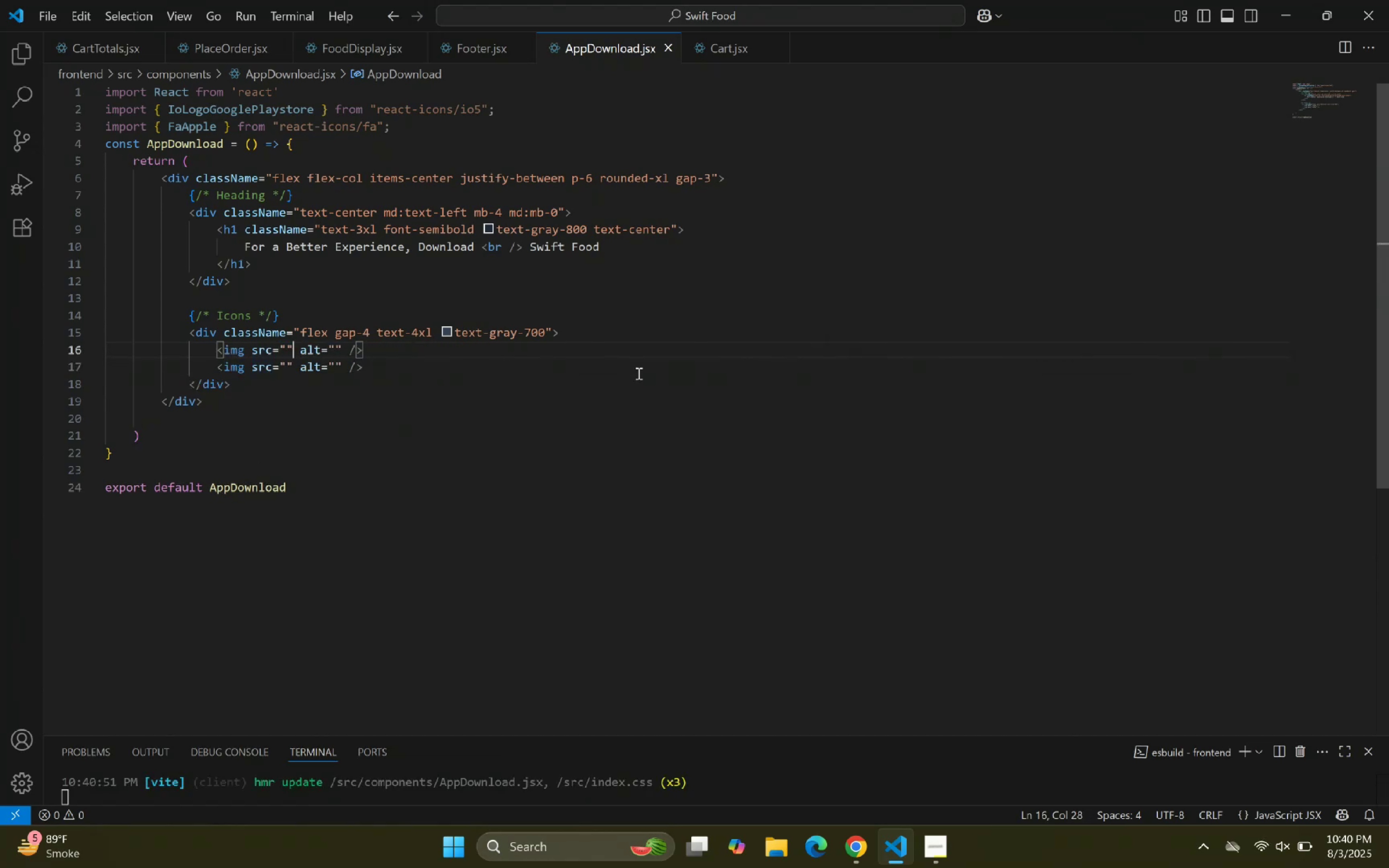 
left_click_drag(start_coordinate=[908, 848], to_coordinate=[909, 850])
 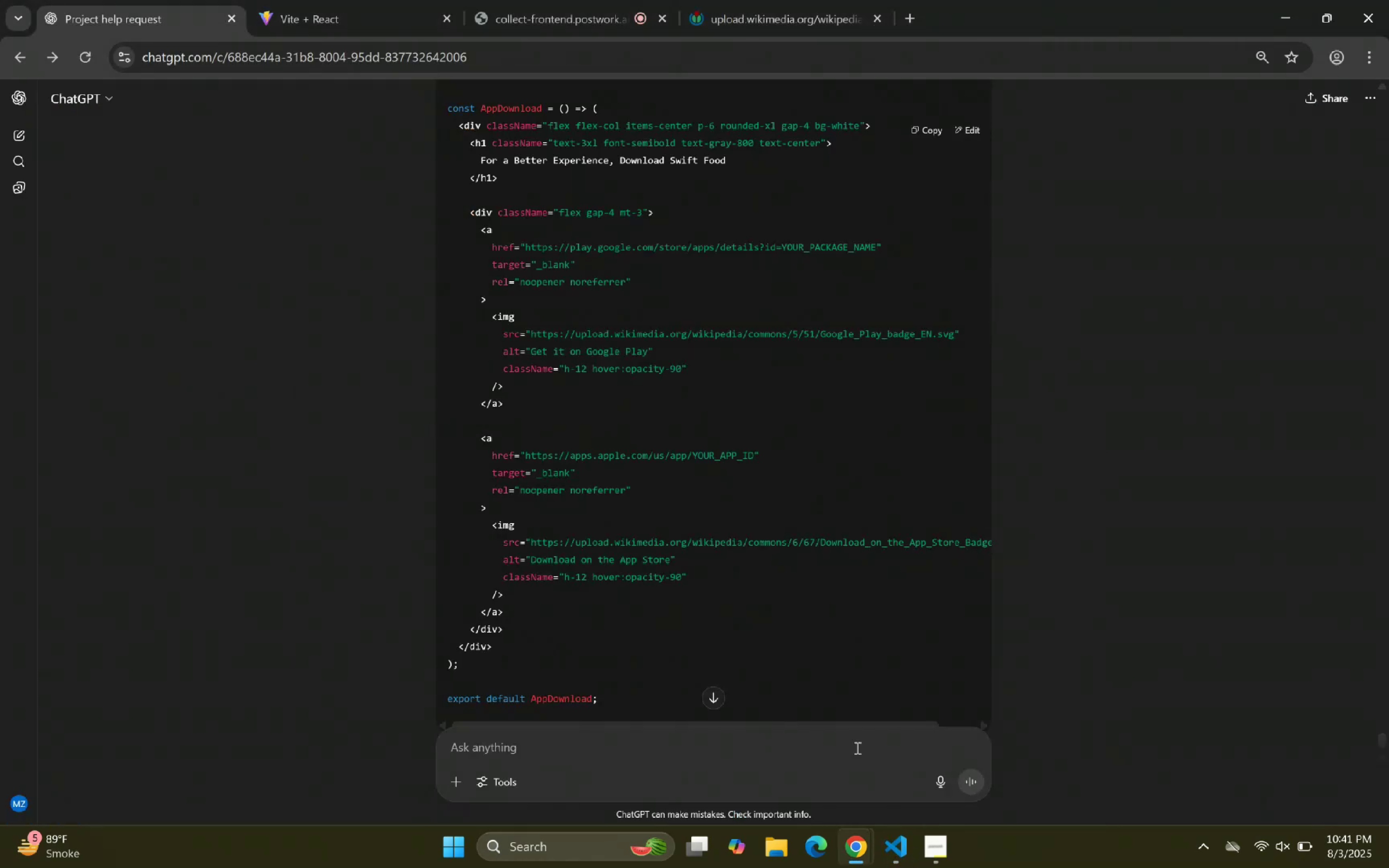 
wait(5.37)
 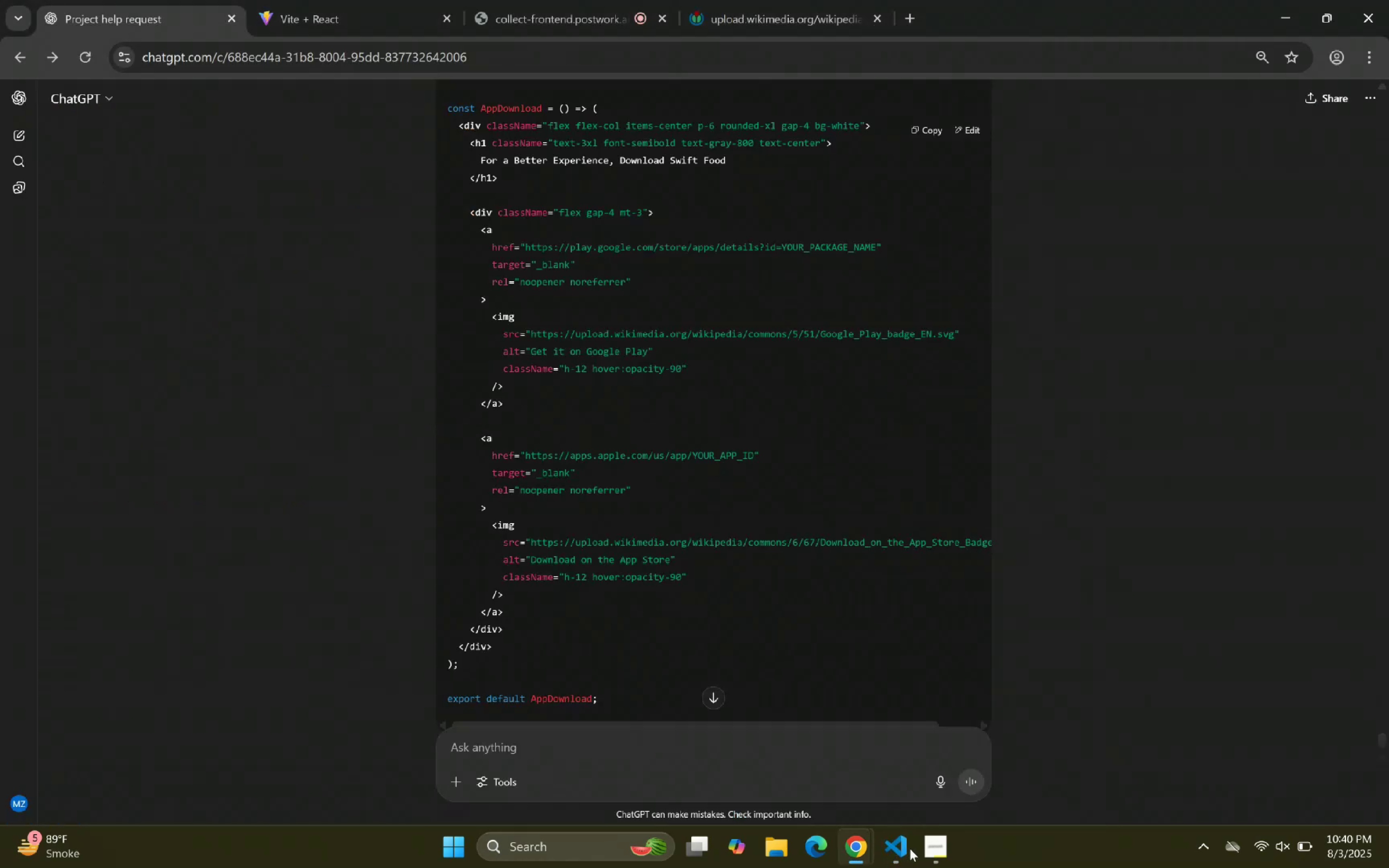 
double_click([732, 337])
 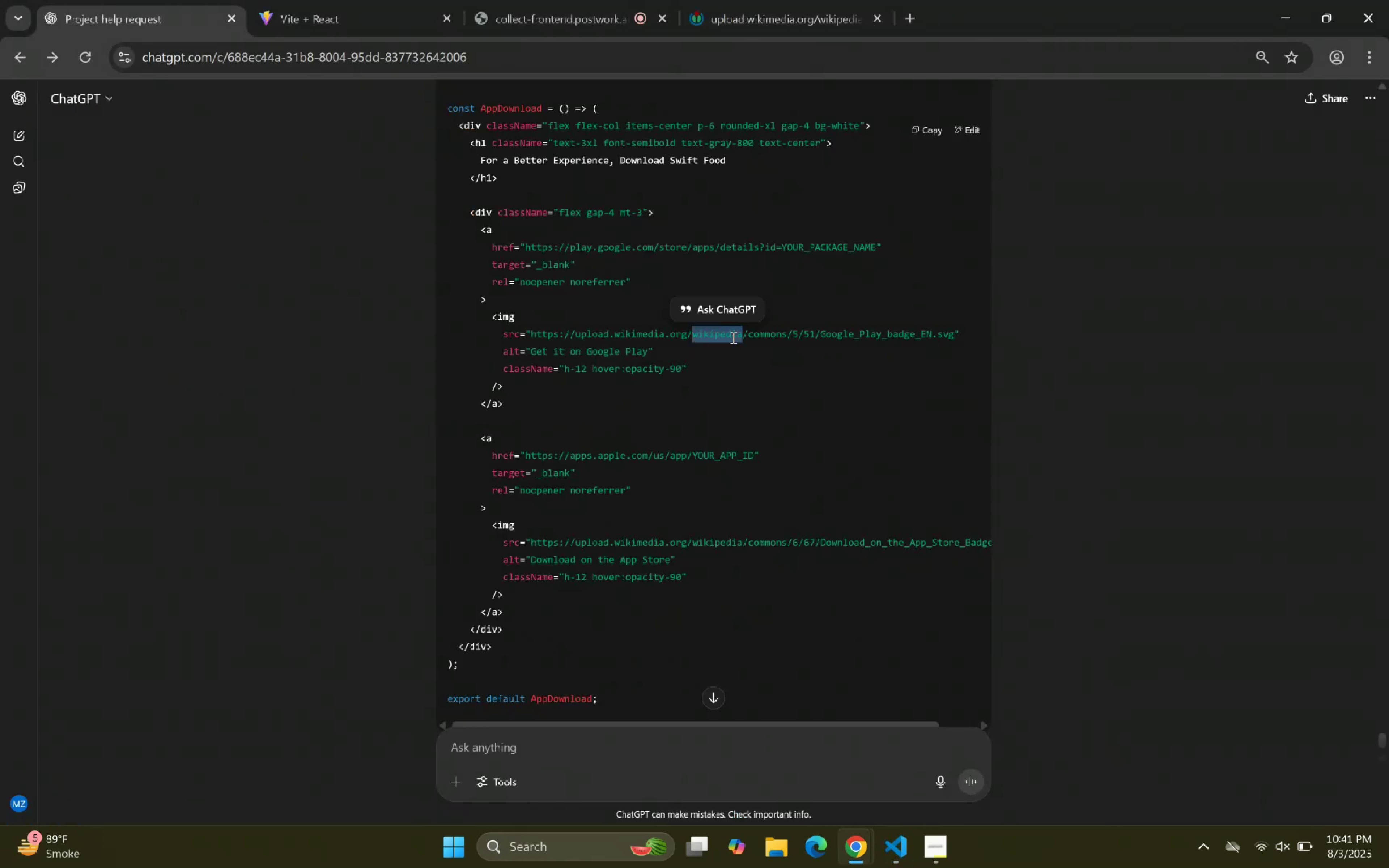 
double_click([732, 337])
 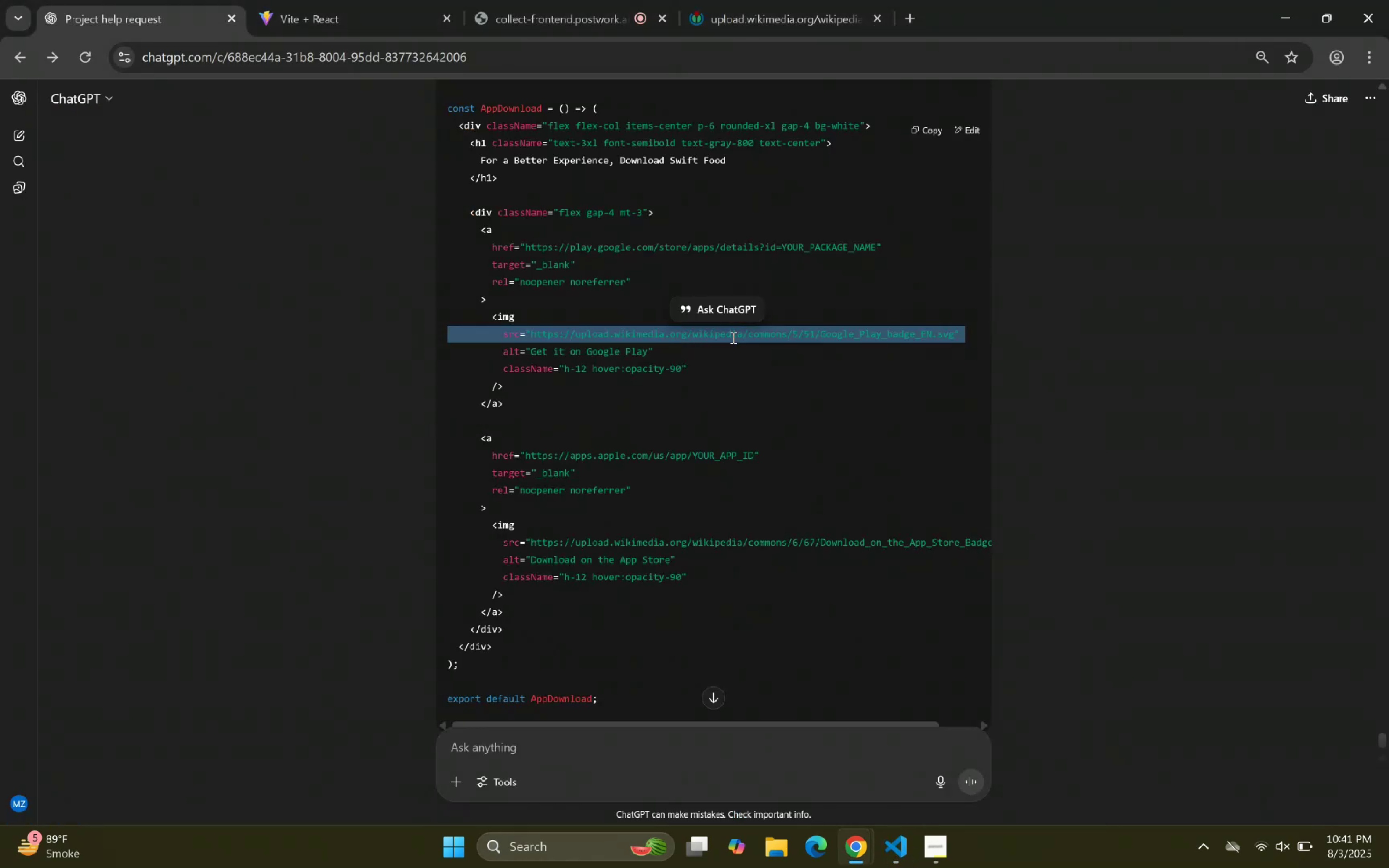 
triple_click([732, 337])
 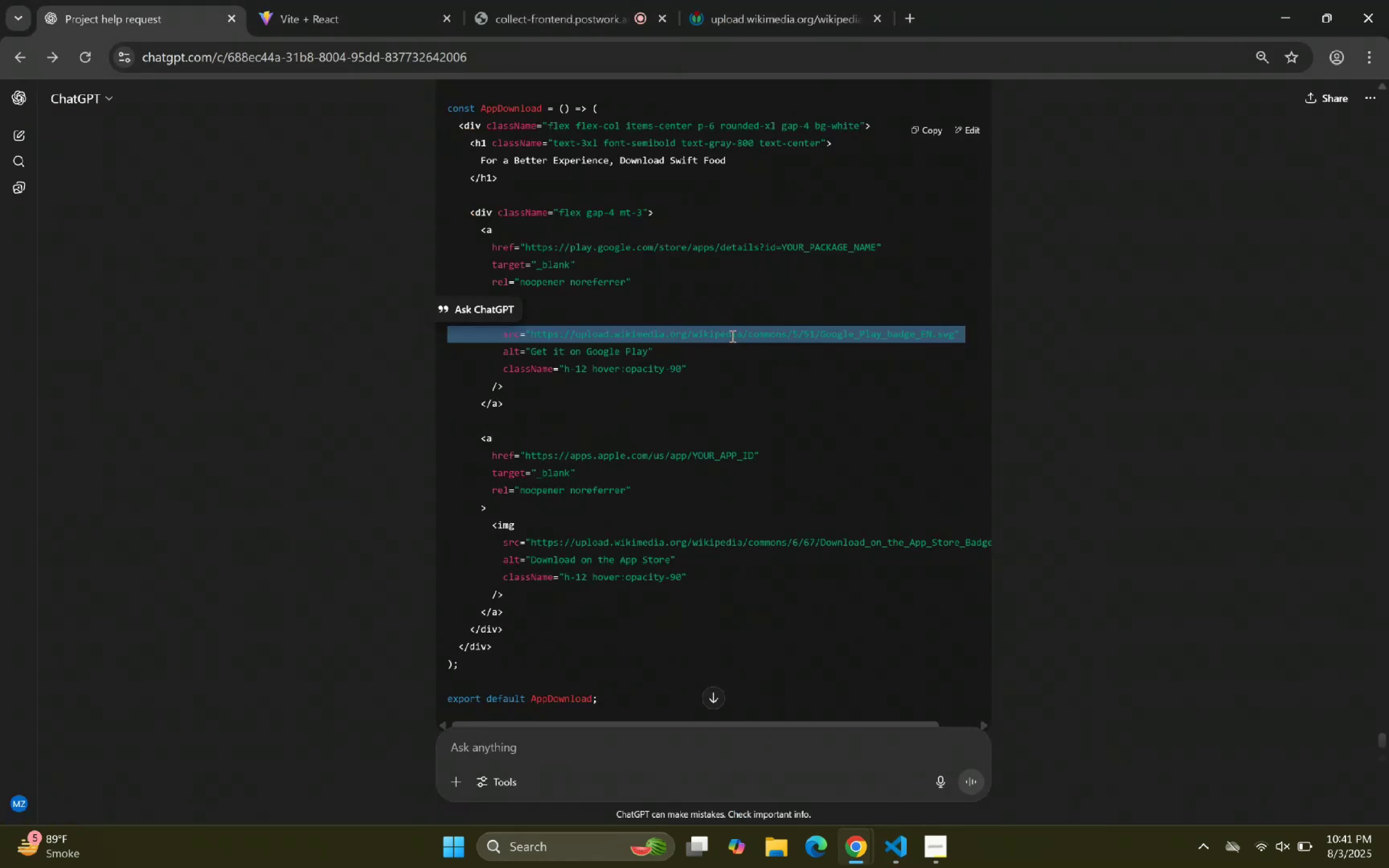 
left_click_drag(start_coordinate=[864, 340], to_coordinate=[866, 335])
 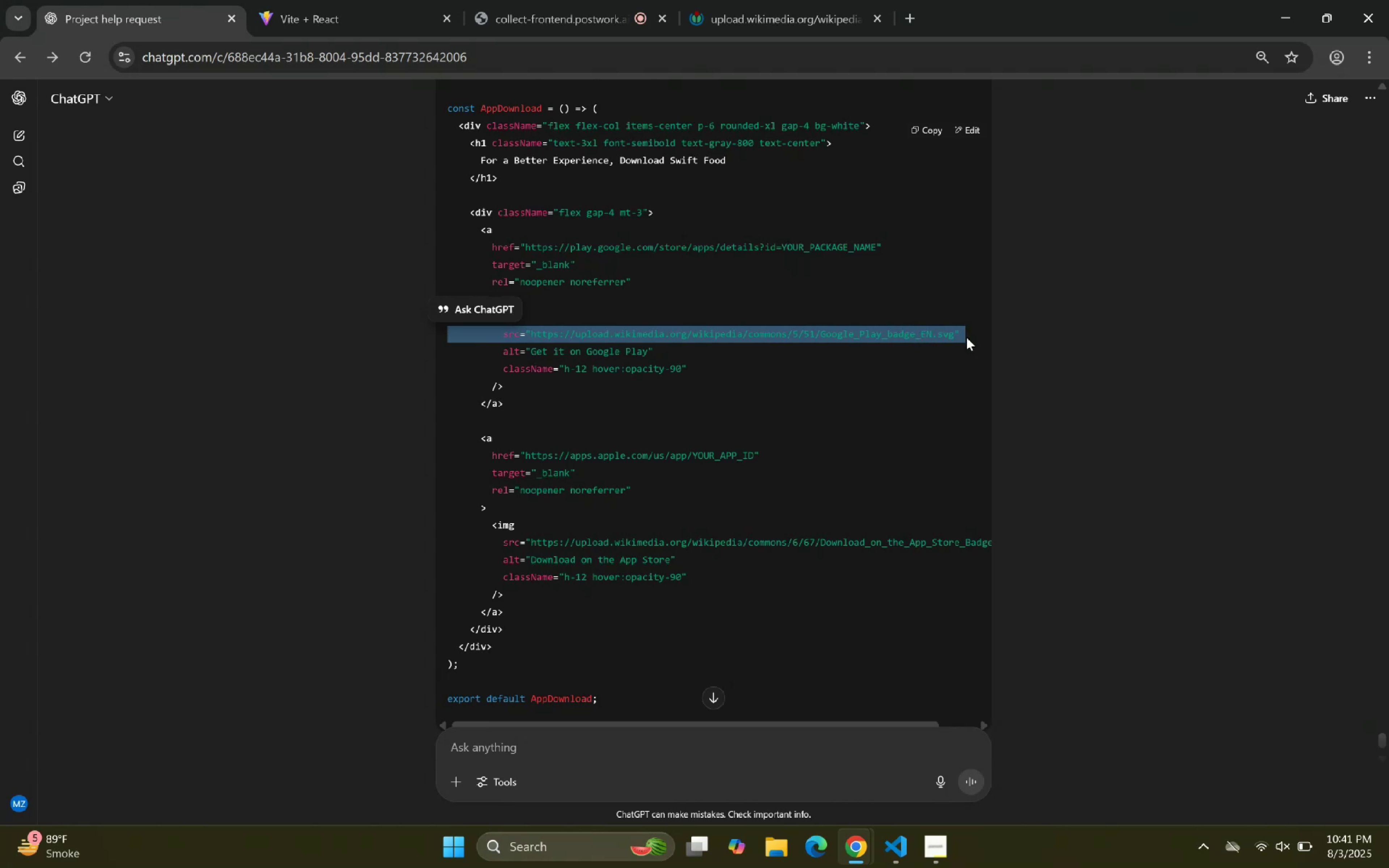 
left_click_drag(start_coordinate=[965, 337], to_coordinate=[963, 337])
 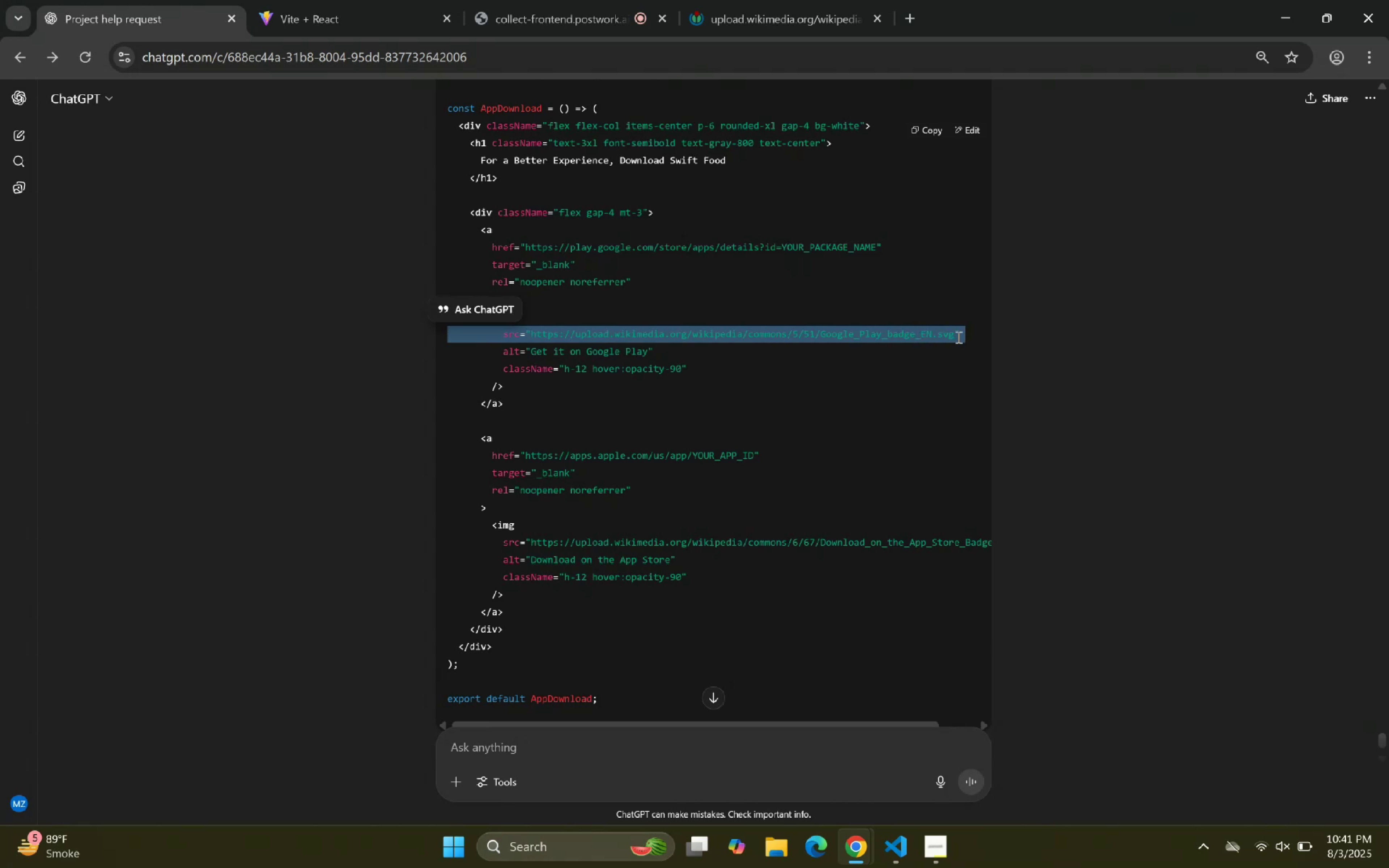 
left_click_drag(start_coordinate=[953, 335], to_coordinate=[953, 333])
 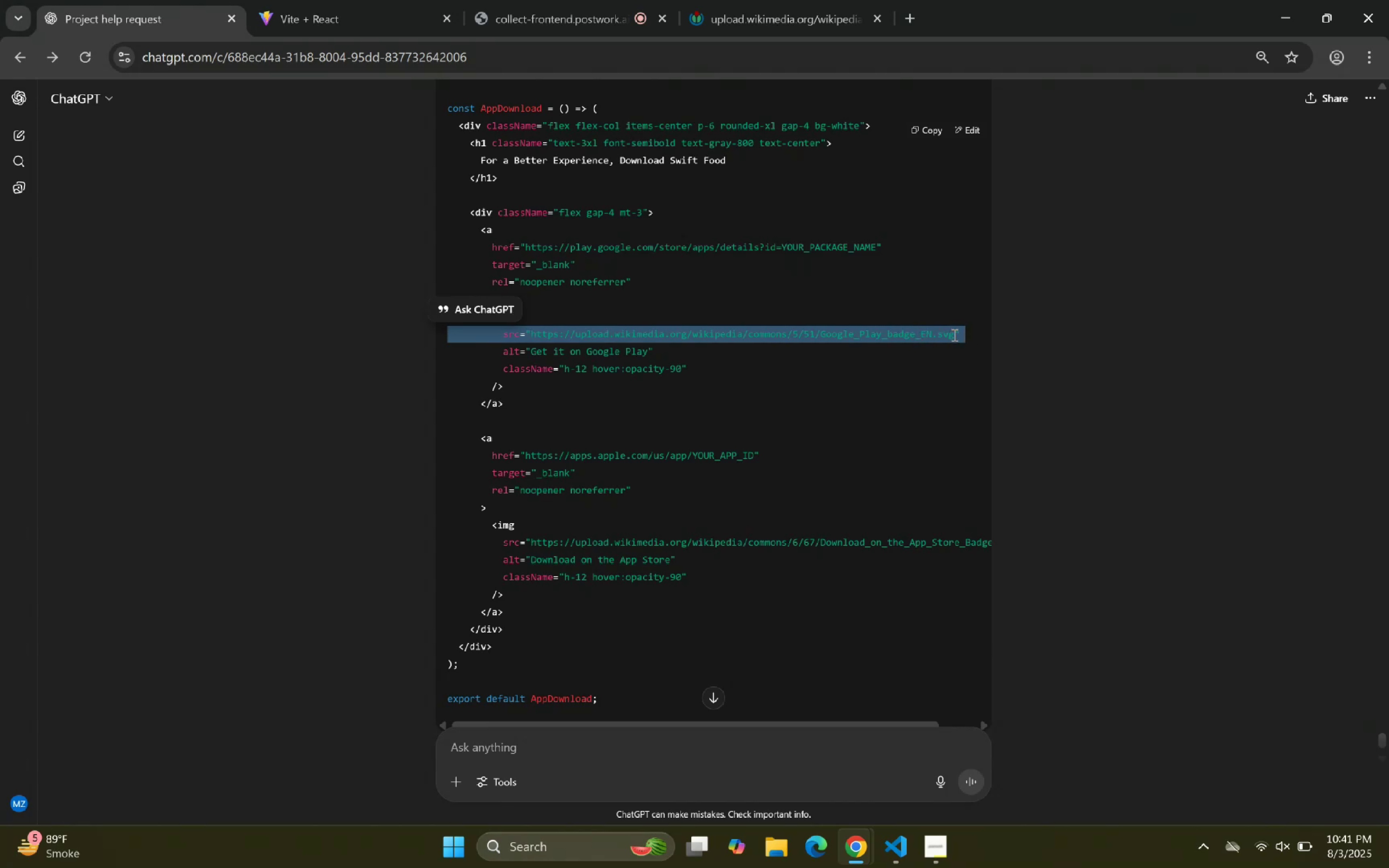 
left_click_drag(start_coordinate=[955, 384], to_coordinate=[953, 389])
 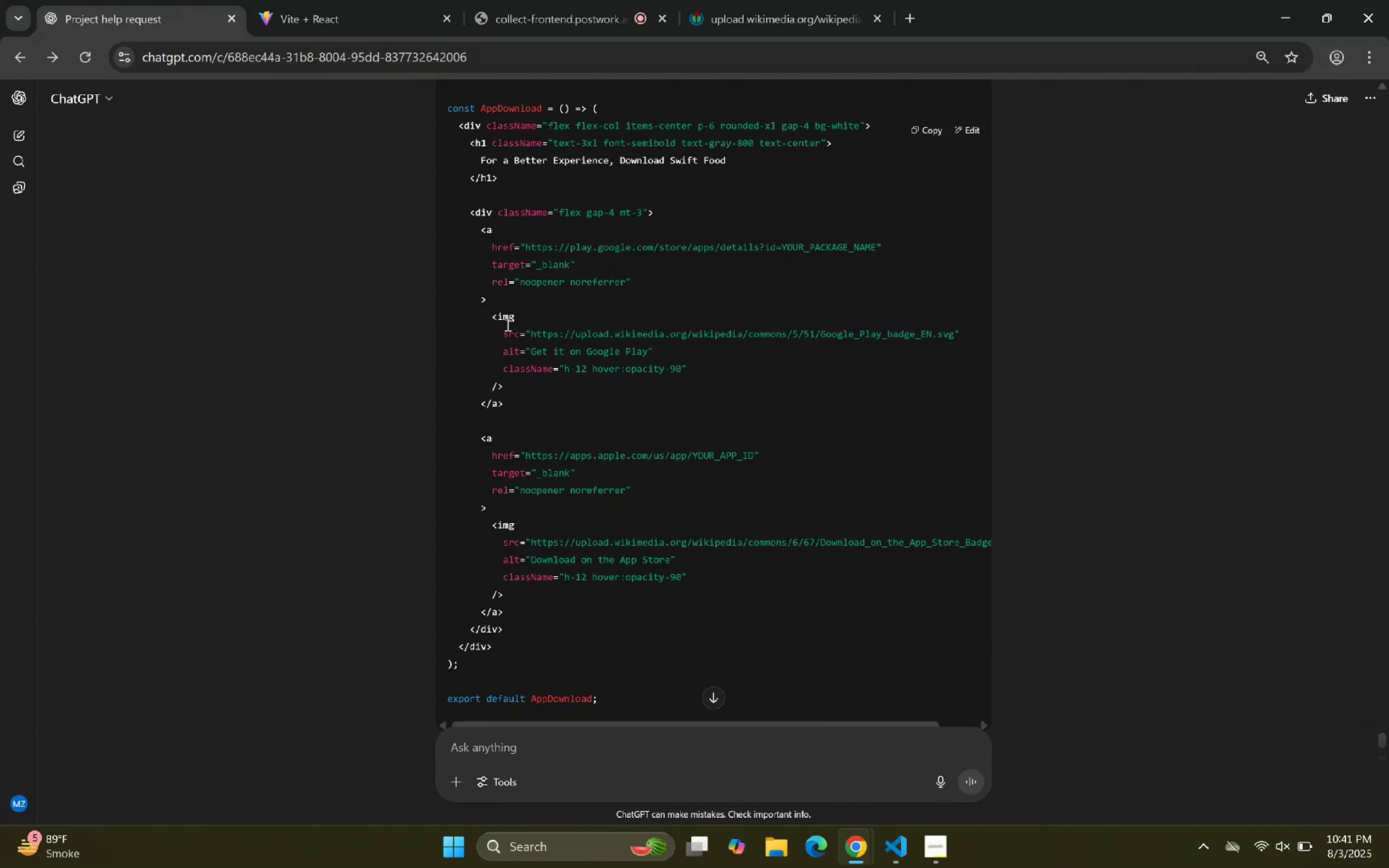 
left_click_drag(start_coordinate=[492, 318], to_coordinate=[525, 381])
 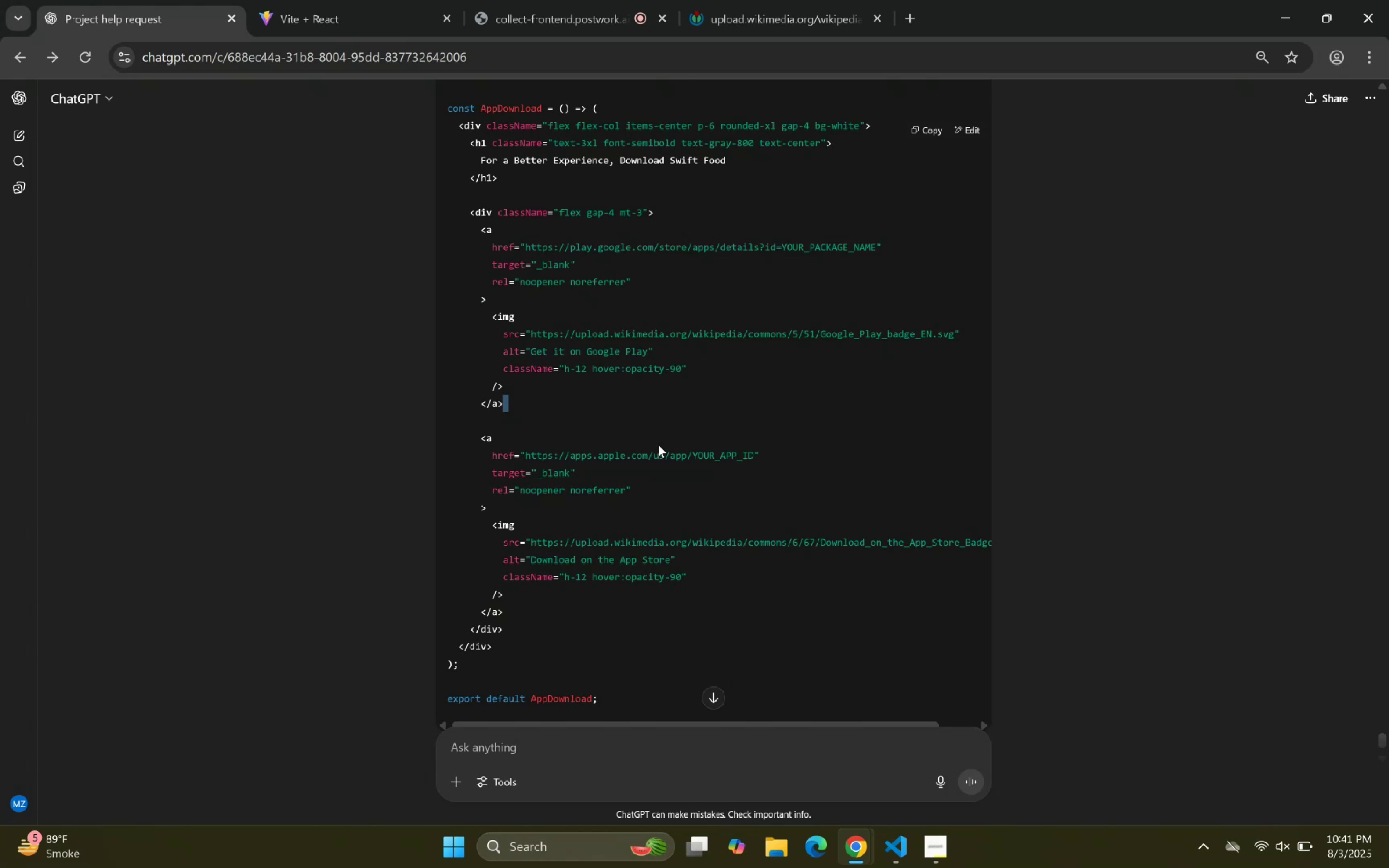 
wait(5.52)
 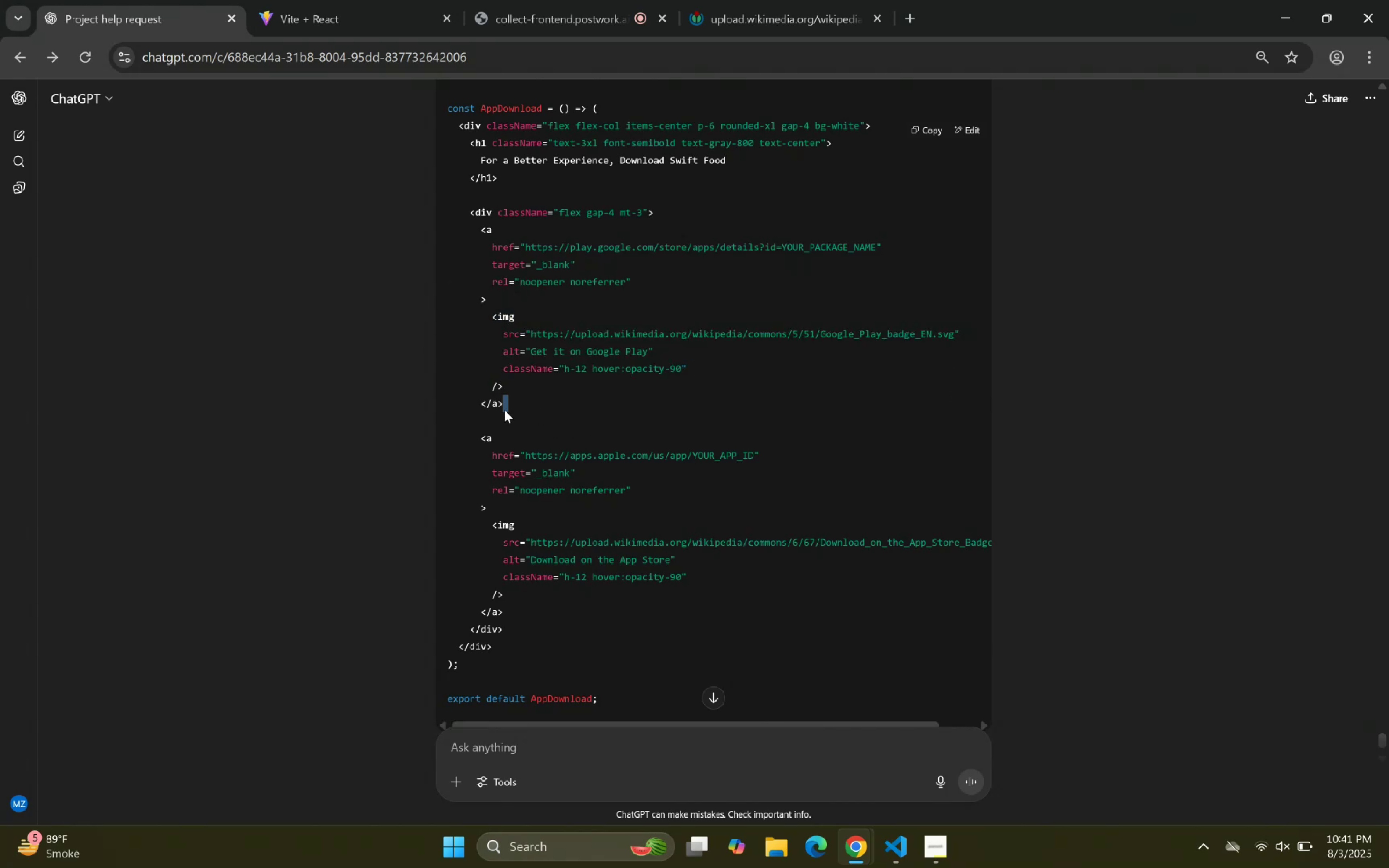 
left_click([658, 444])
 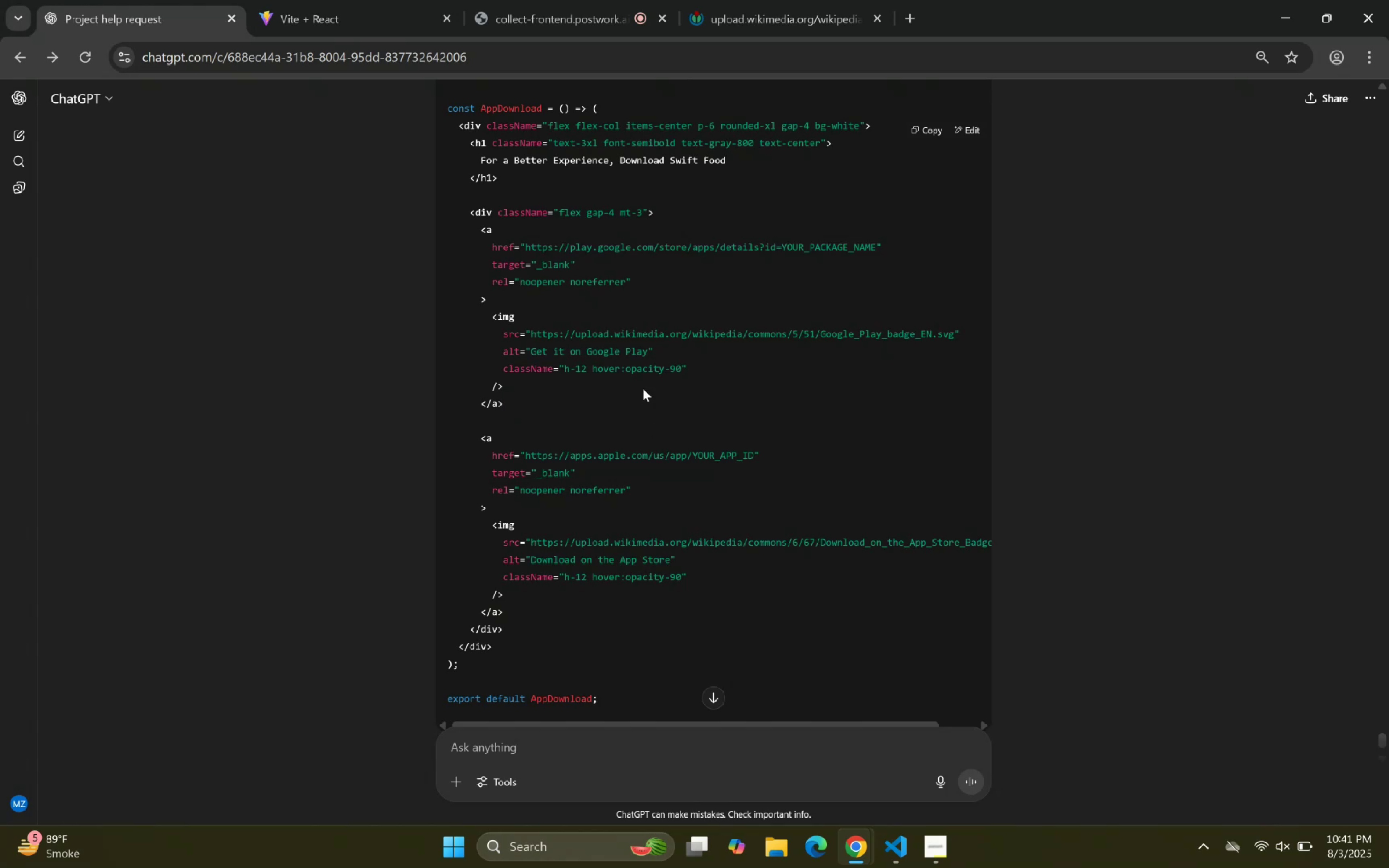 
double_click([602, 330])
 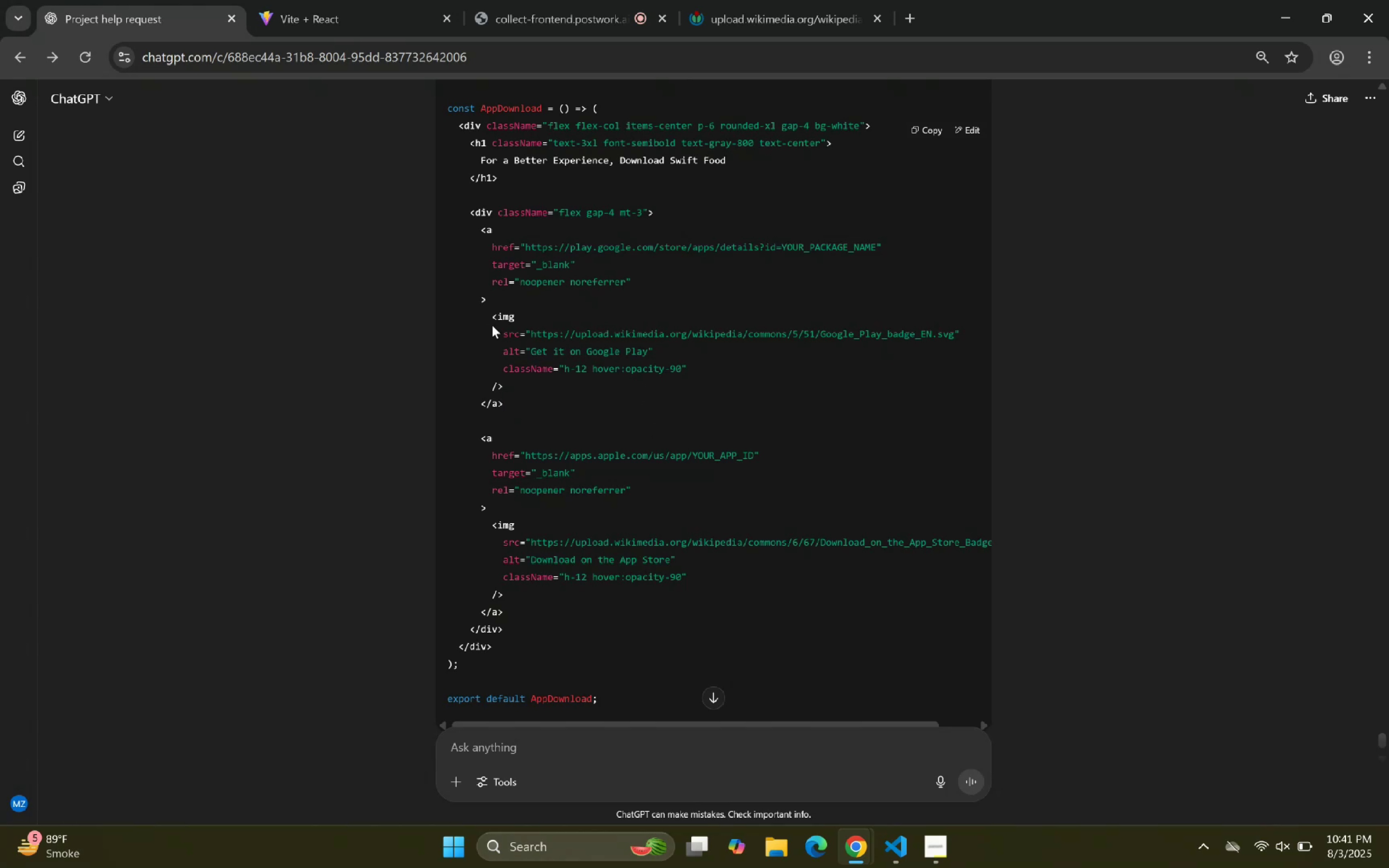 
left_click_drag(start_coordinate=[490, 314], to_coordinate=[534, 380])
 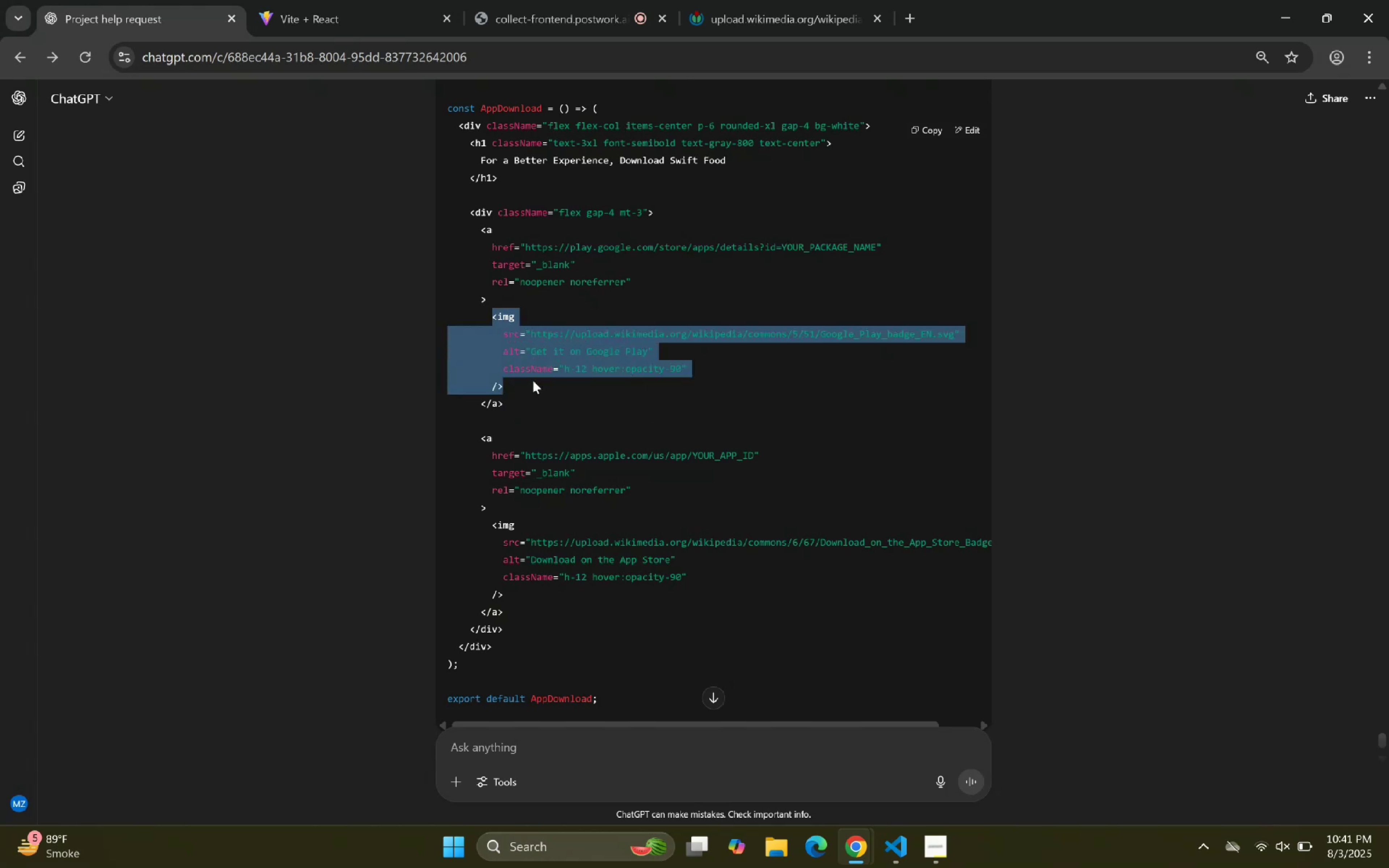 
key(Control+C)
 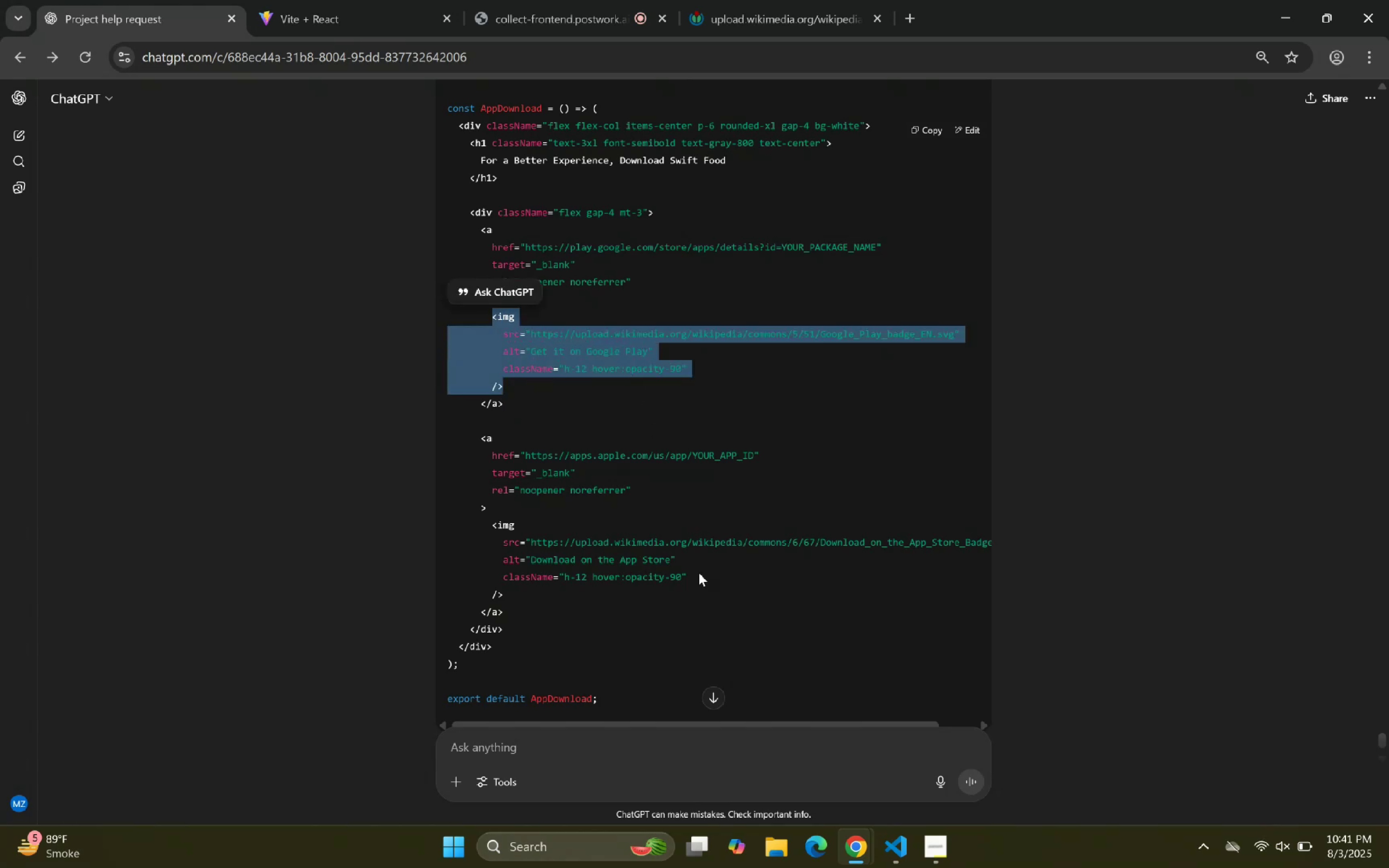 
key(Control+C)
 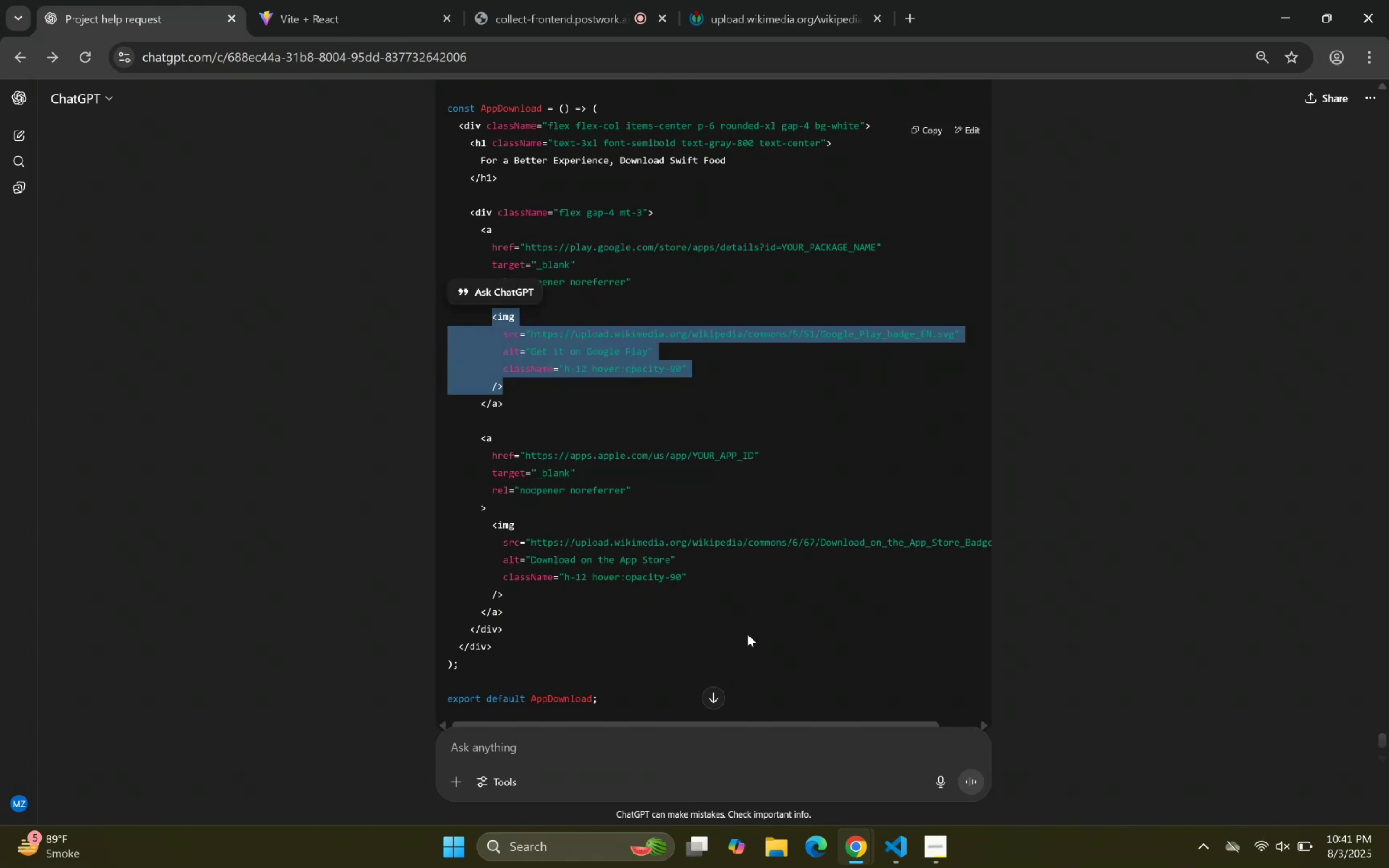 
key(Control+C)
 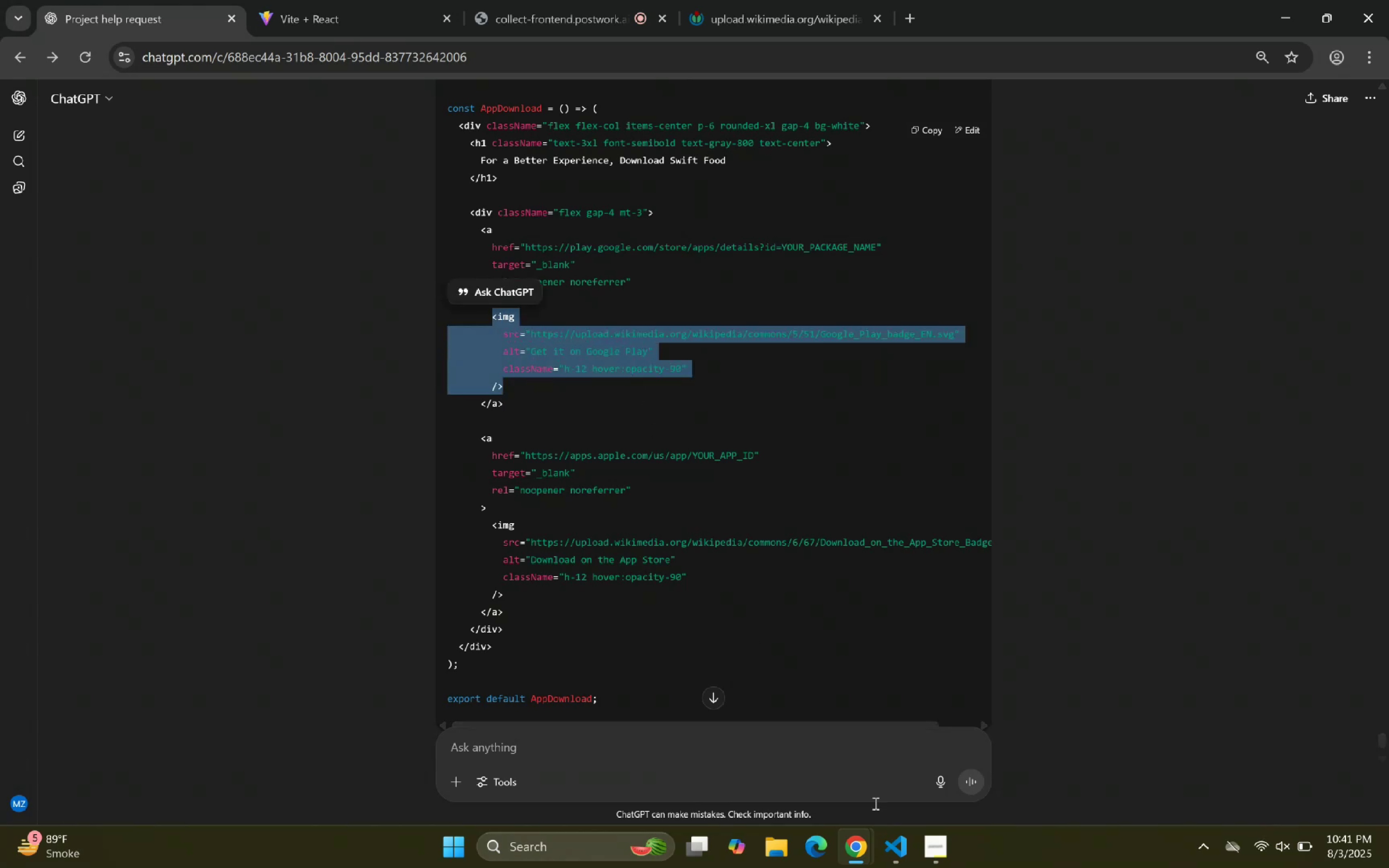 
key(Control+C)
 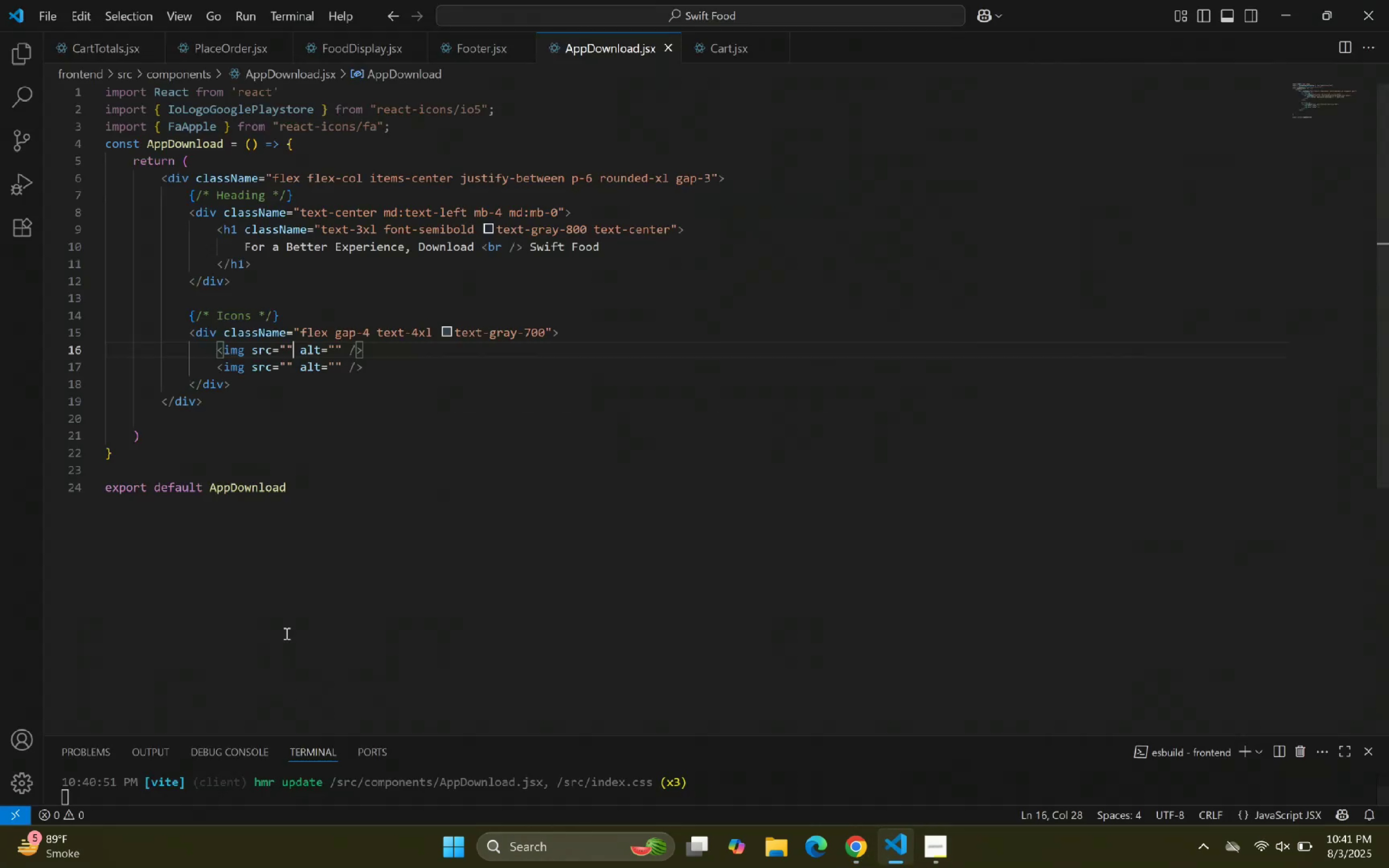 
left_click_drag(start_coordinate=[334, 478], to_coordinate=[331, 477])
 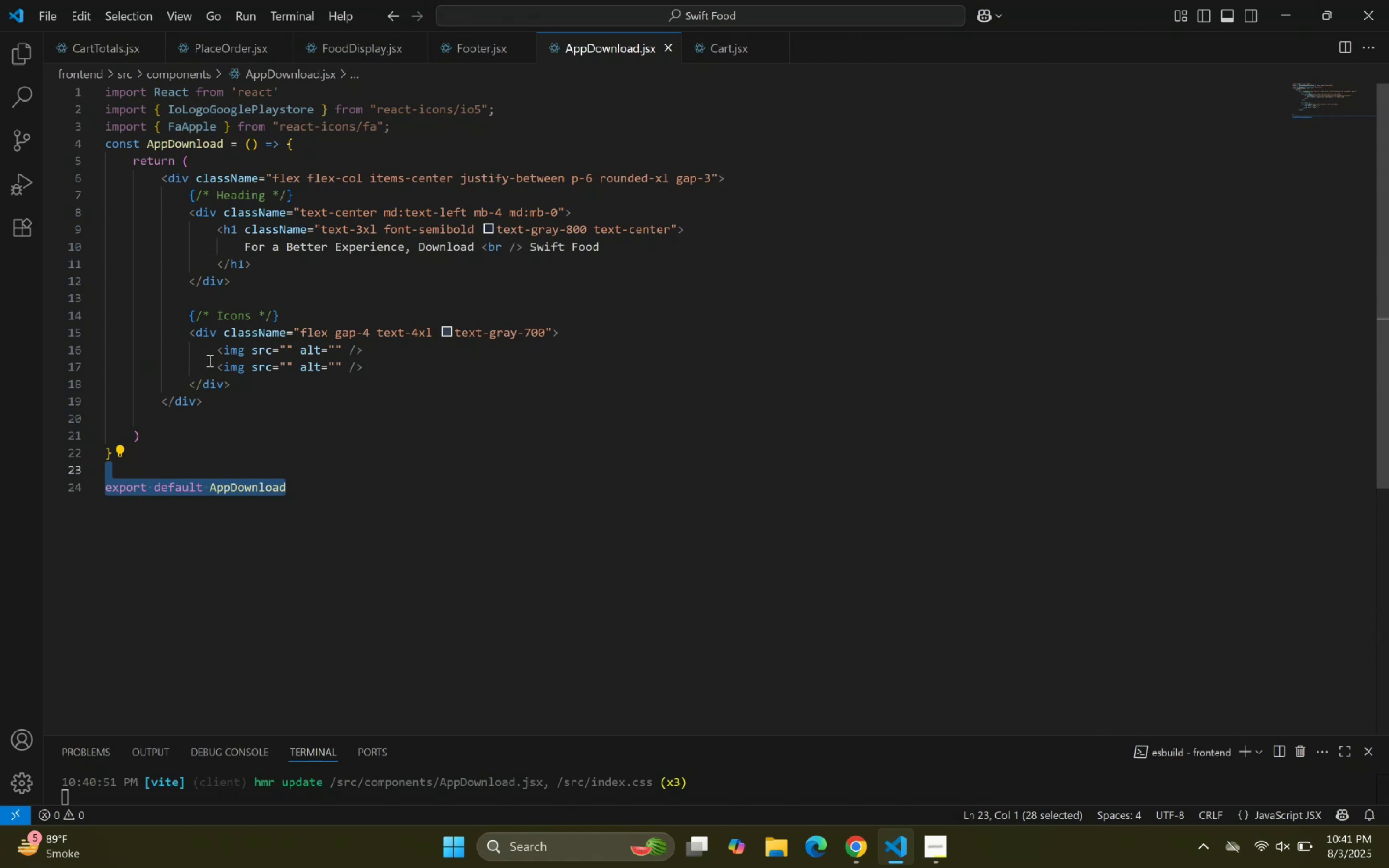 
left_click_drag(start_coordinate=[216, 351], to_coordinate=[363, 348])
 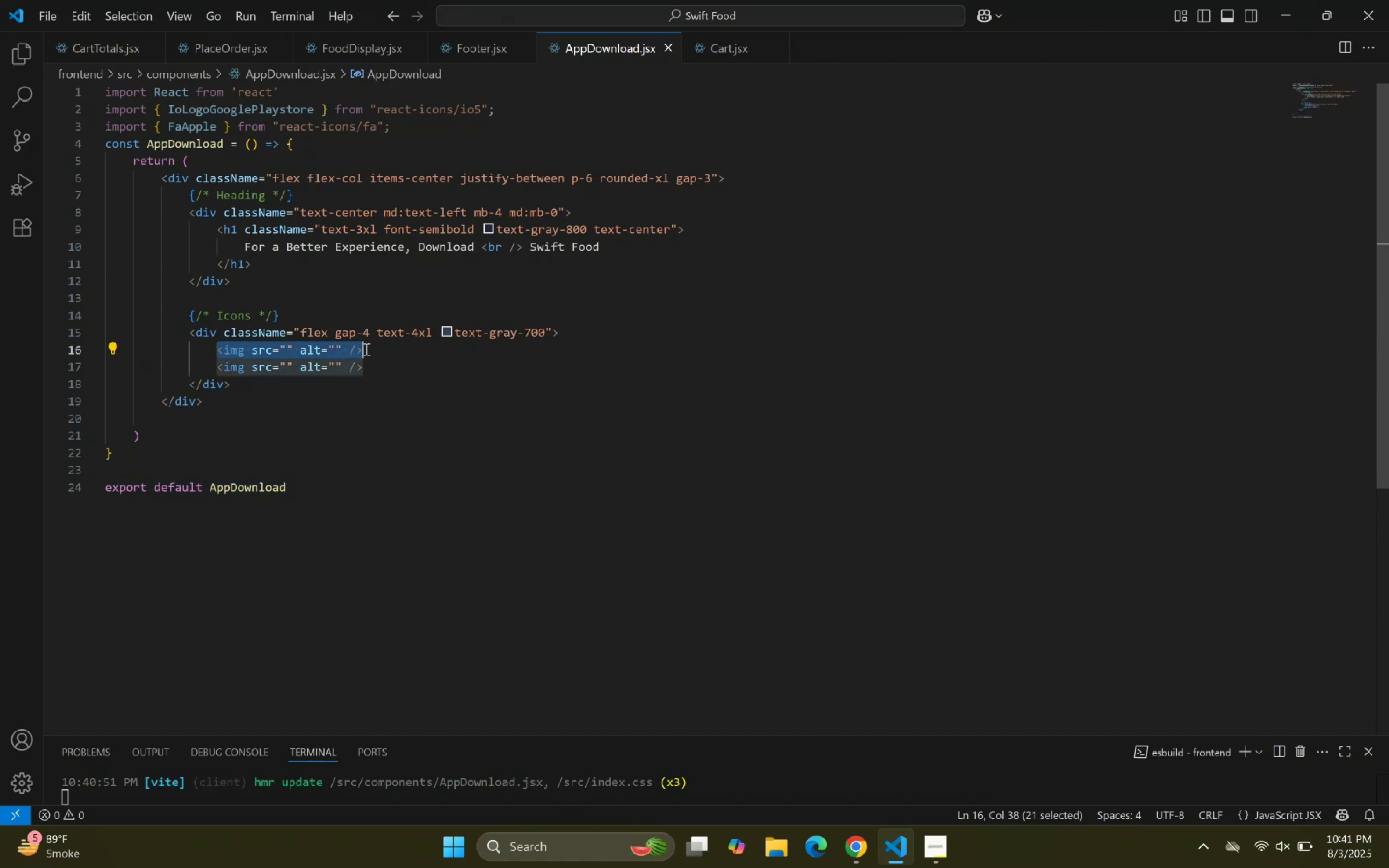 
key(Backspace)
 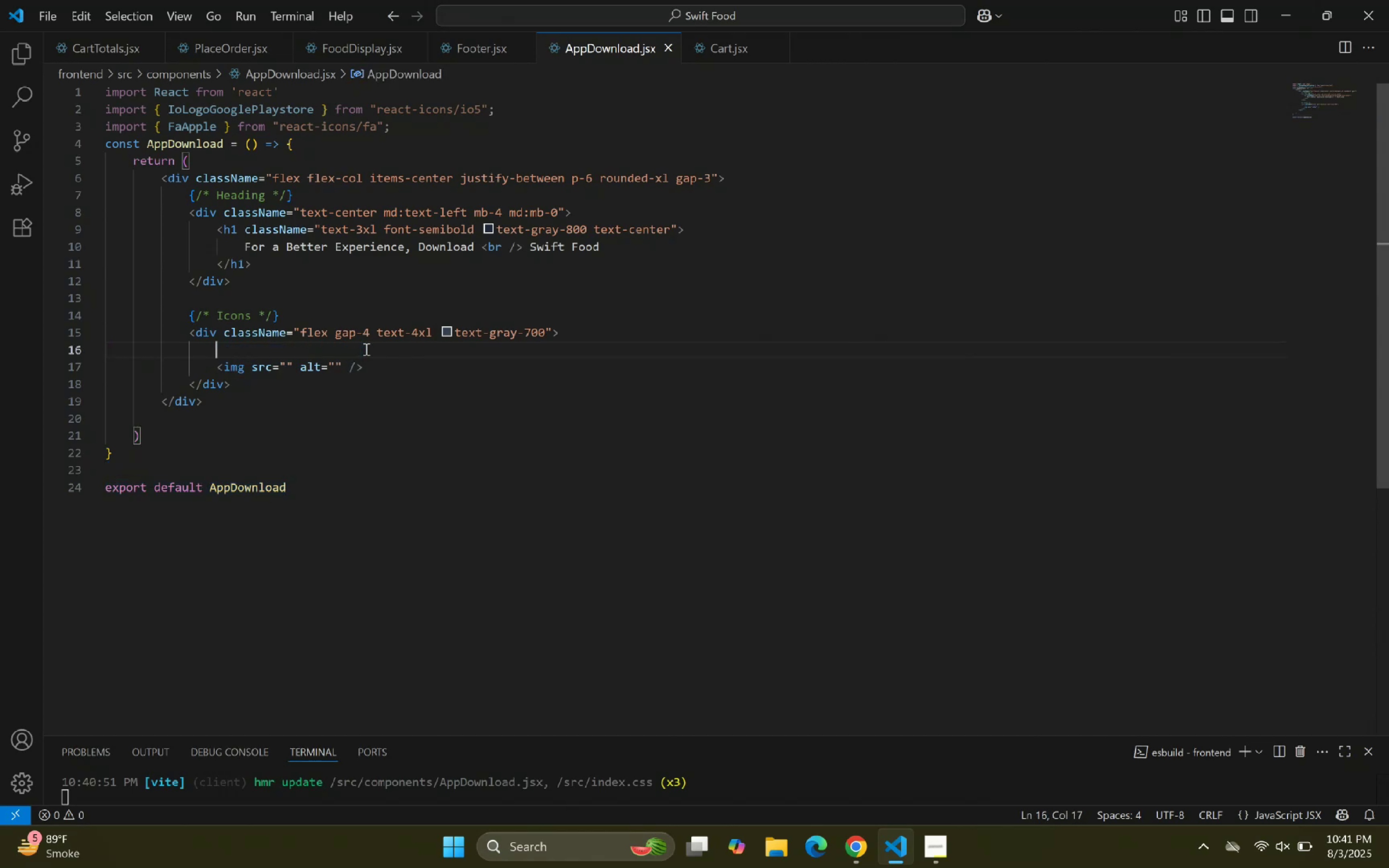 
key(Control+V)
 